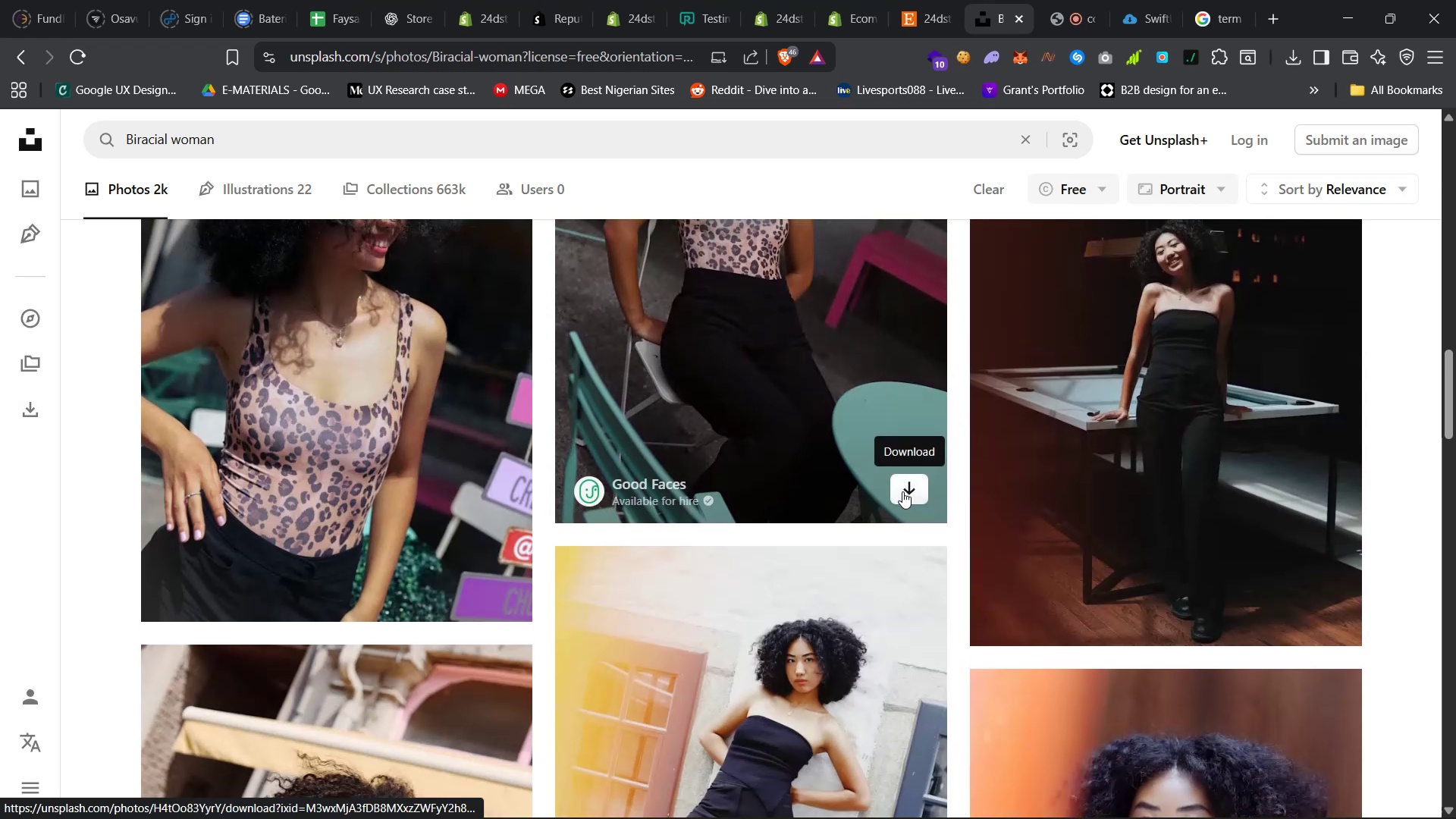 
scroll: coordinate [809, 501], scroll_direction: up, amount: 6.0
 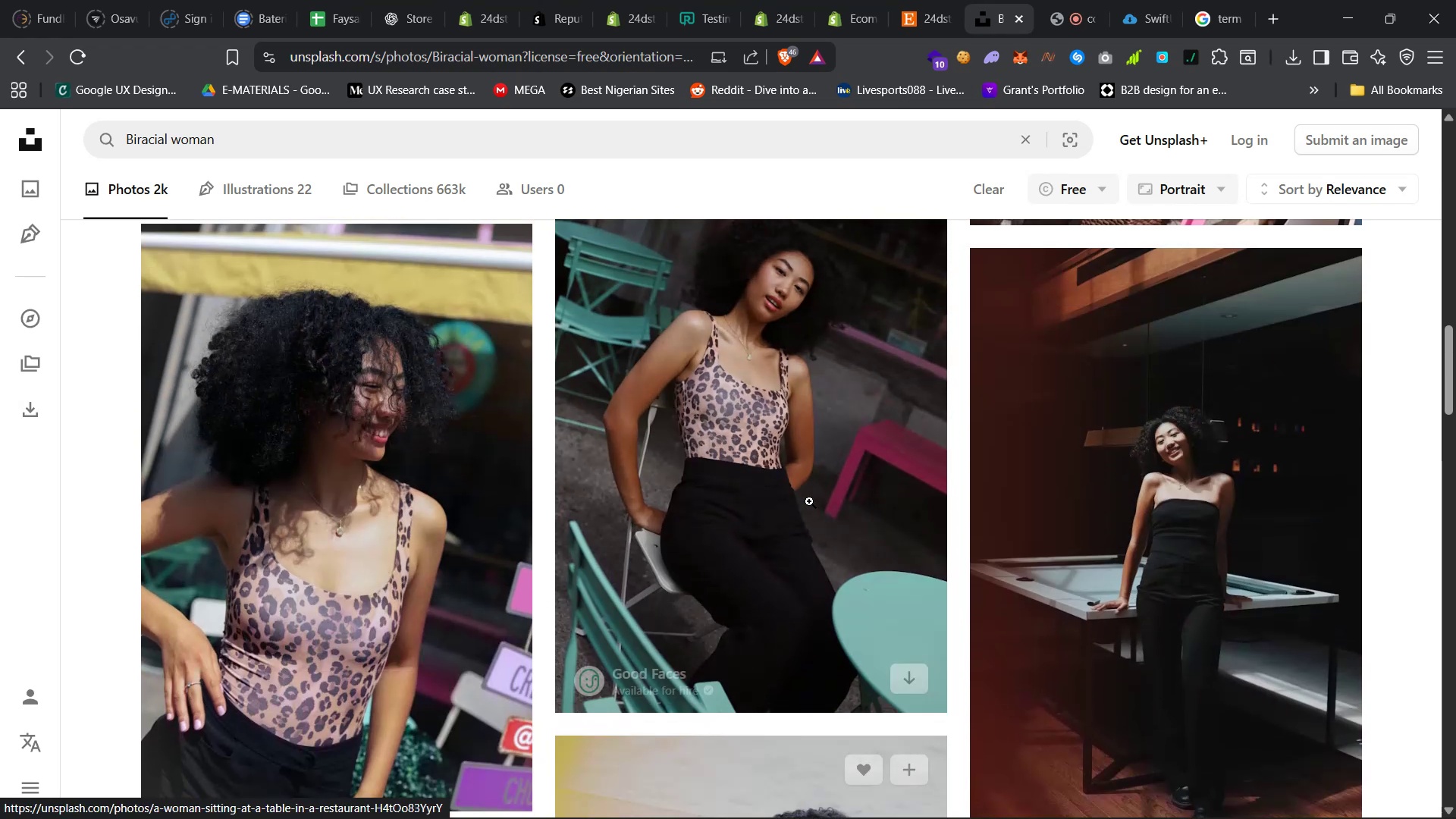 
scroll: coordinate [808, 500], scroll_direction: down, amount: 33.0
 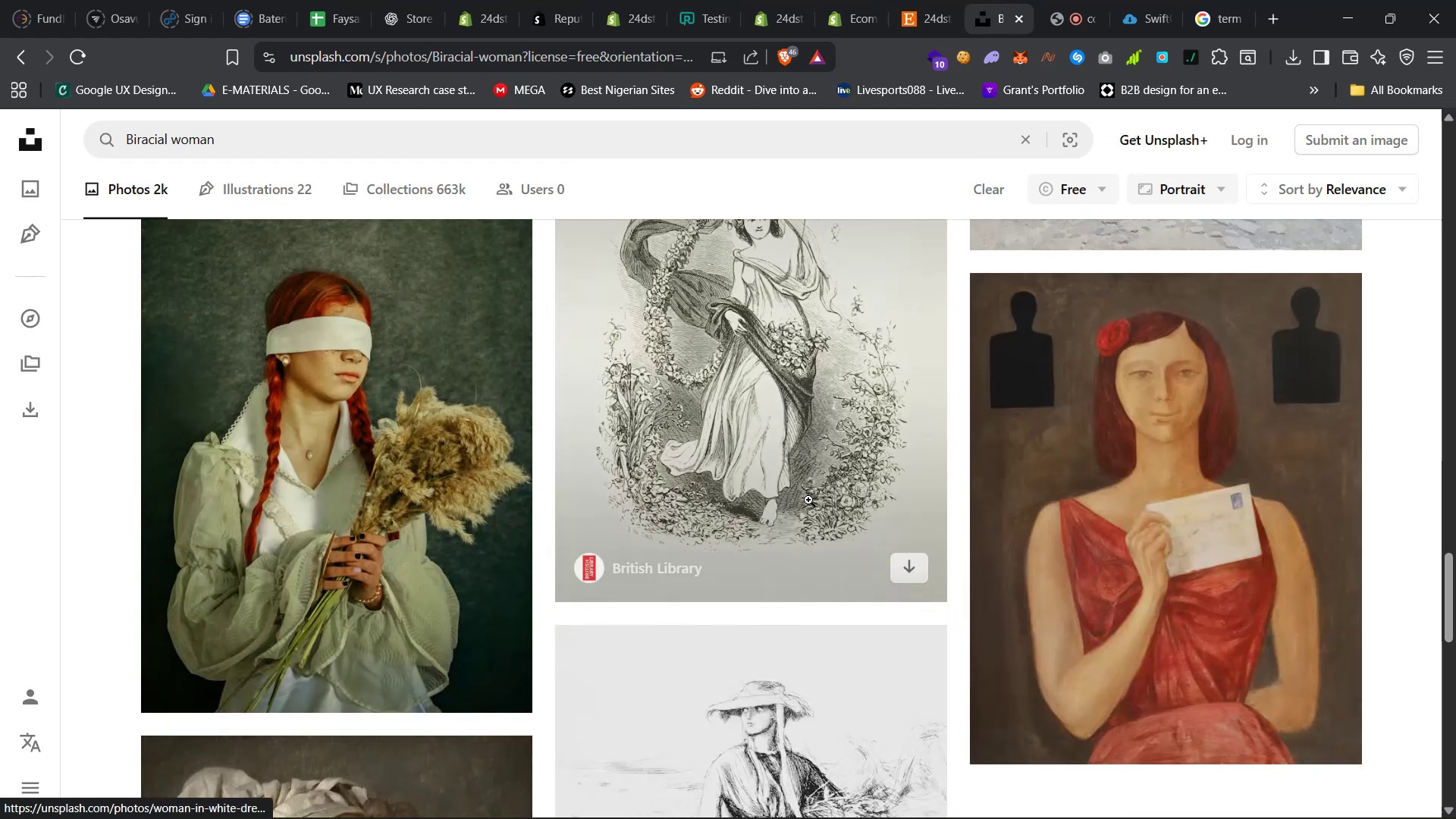 
scroll: coordinate [824, 575], scroll_direction: up, amount: 87.0
 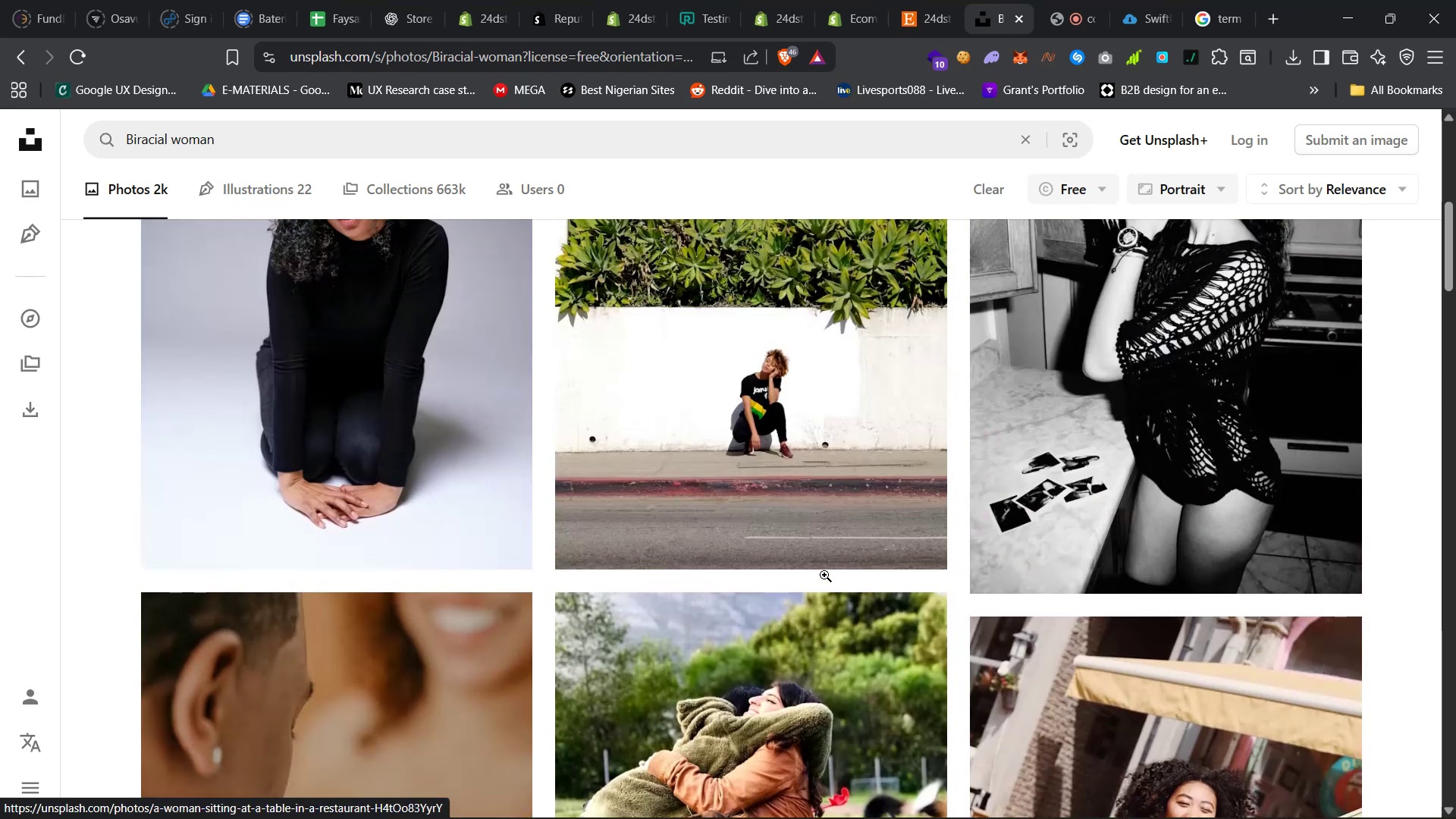 
scroll: coordinate [824, 575], scroll_direction: down, amount: 6.0
 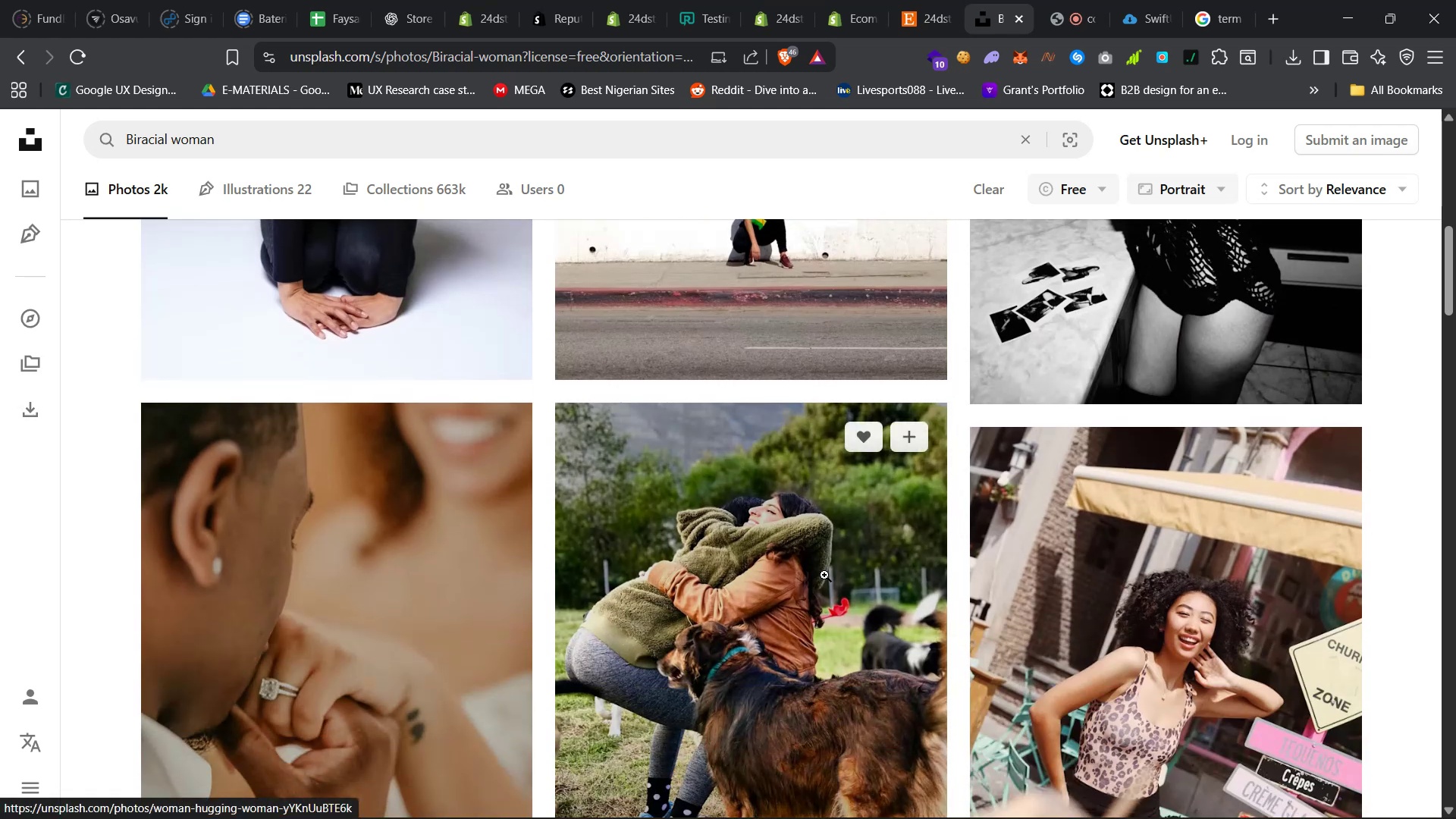 
scroll: coordinate [824, 575], scroll_direction: up, amount: 17.0
 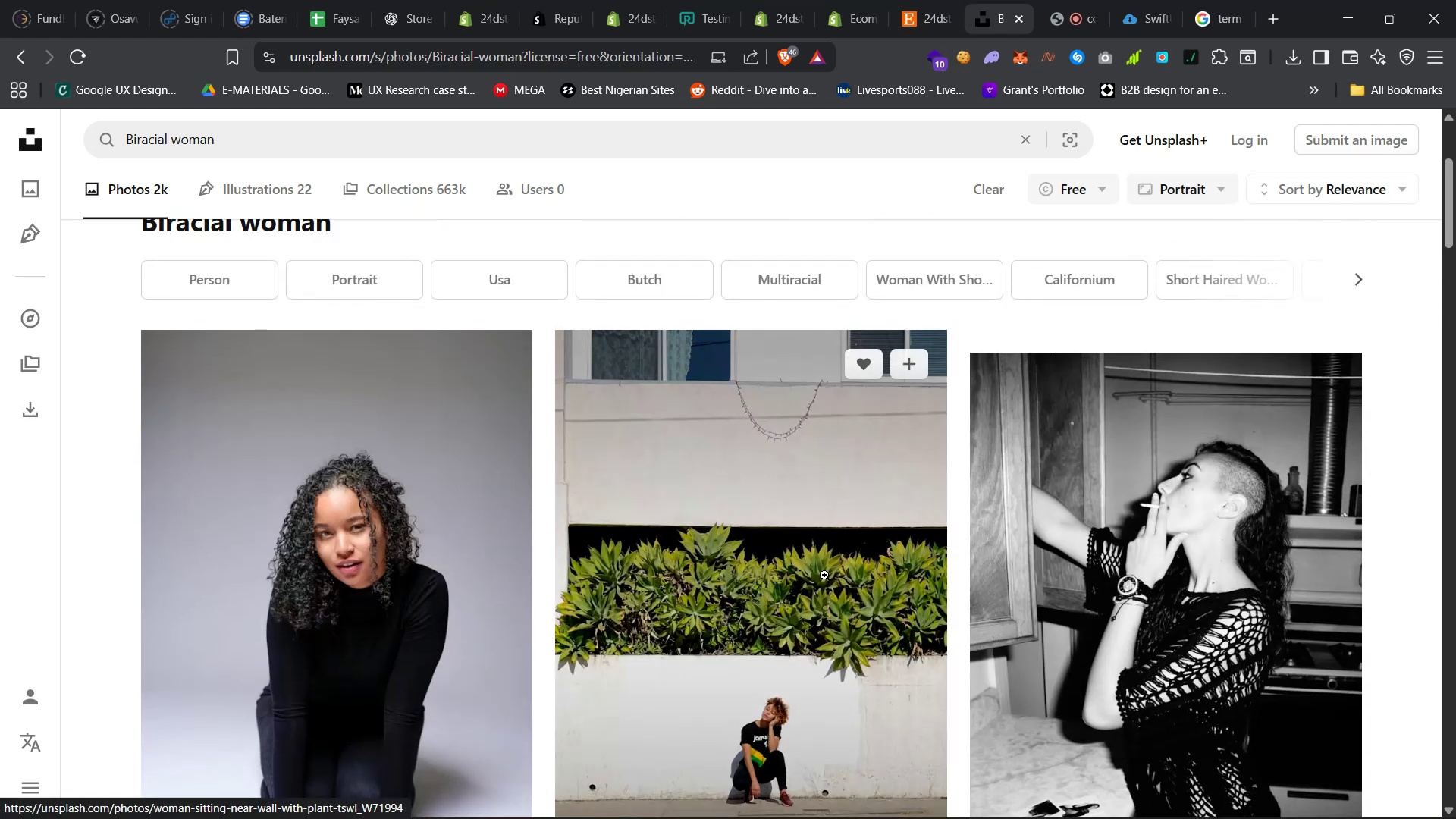 
scroll: coordinate [824, 575], scroll_direction: down, amount: 67.0
 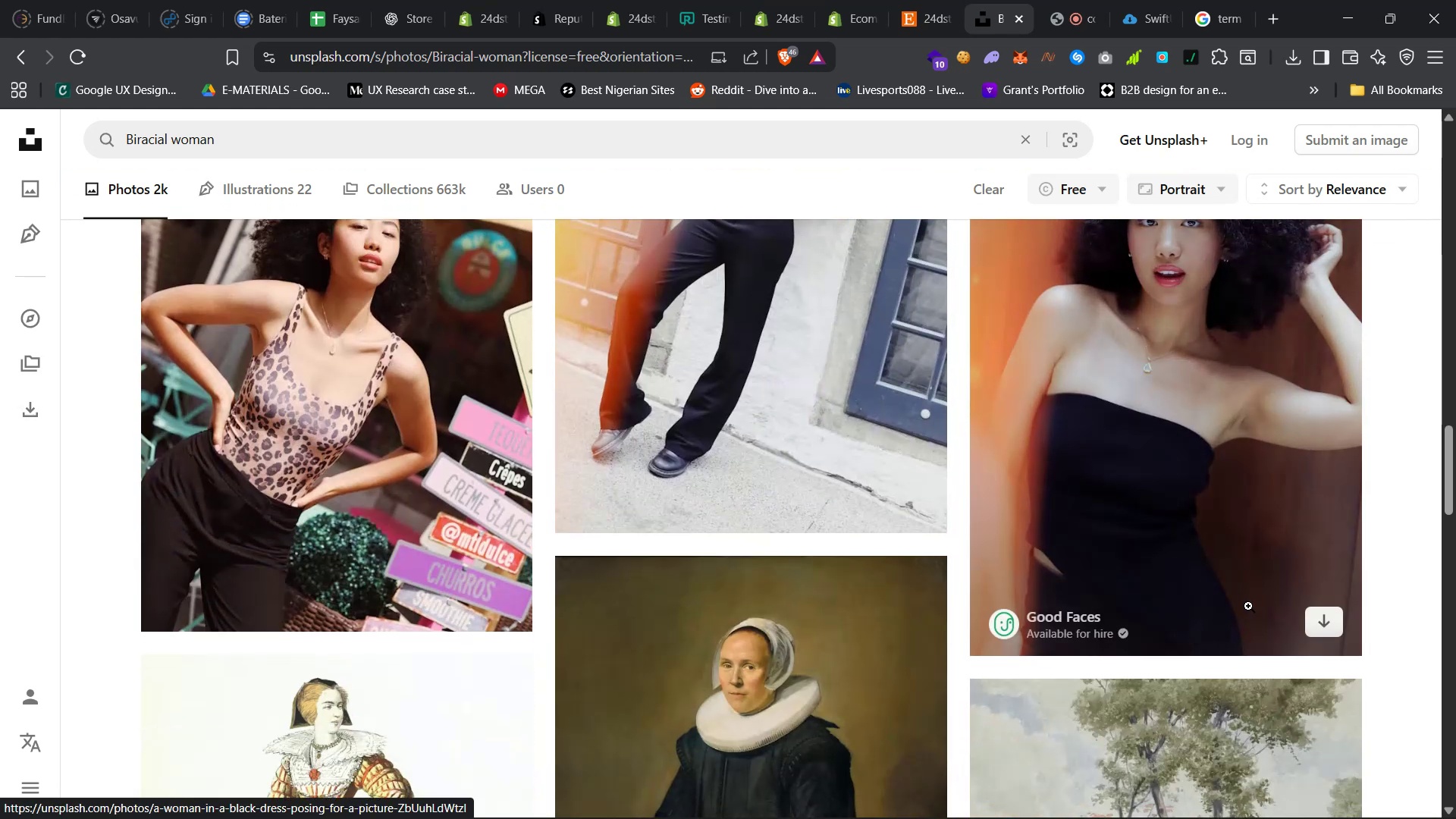 
left_click([1324, 617])
 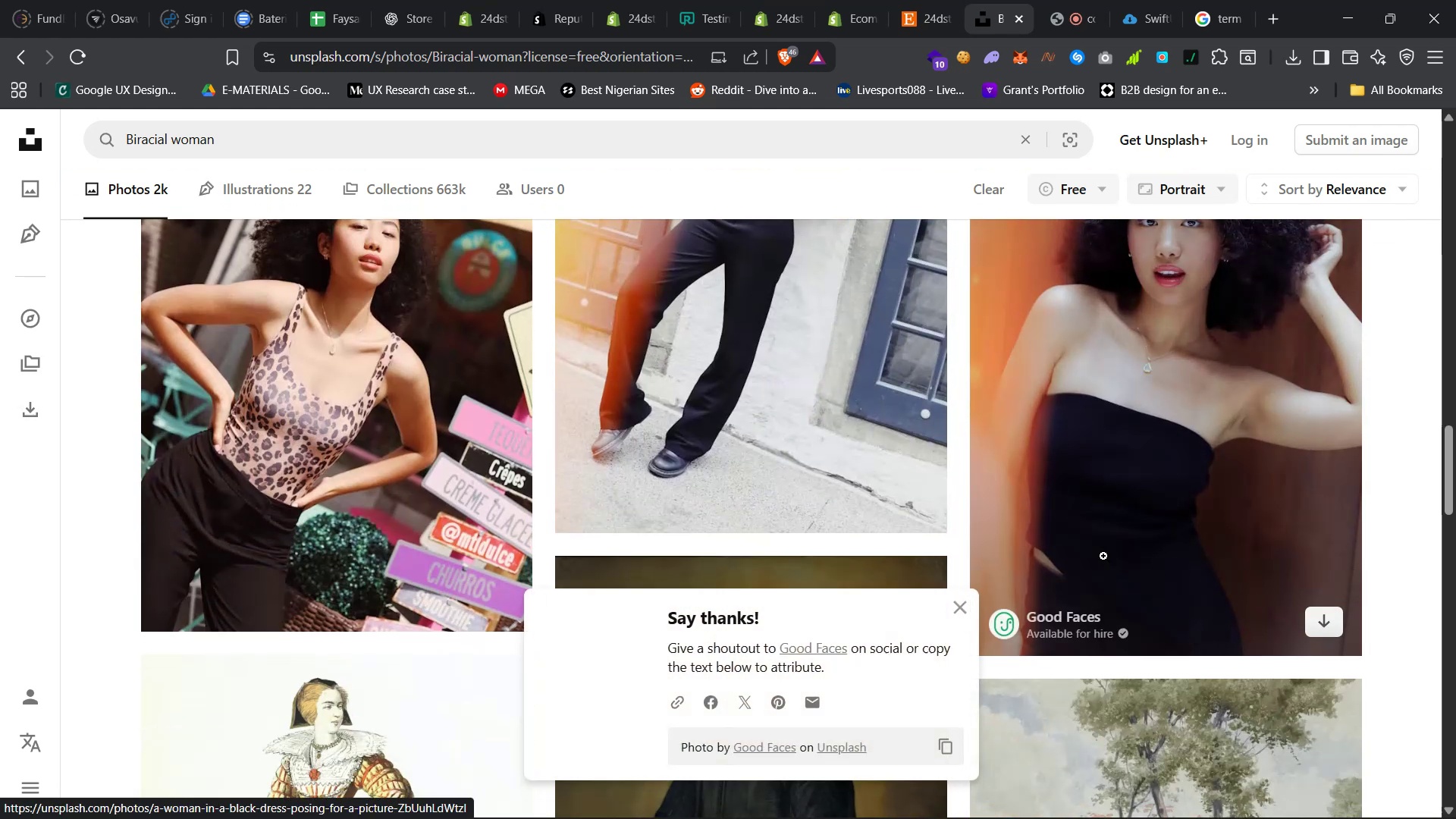 
mouse_move([866, 568])
 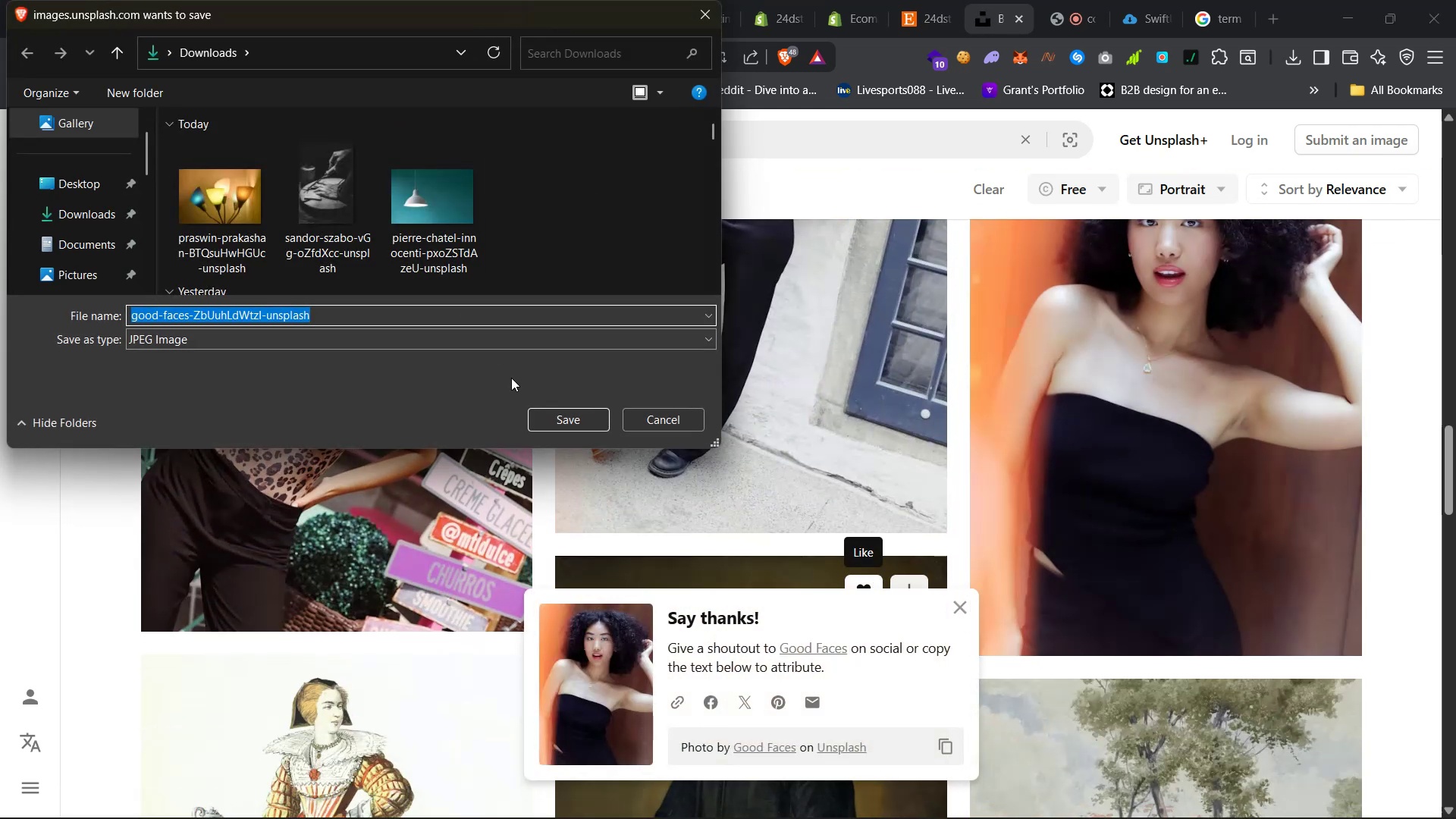 
left_click([549, 414])
 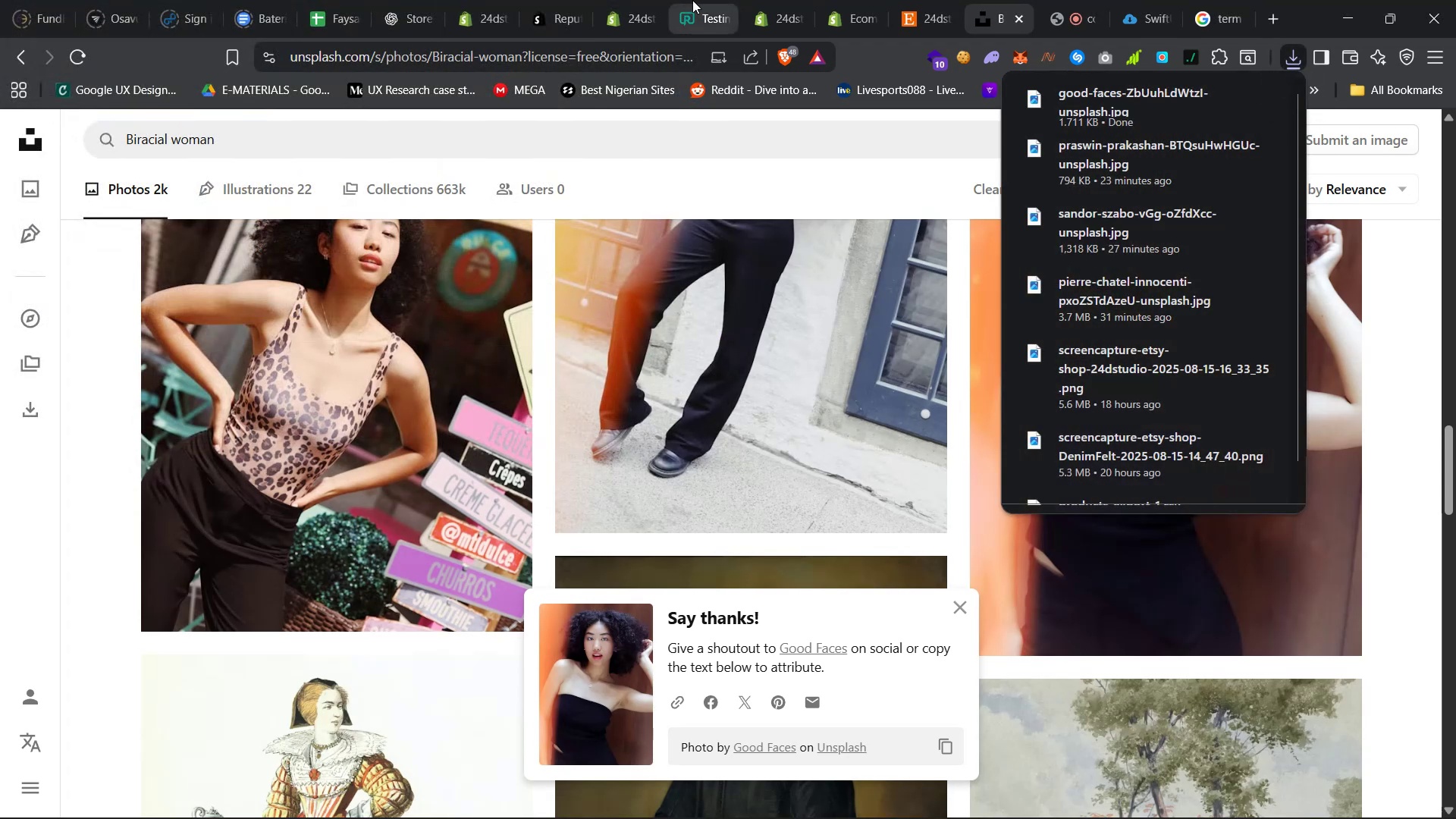 
left_click([696, 0])
 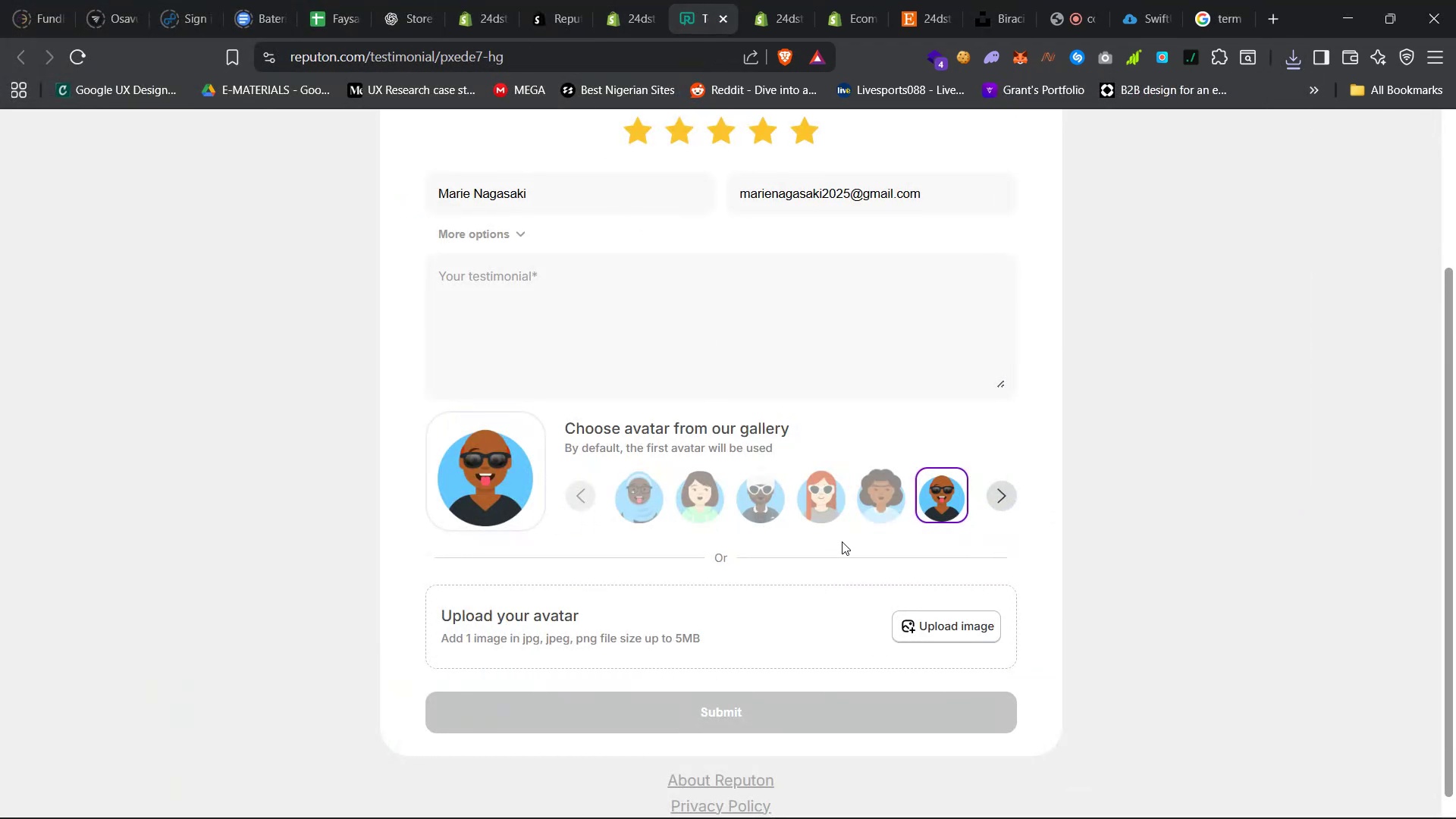 
left_click([940, 628])
 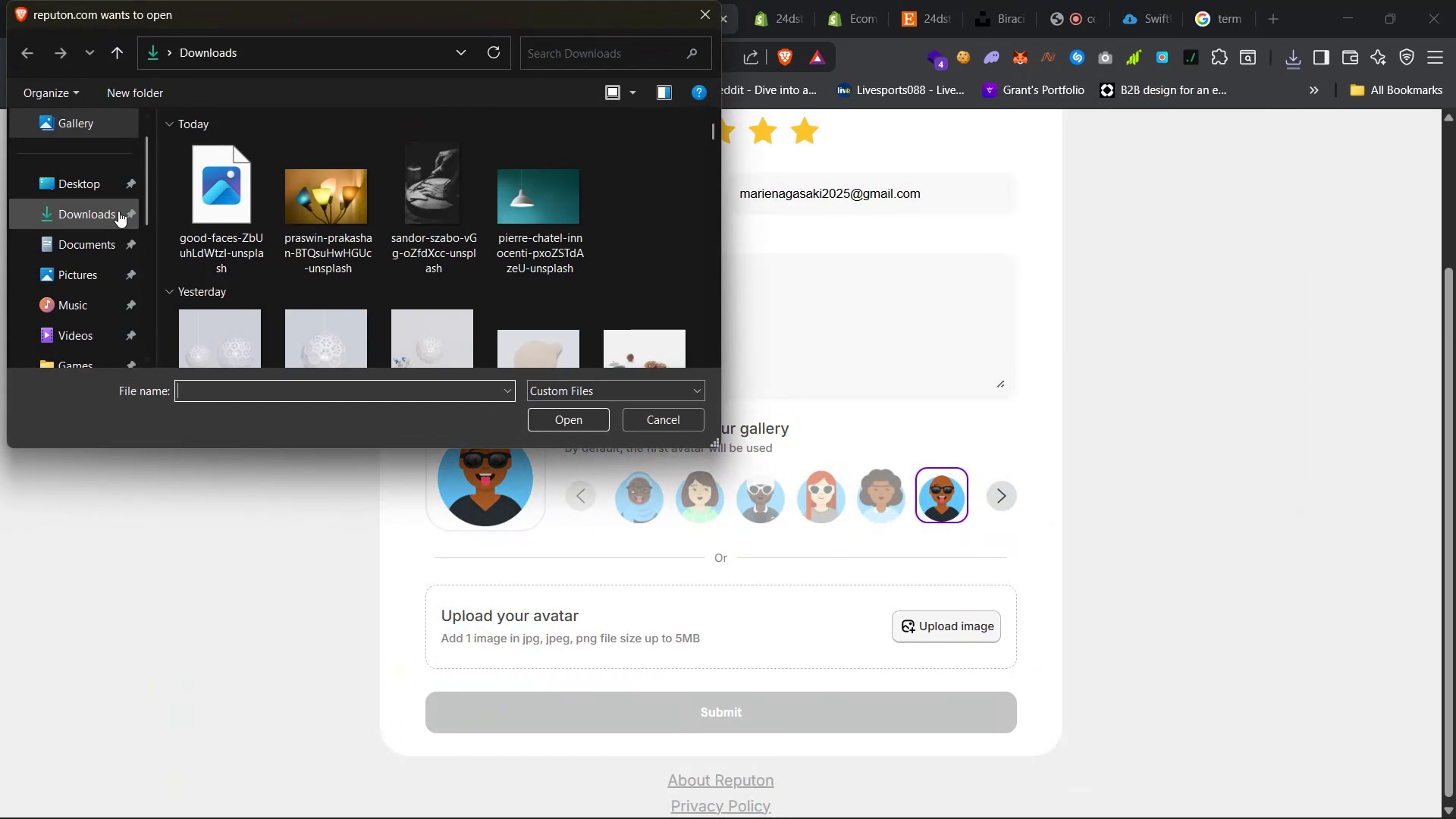 
left_click([221, 192])
 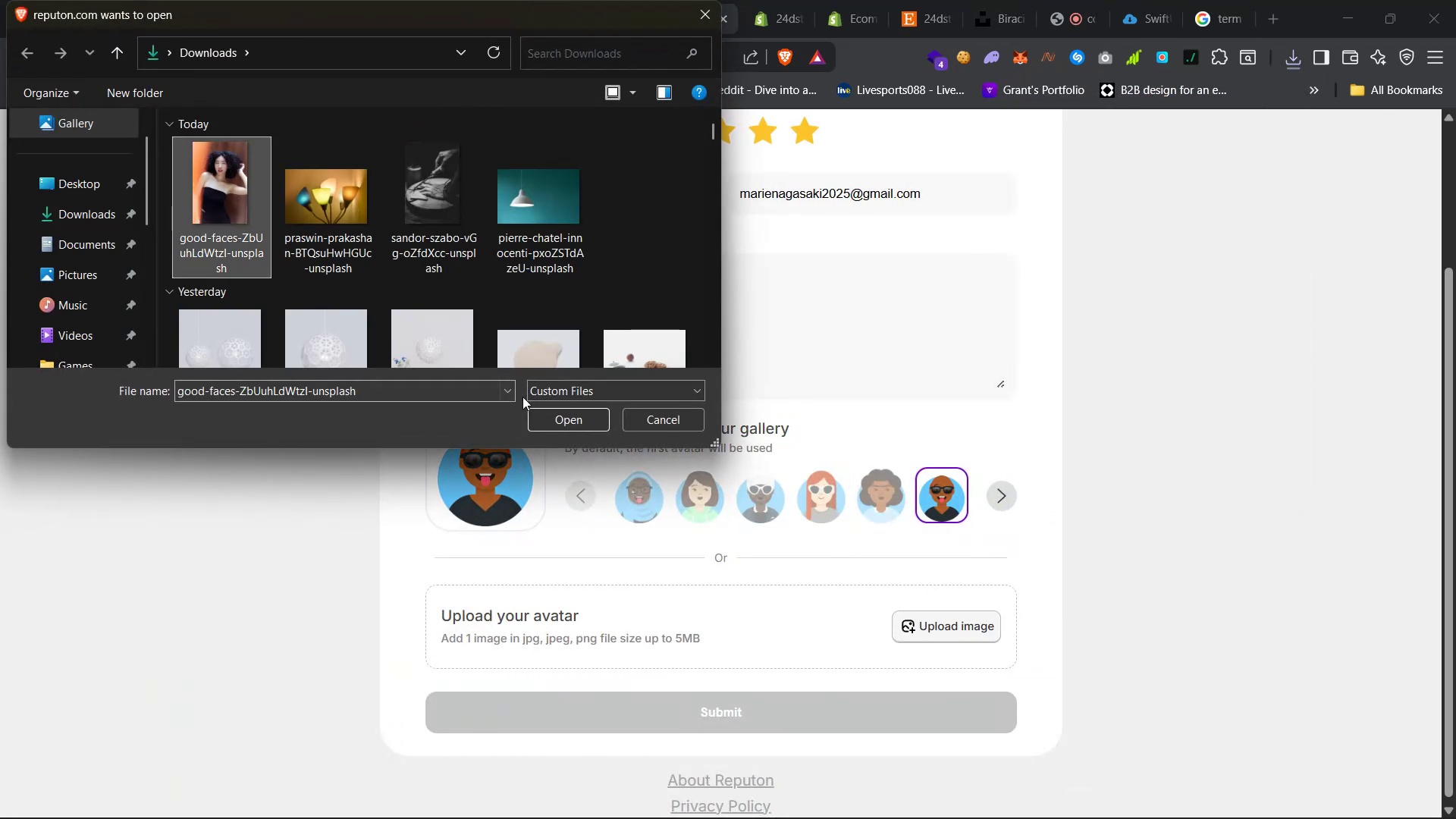 
left_click([563, 419])
 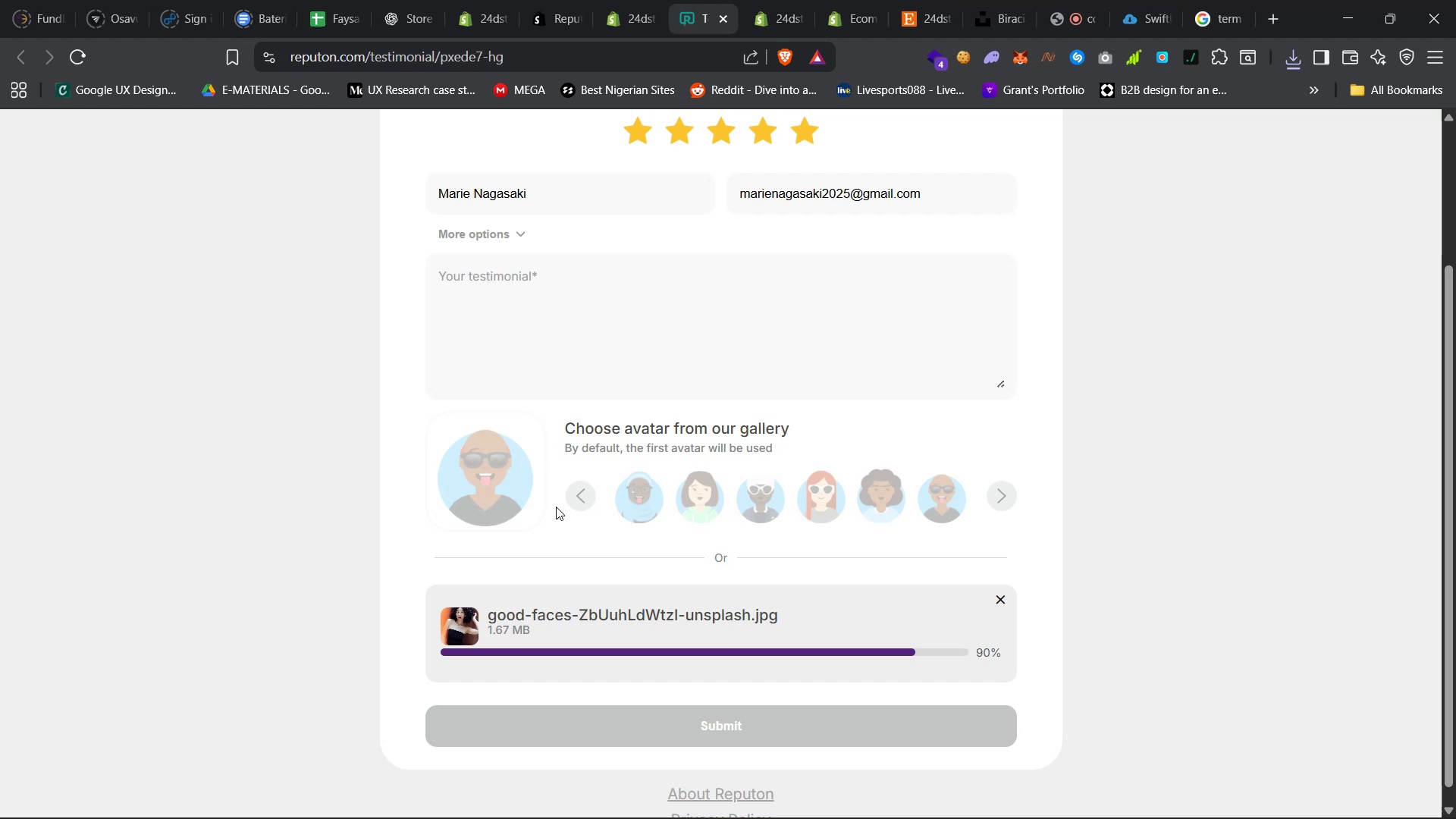 
wait(7.98)
 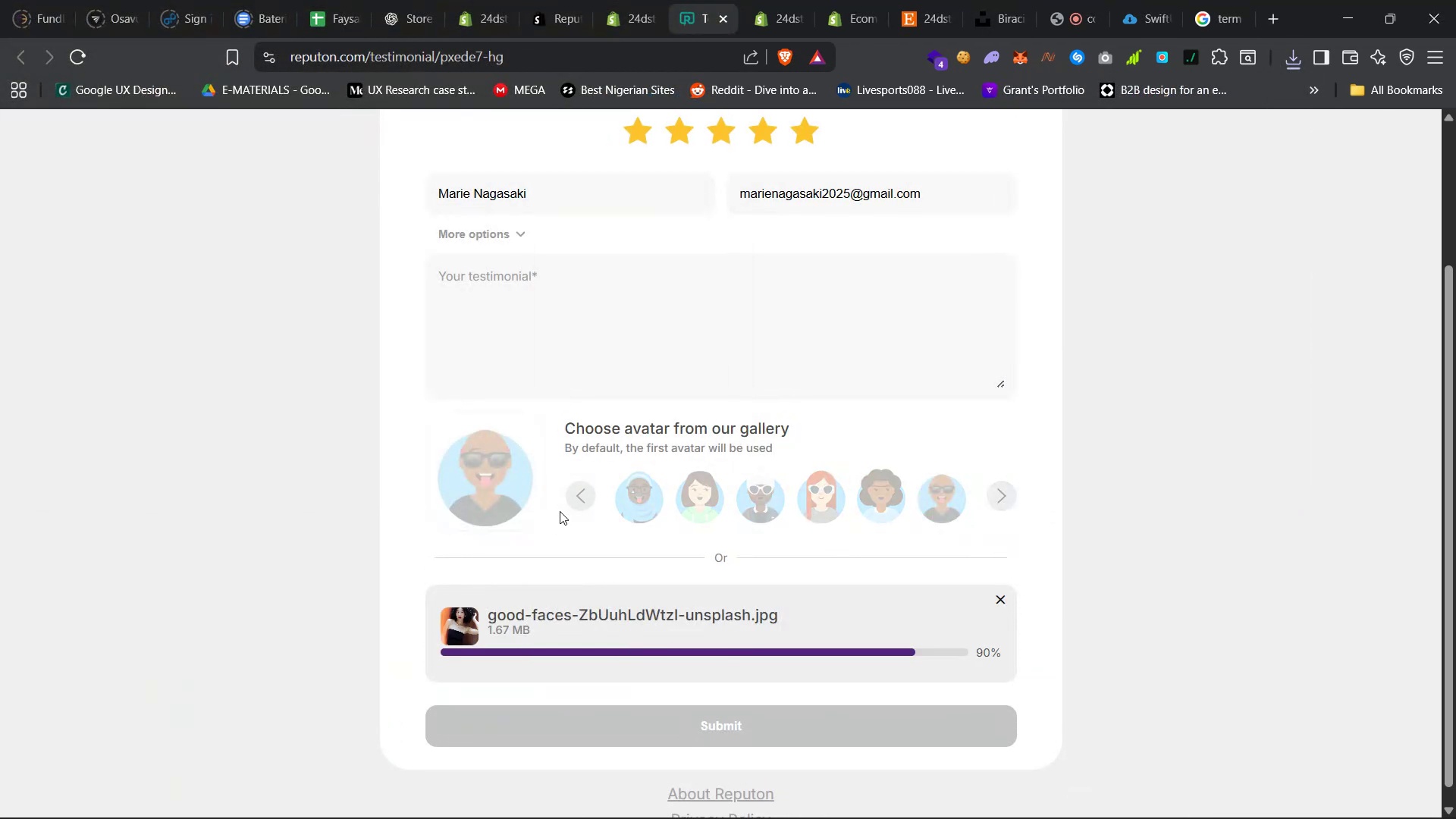 
left_click([526, 278])
 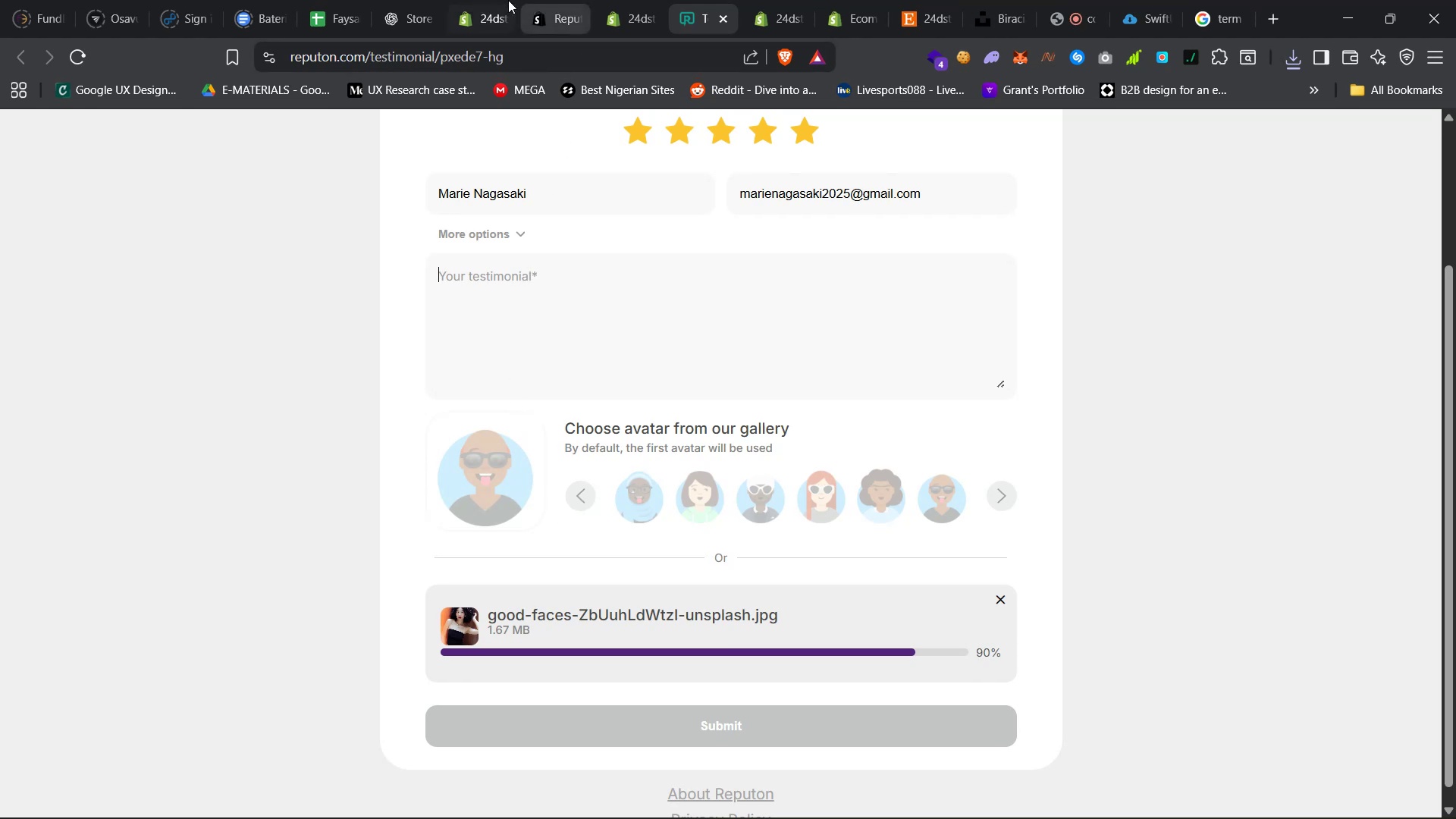 
left_click([410, 0])
 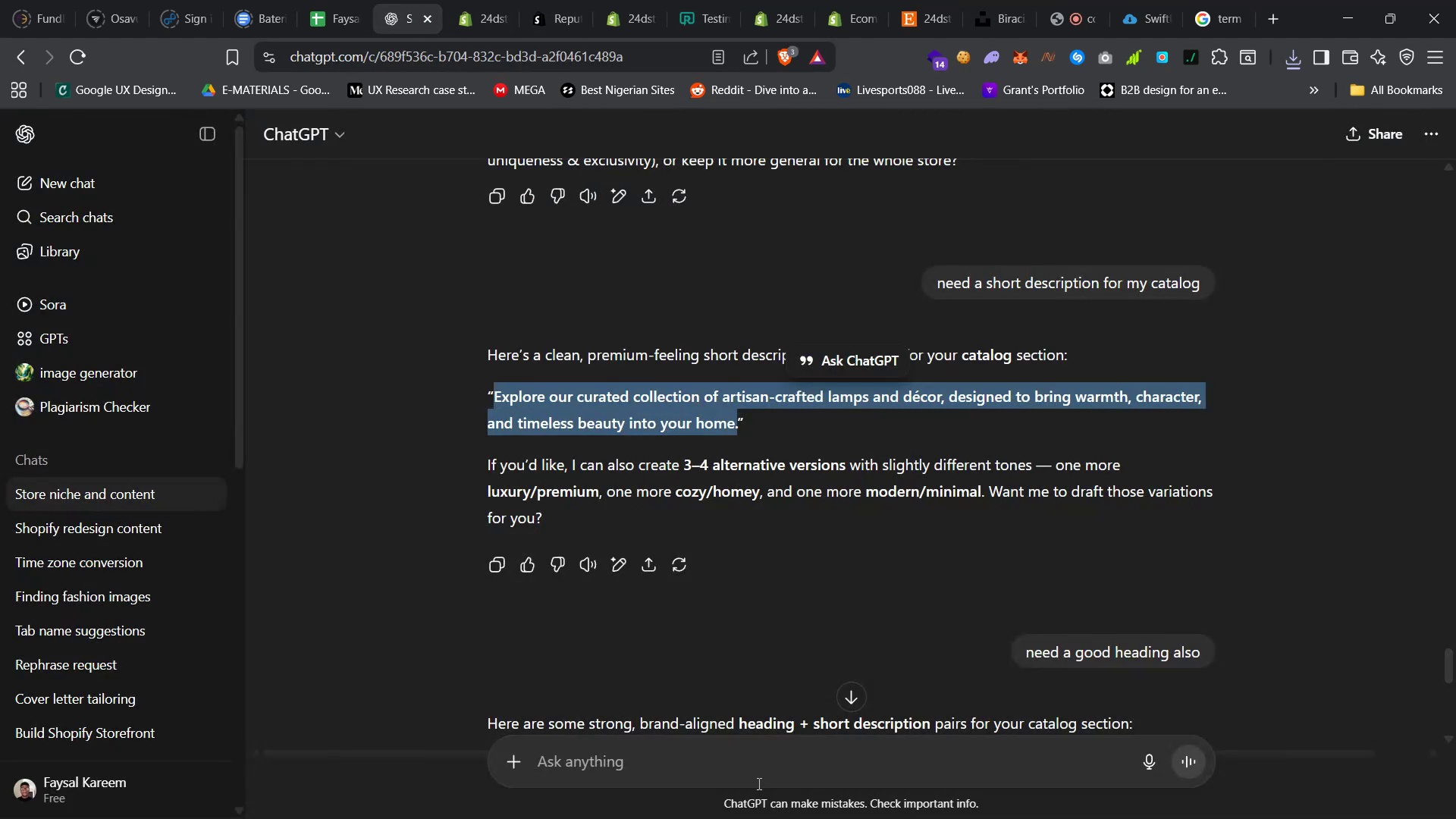 
scroll: coordinate [757, 755], scroll_direction: down, amount: 27.0
 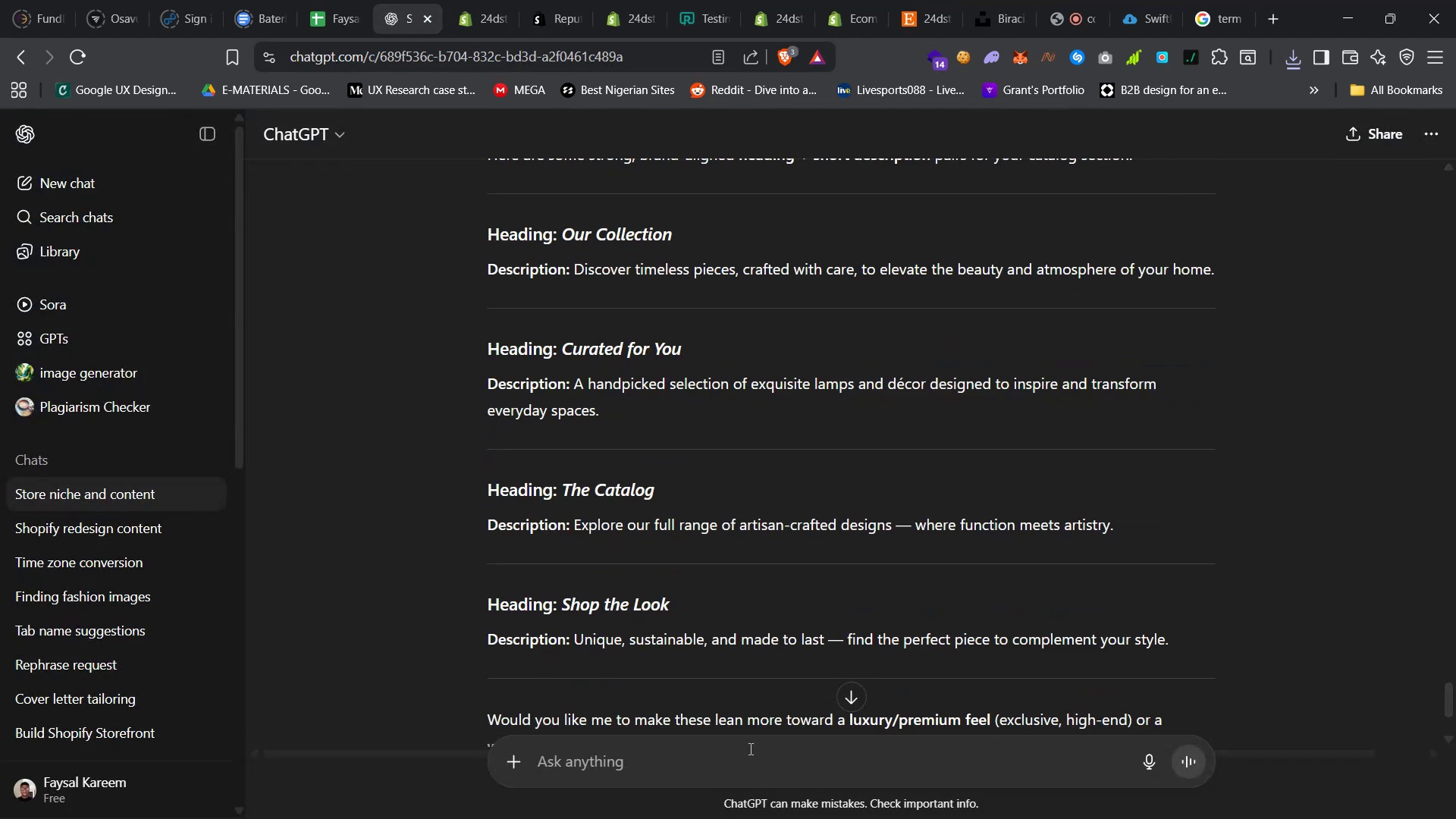 
left_click([745, 753])
 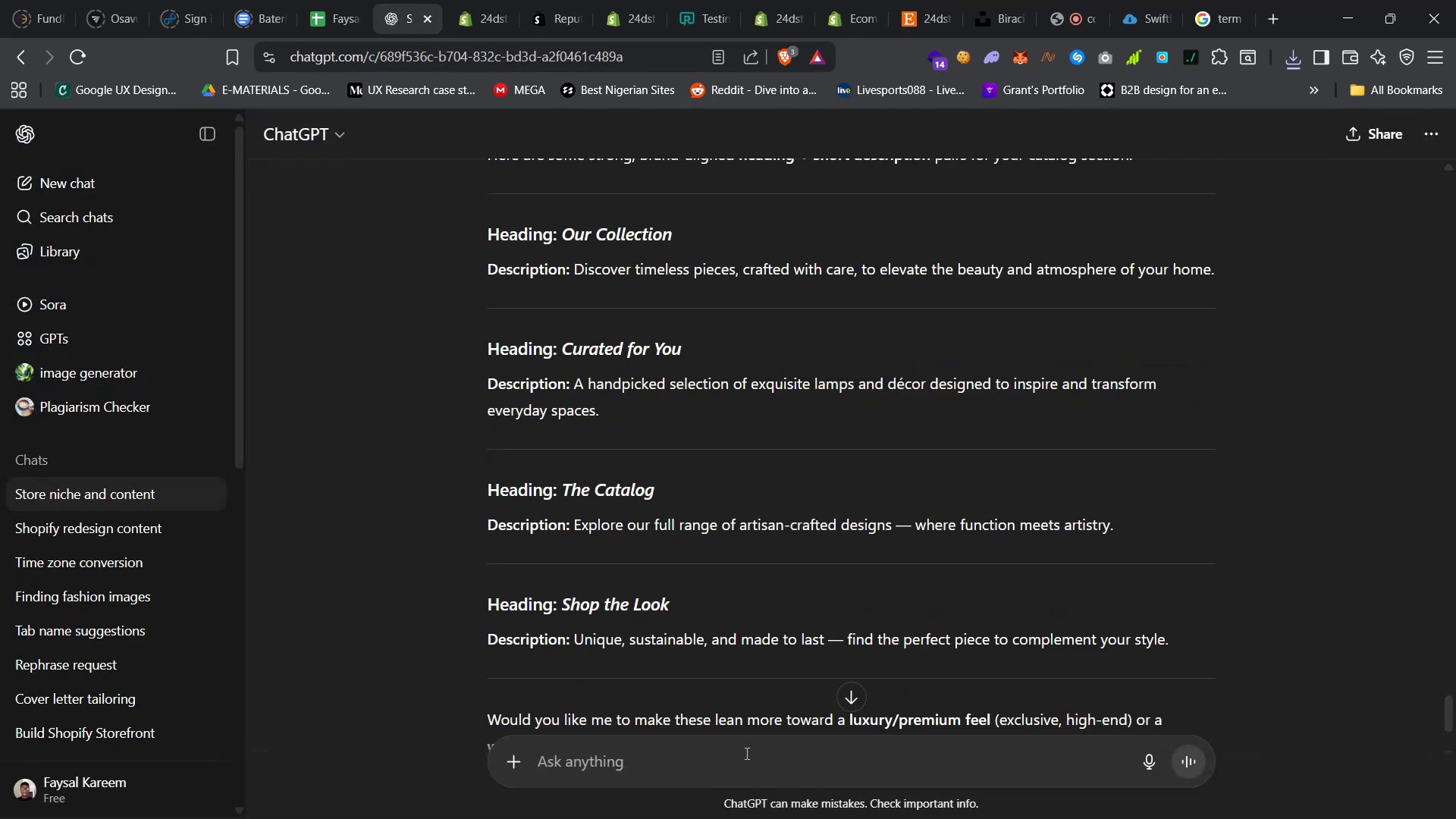 
type(need a short testimoni)
key(Backspace)
key(Backspace)
key(Backspace)
key(Backspace)
type(testimonial on the store)
 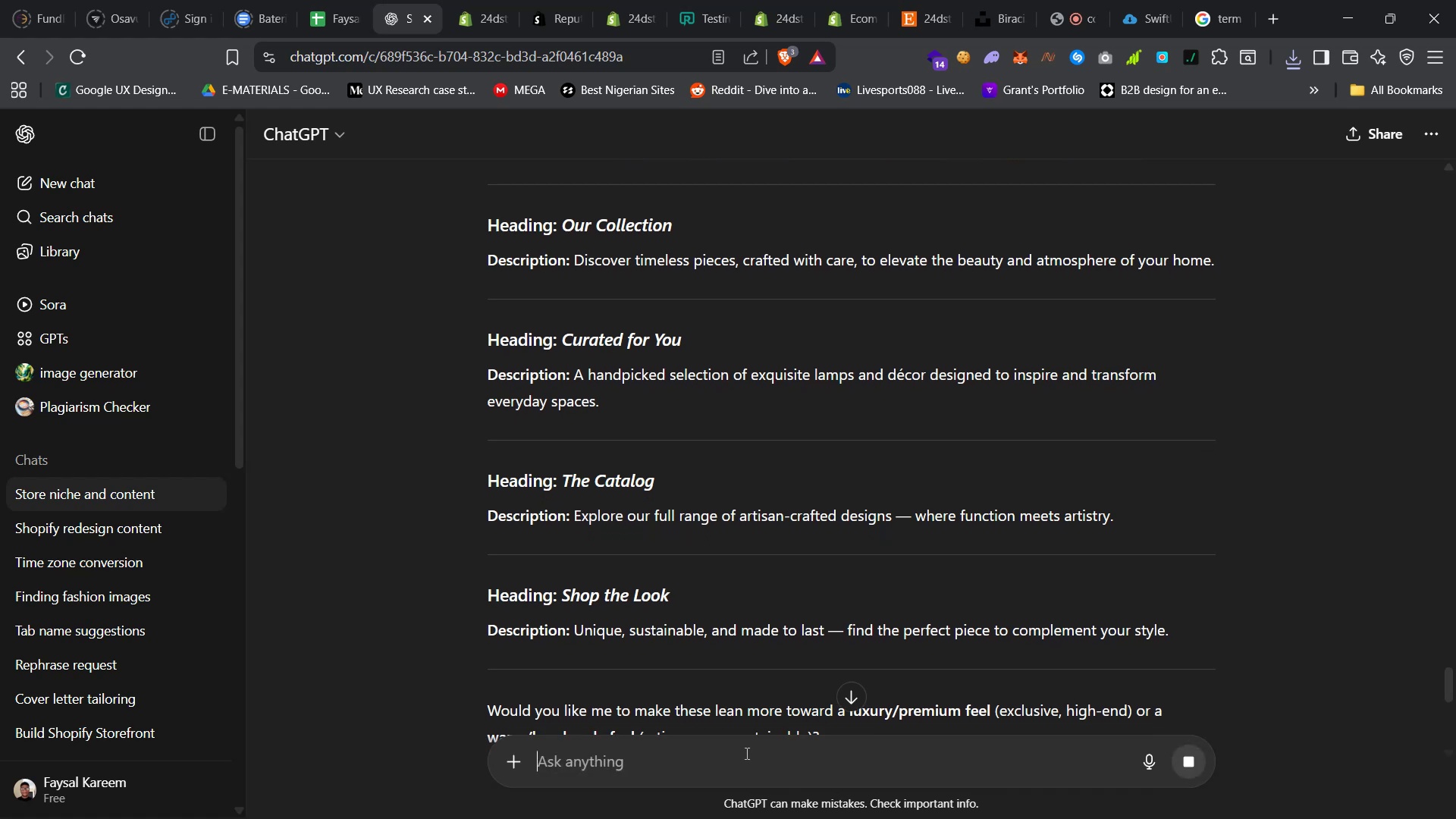 
key(Enter)
 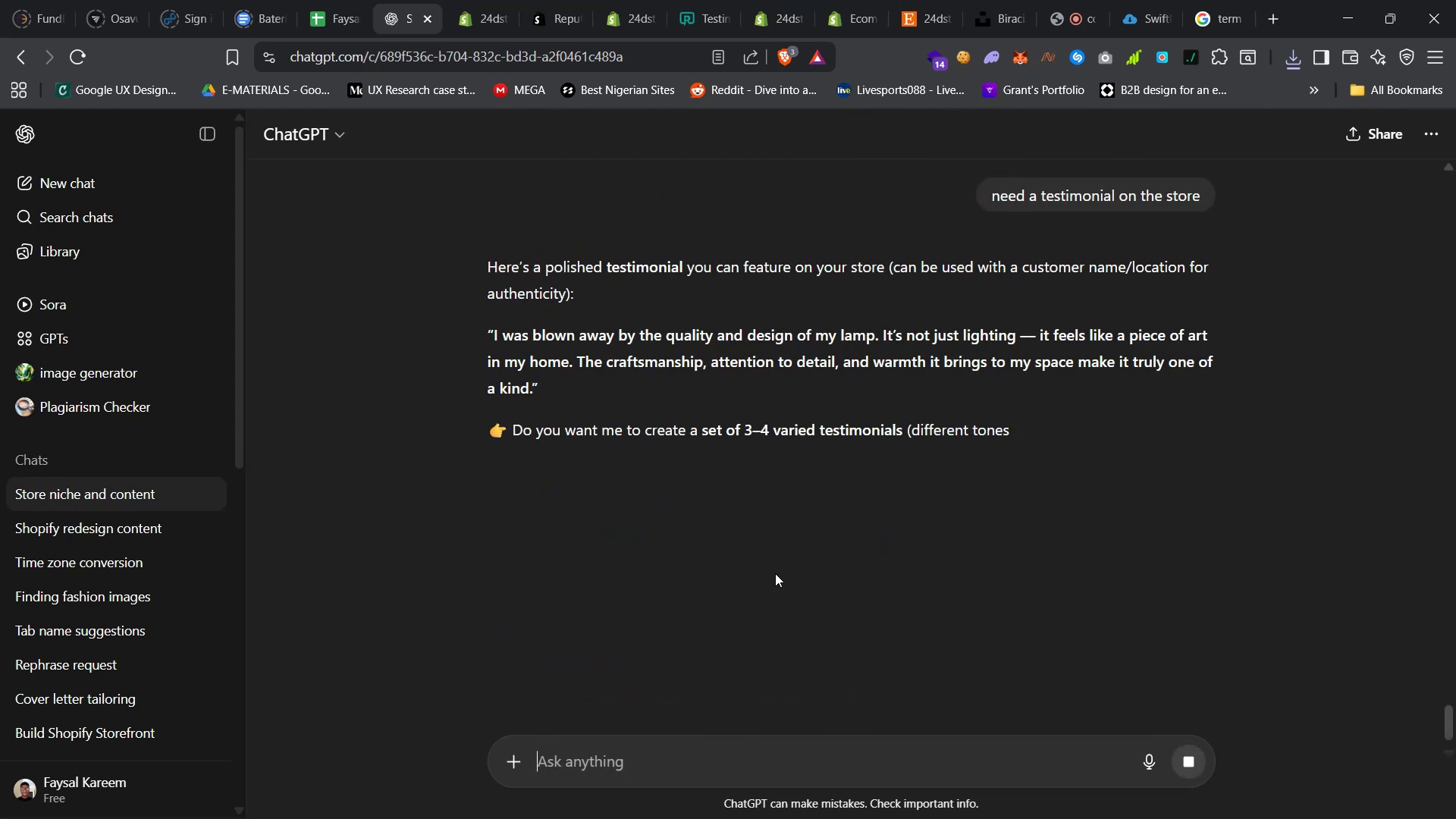 
wait(5.09)
 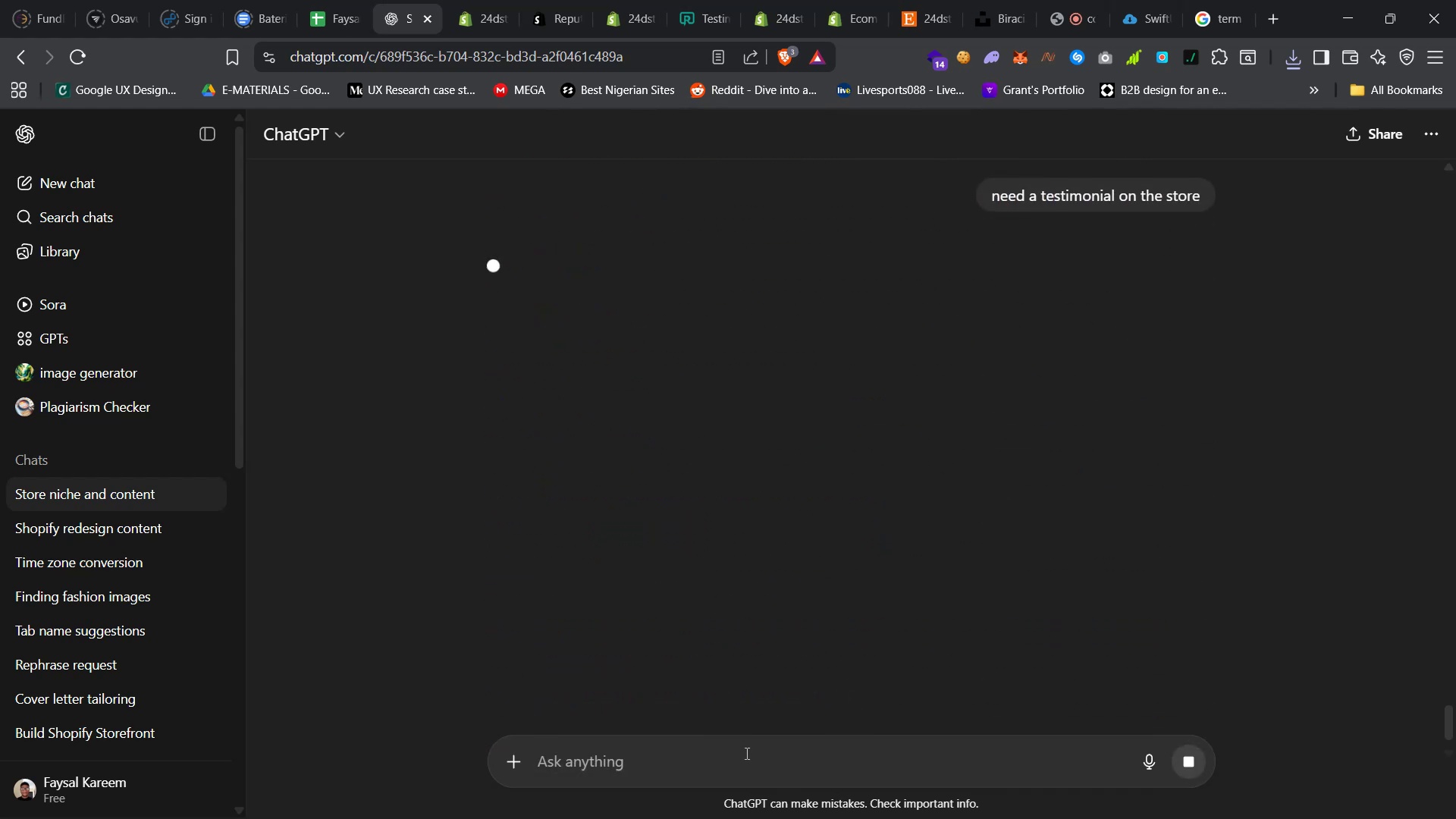 
left_click_drag(start_coordinate=[532, 392], to_coordinate=[494, 339])
 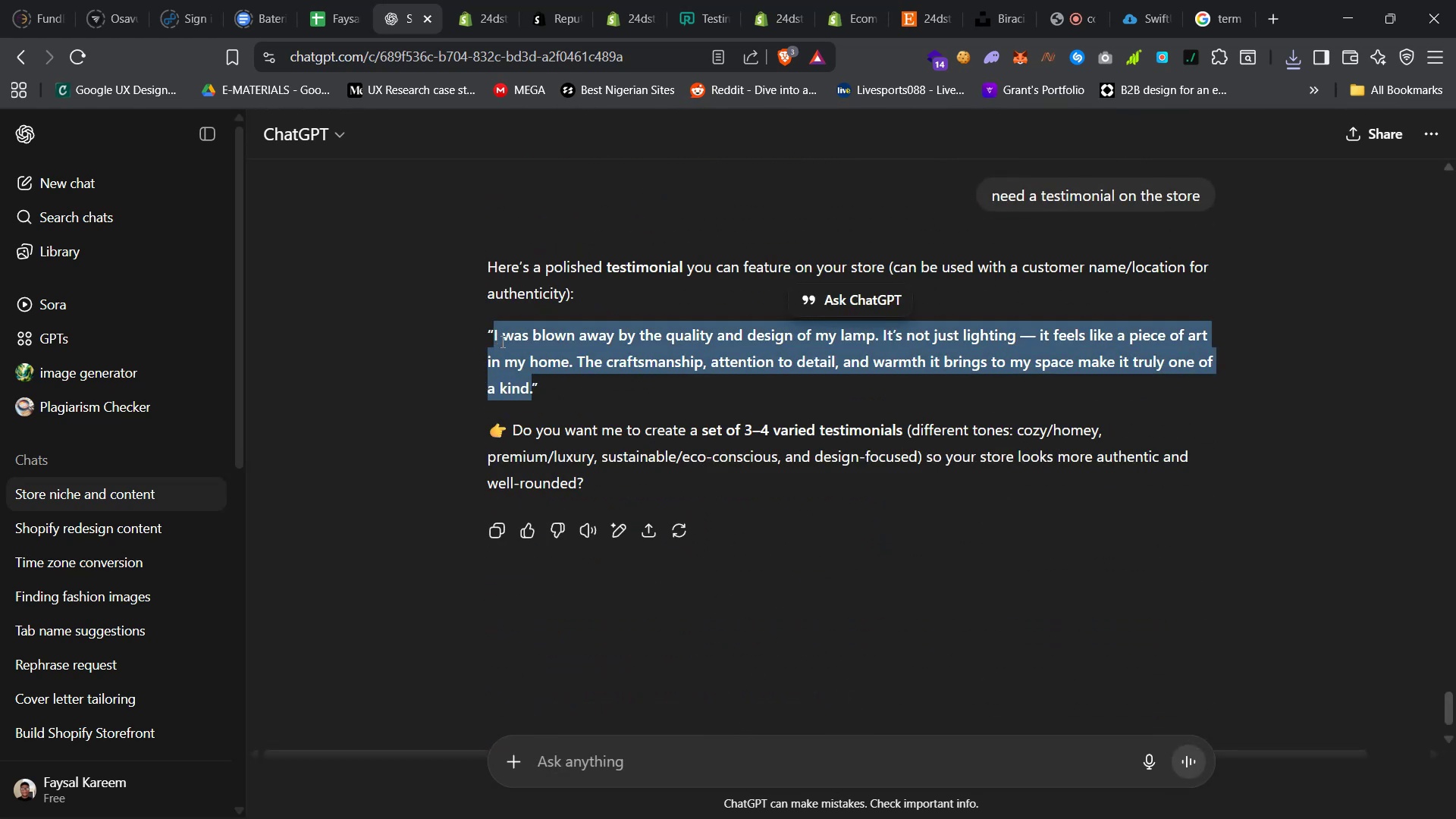 
right_click([508, 349])
 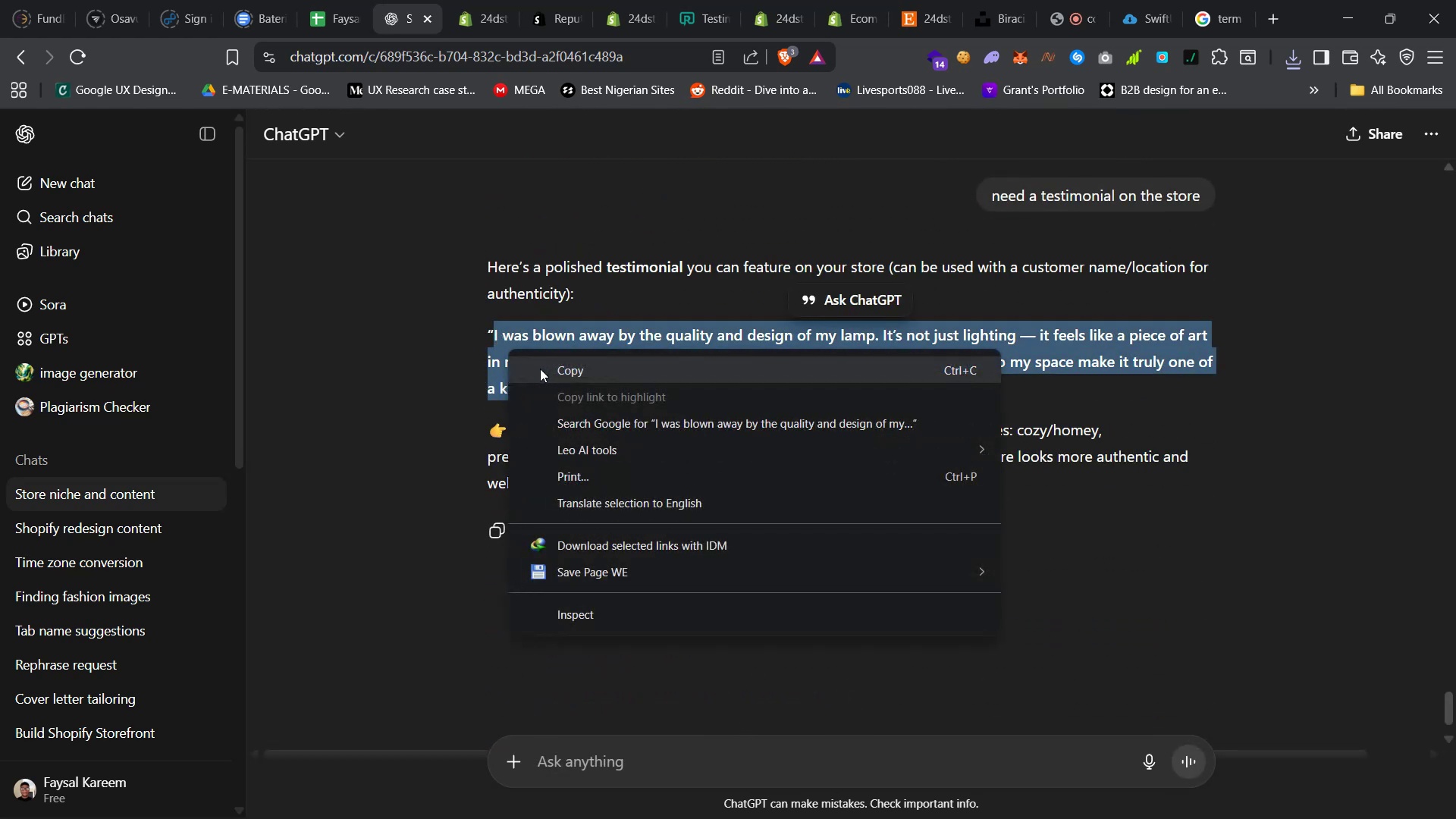 
left_click([542, 369])
 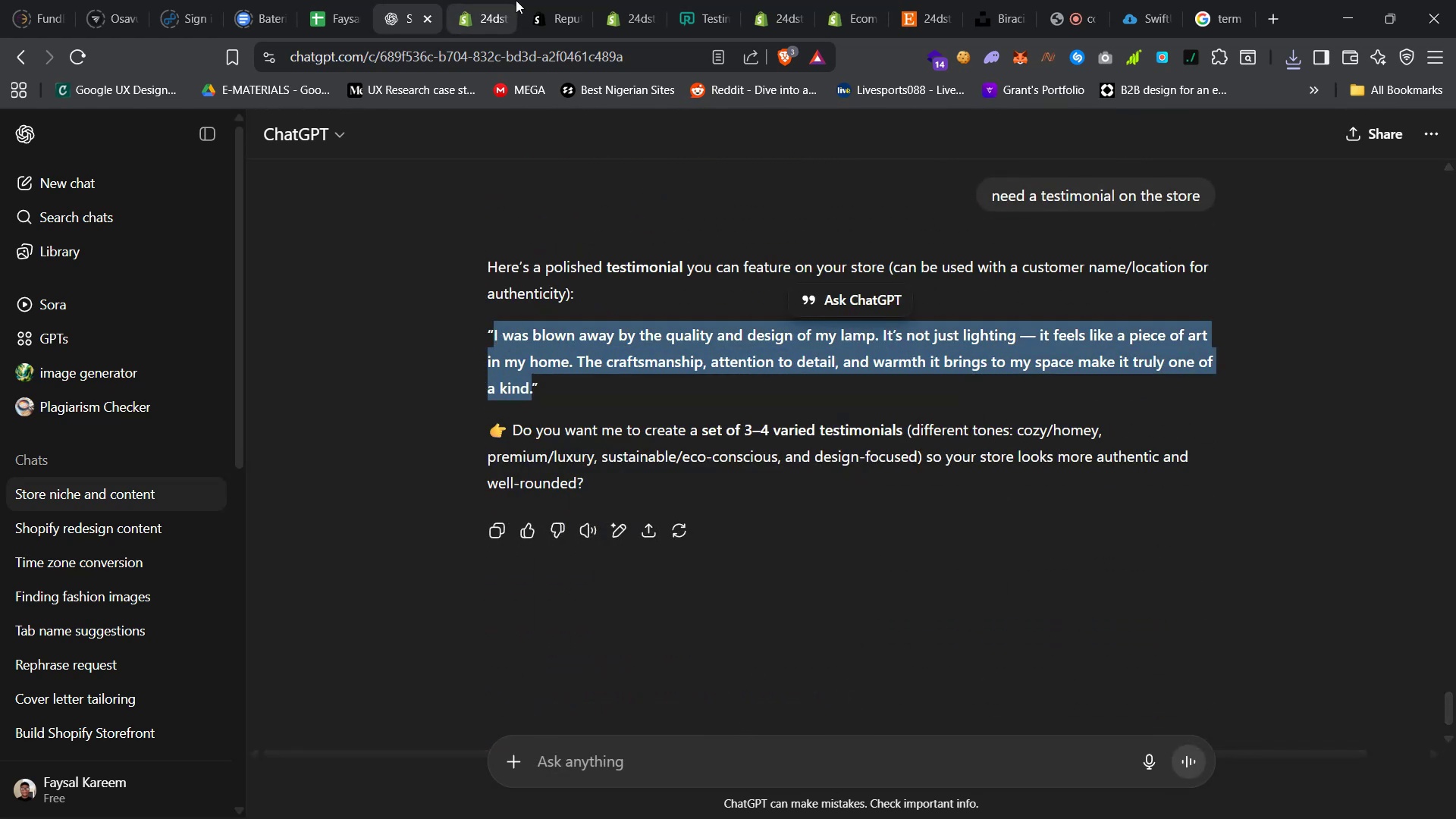 
left_click([545, 0])
 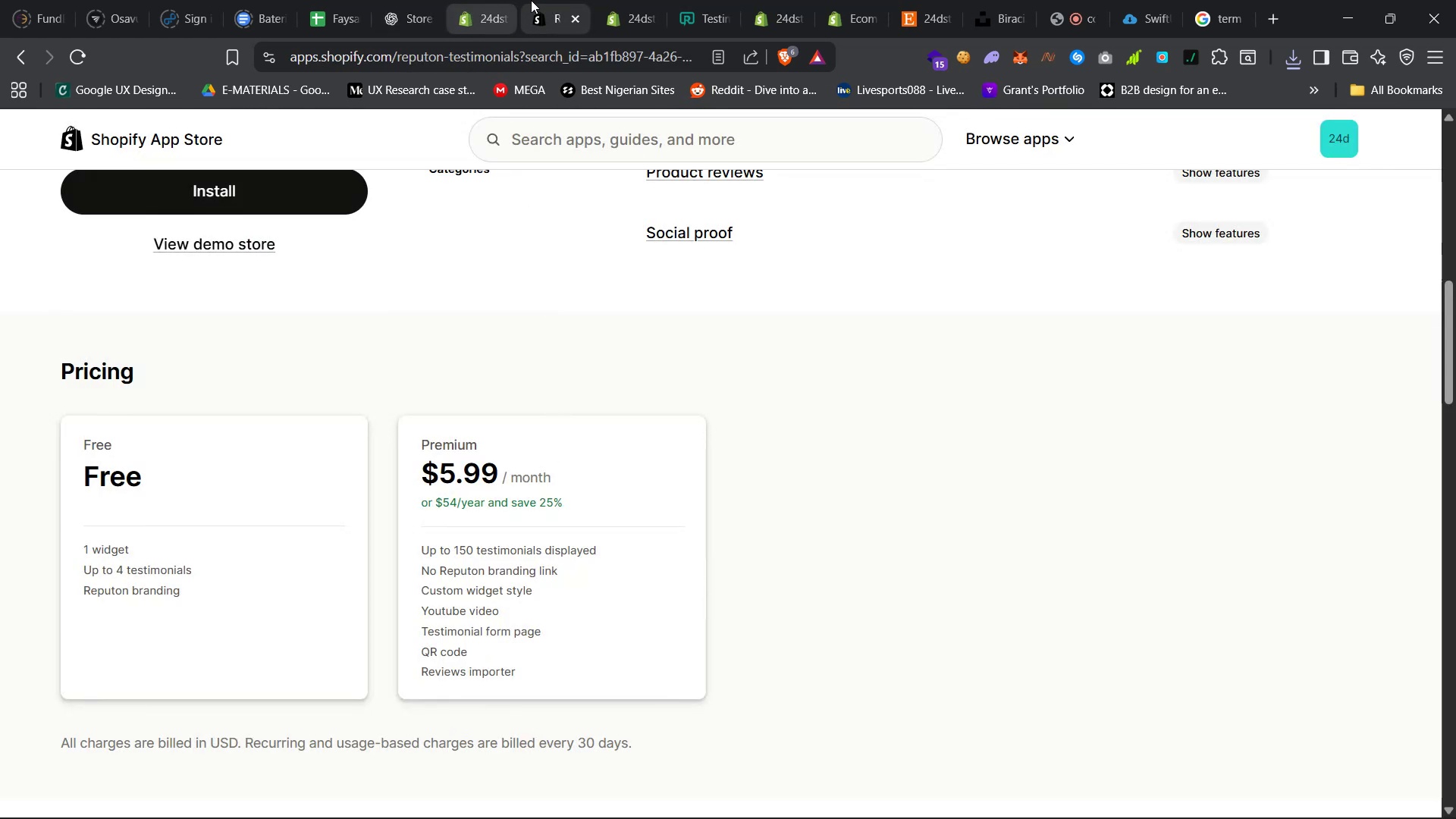 
scroll: coordinate [640, 378], scroll_direction: up, amount: 1.0
 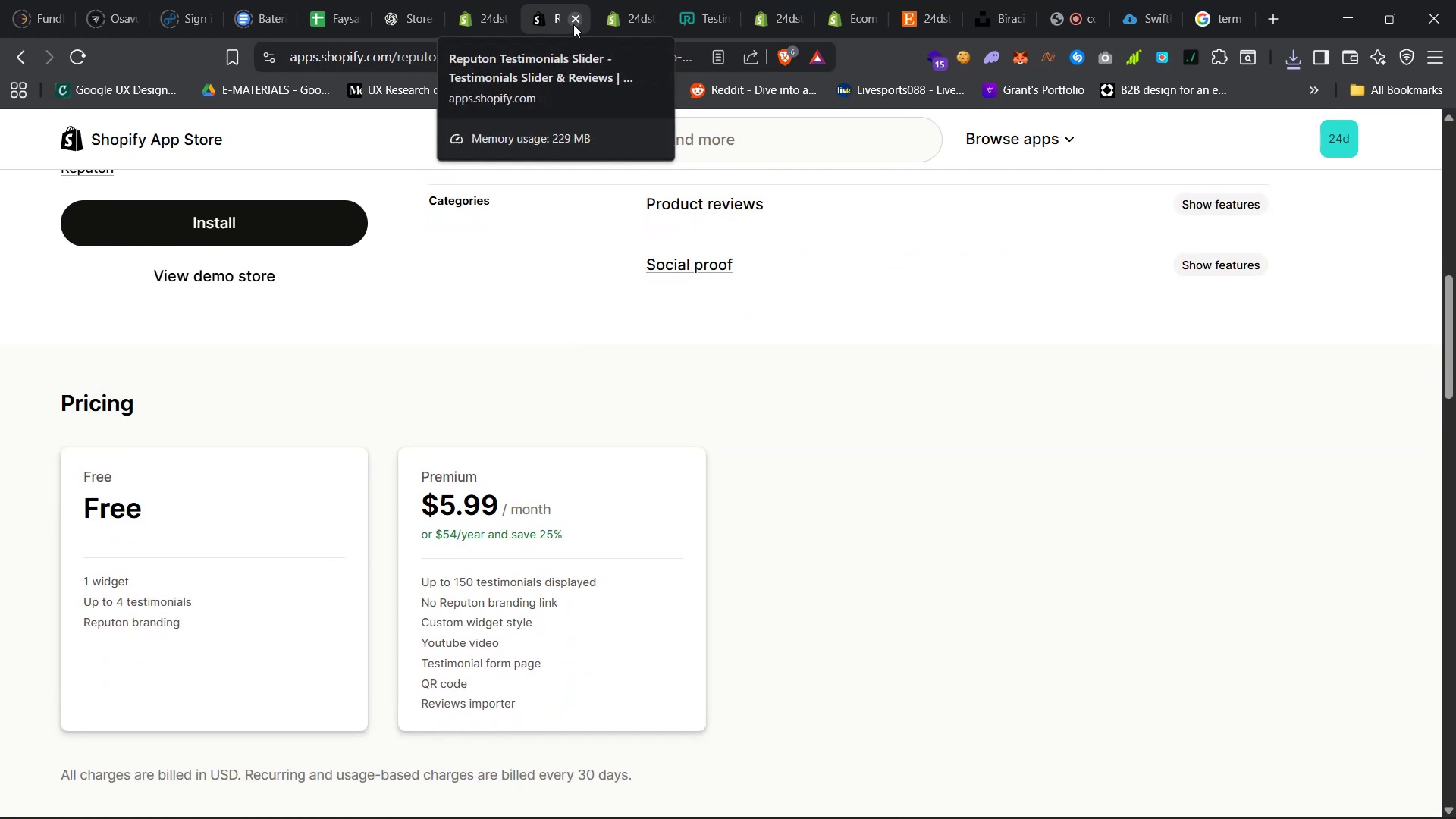 
left_click([482, 0])
 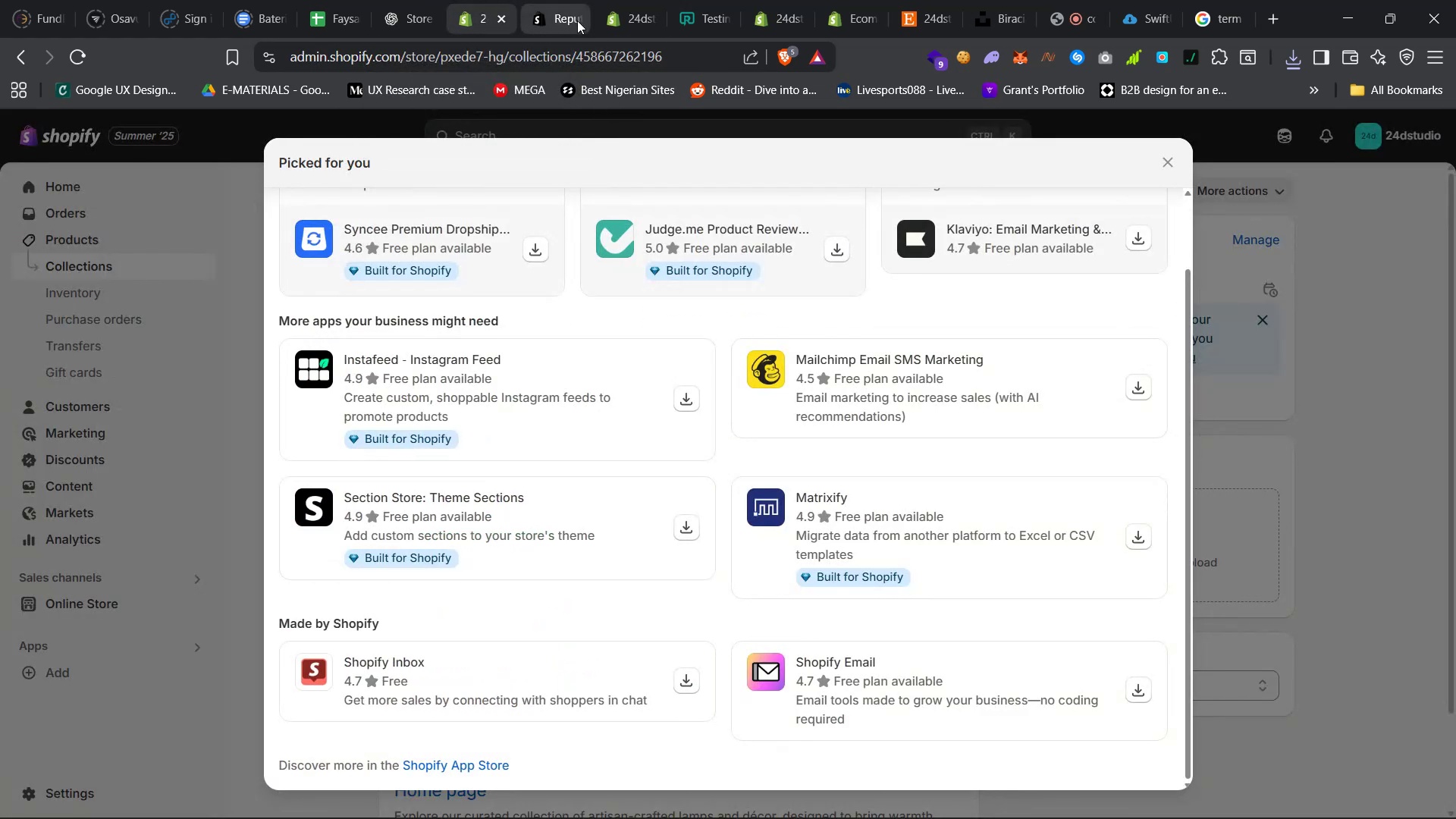 
left_click([570, 18])
 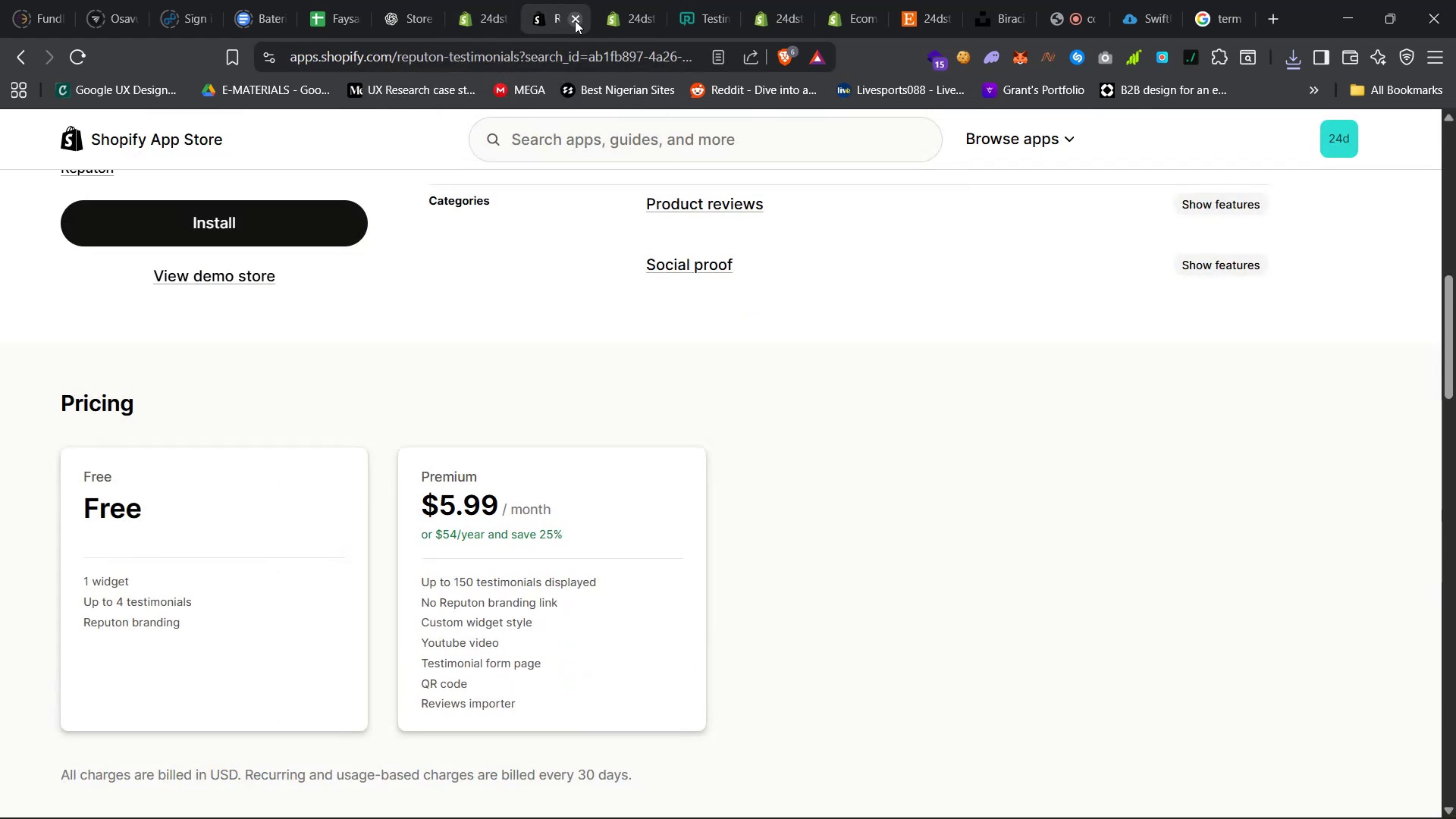 
left_click([576, 20])
 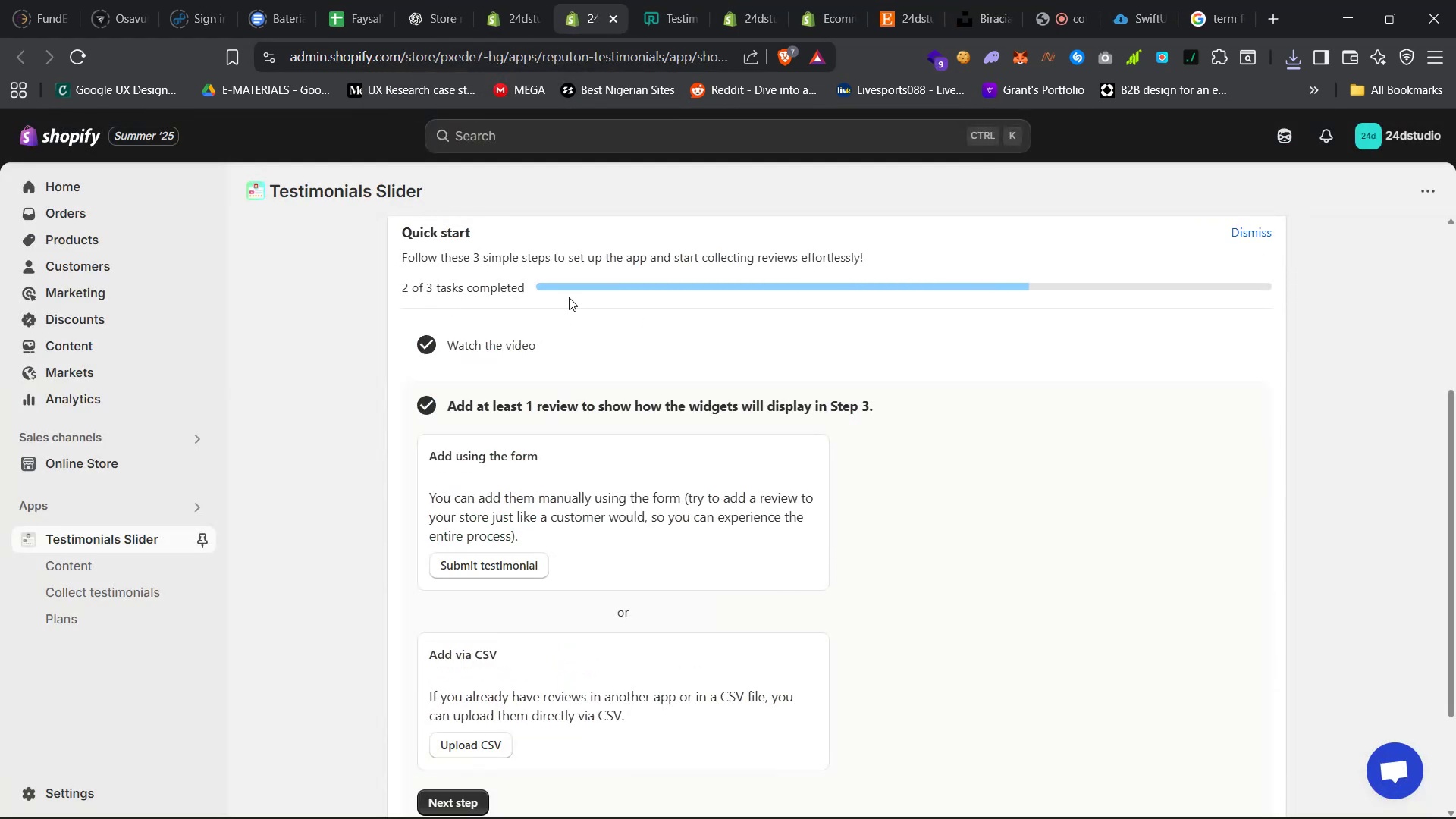 
left_click([667, 0])
 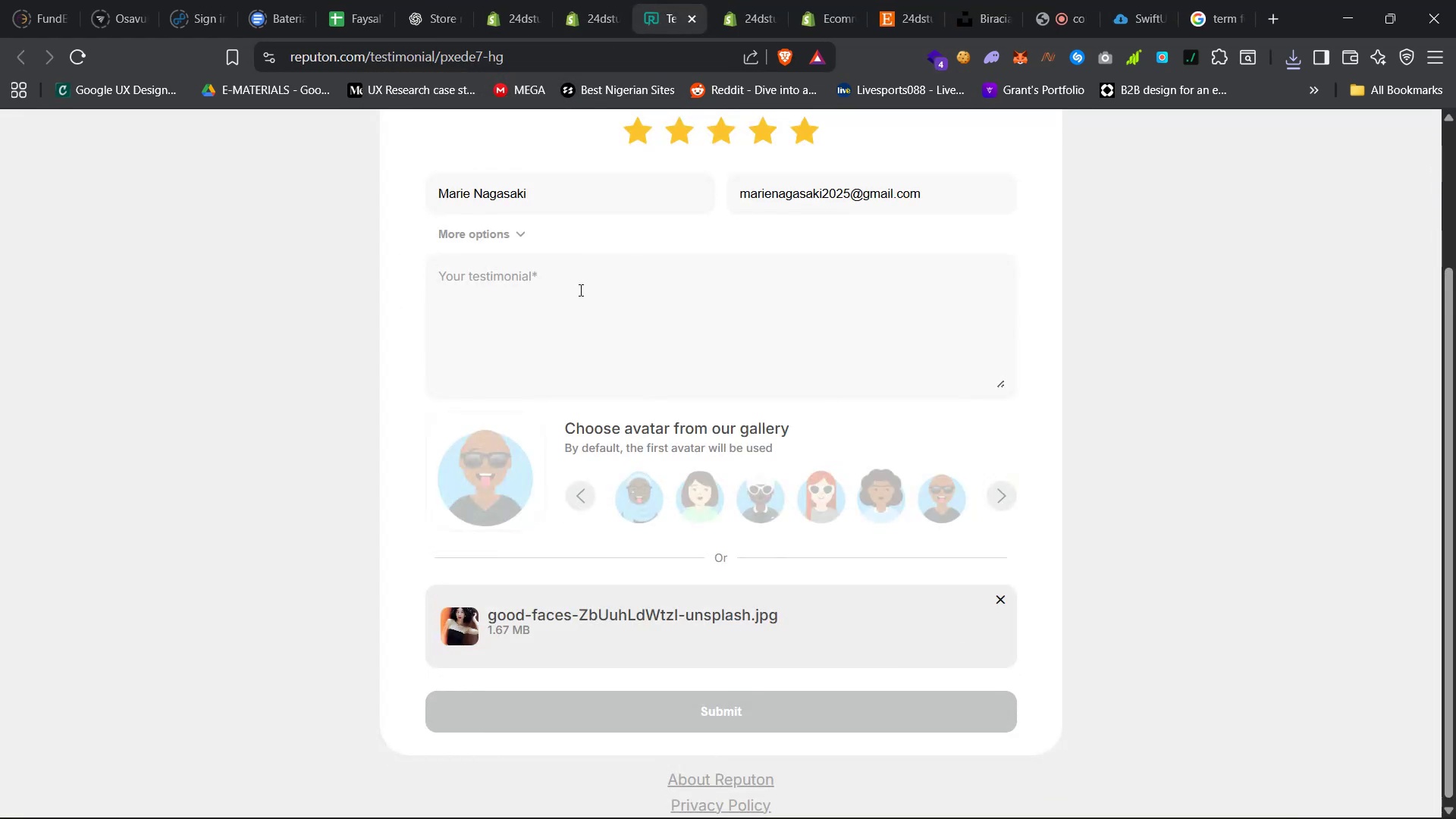 
right_click([582, 280])
 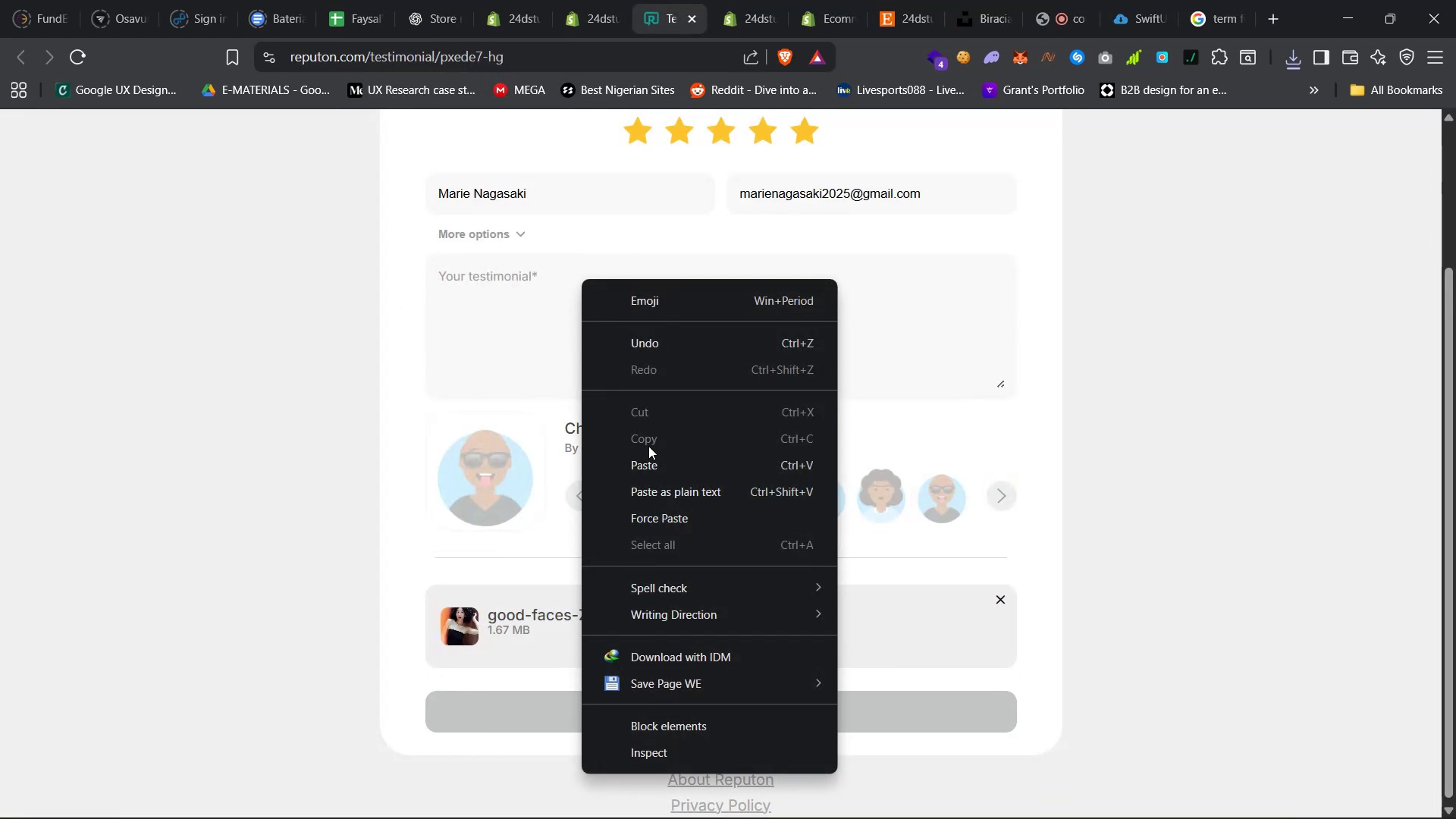 
left_click([658, 464])
 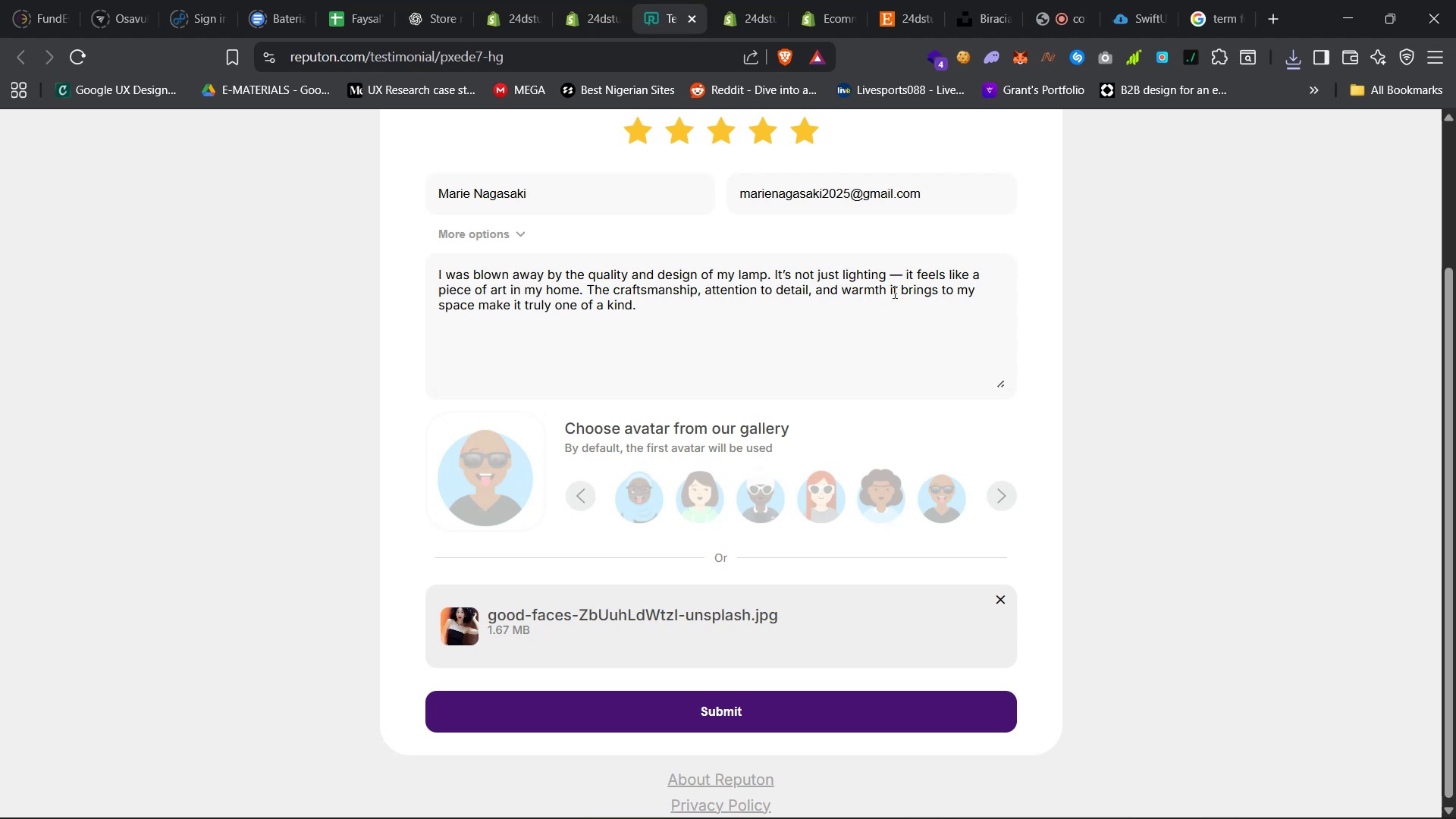 
left_click([899, 275])
 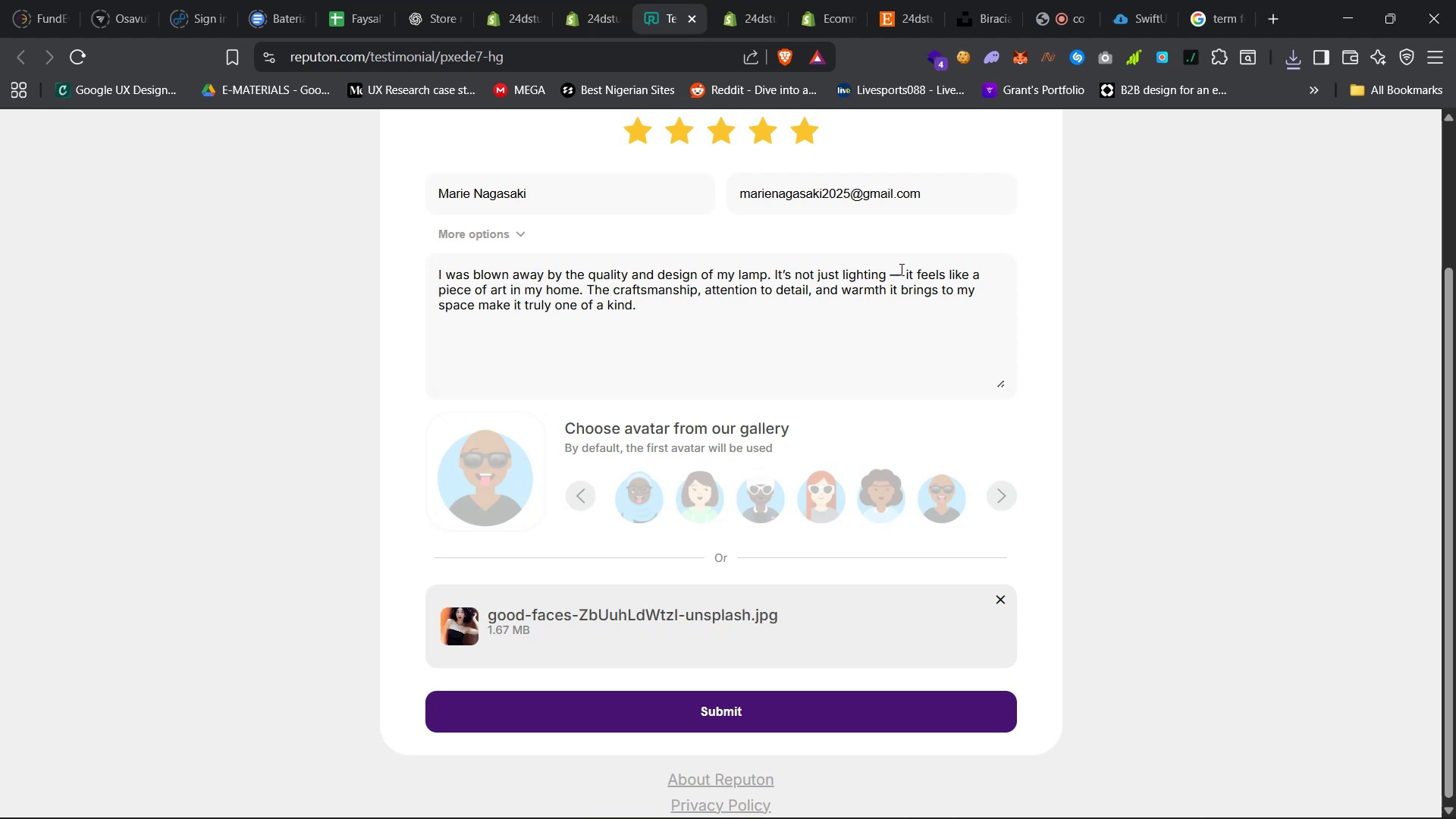 
key(Backspace)
 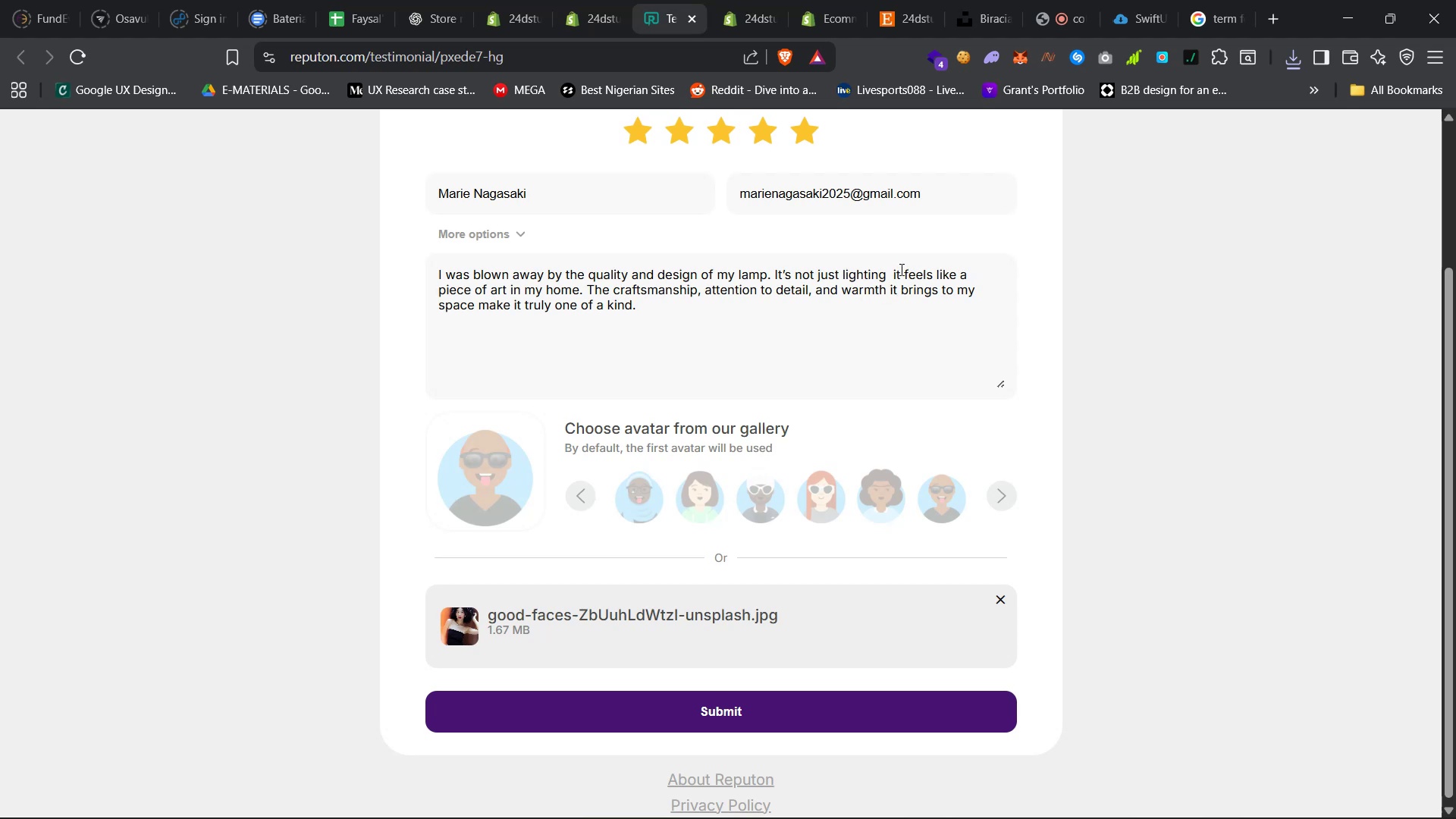 
key(Backspace)
 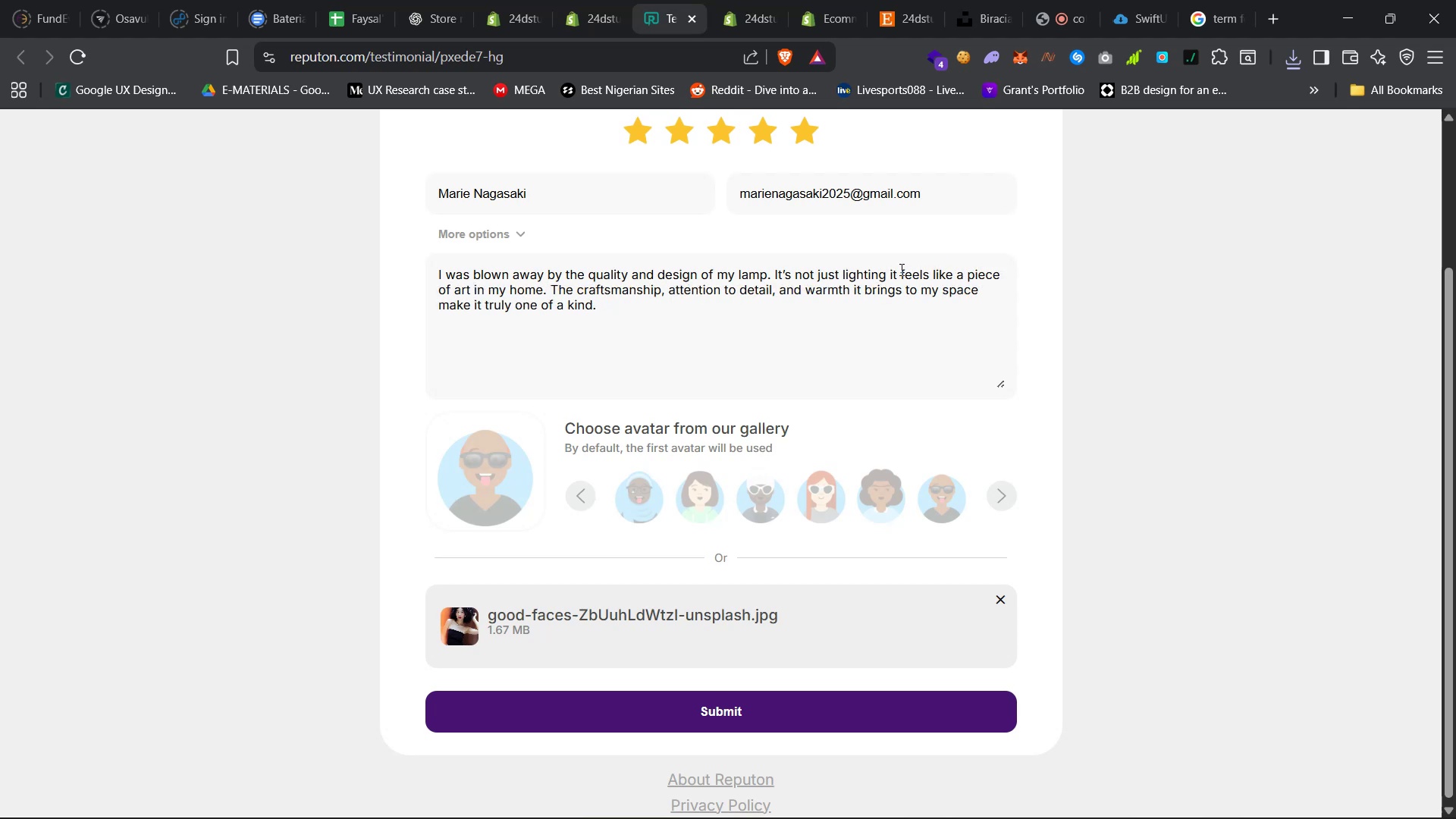 
key(Comma)
 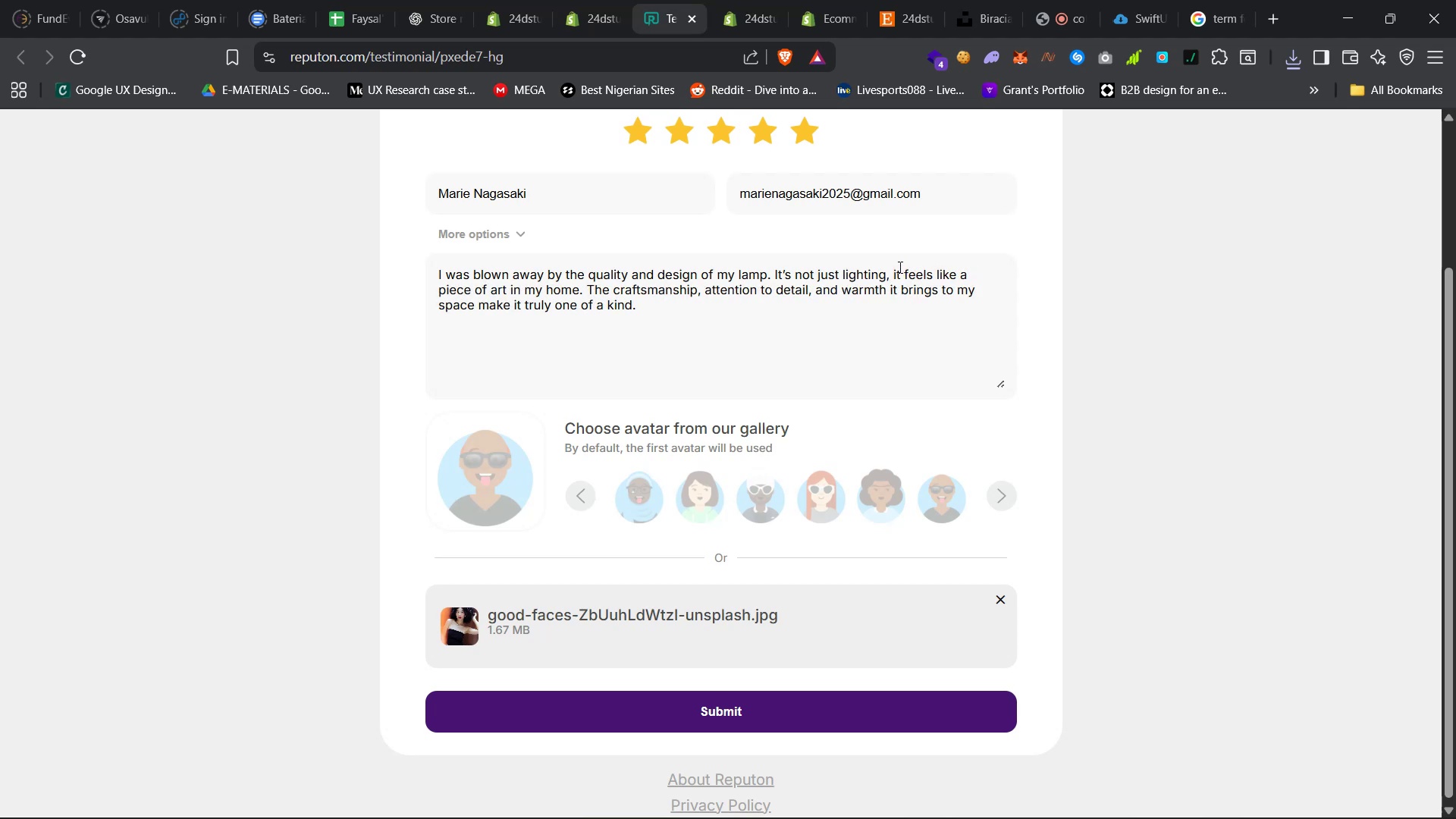 
left_click([756, 726])
 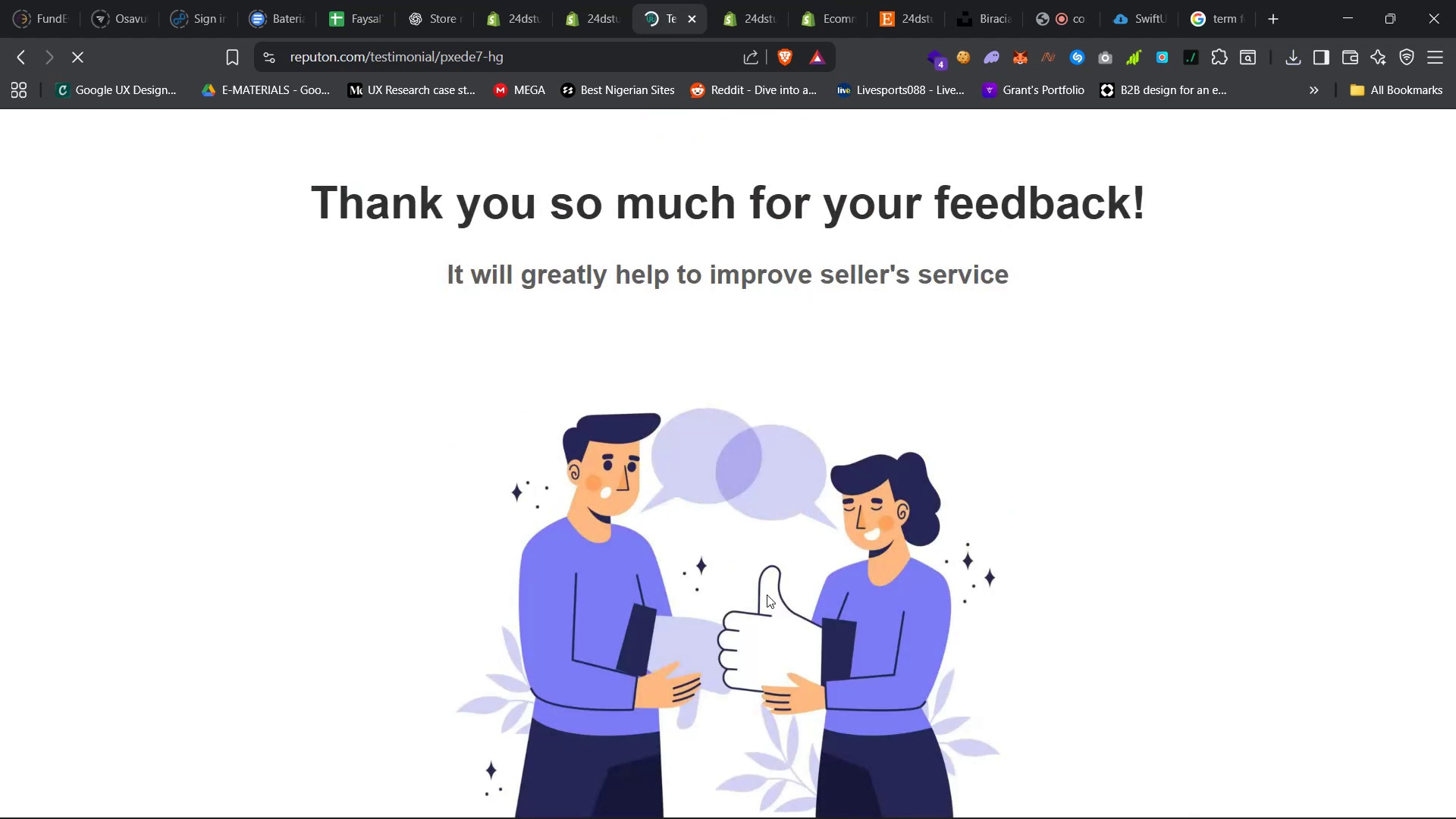 
scroll: coordinate [768, 596], scroll_direction: none, amount: 0.0
 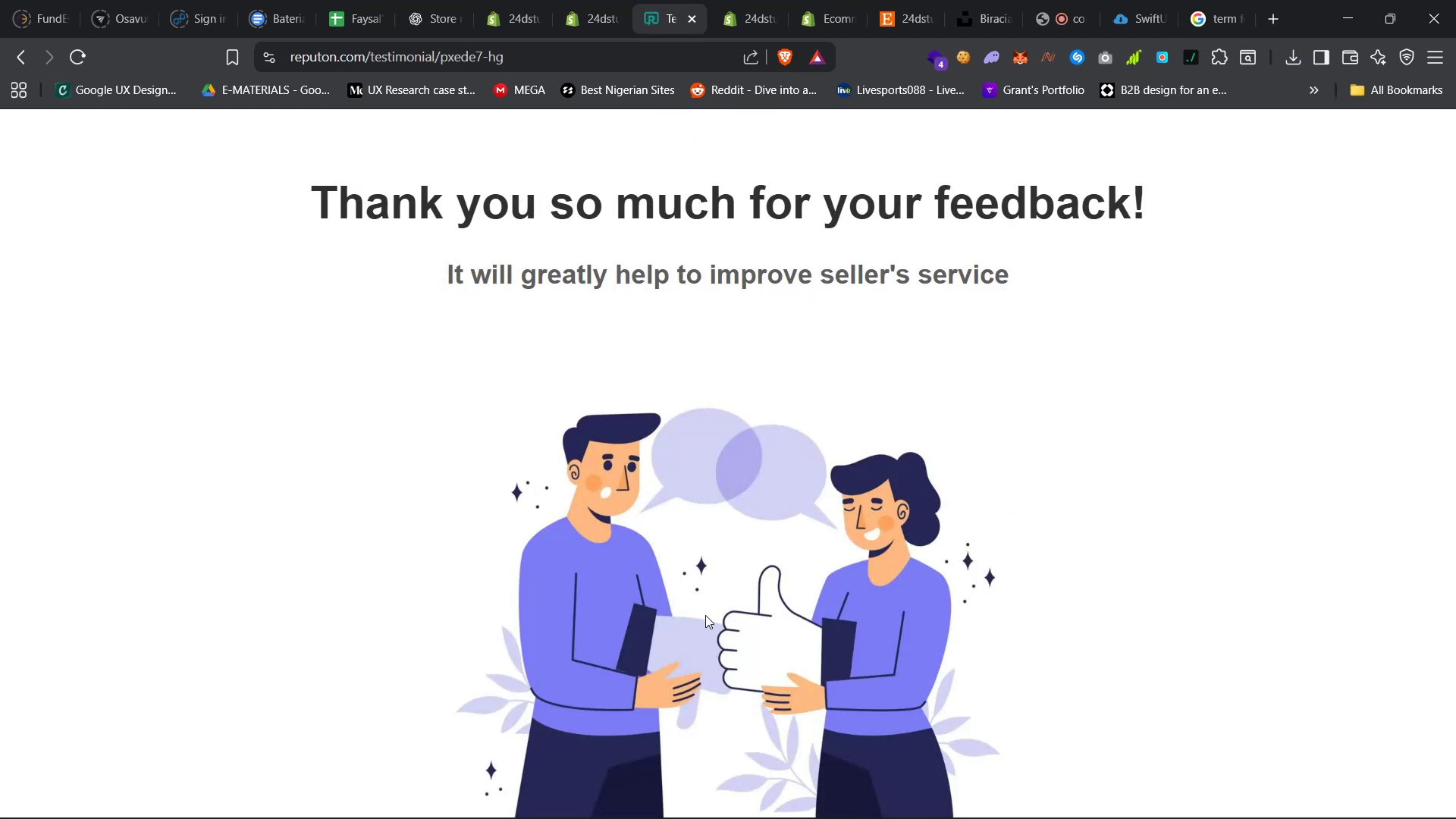 
scroll: coordinate [697, 636], scroll_direction: down, amount: 22.0
 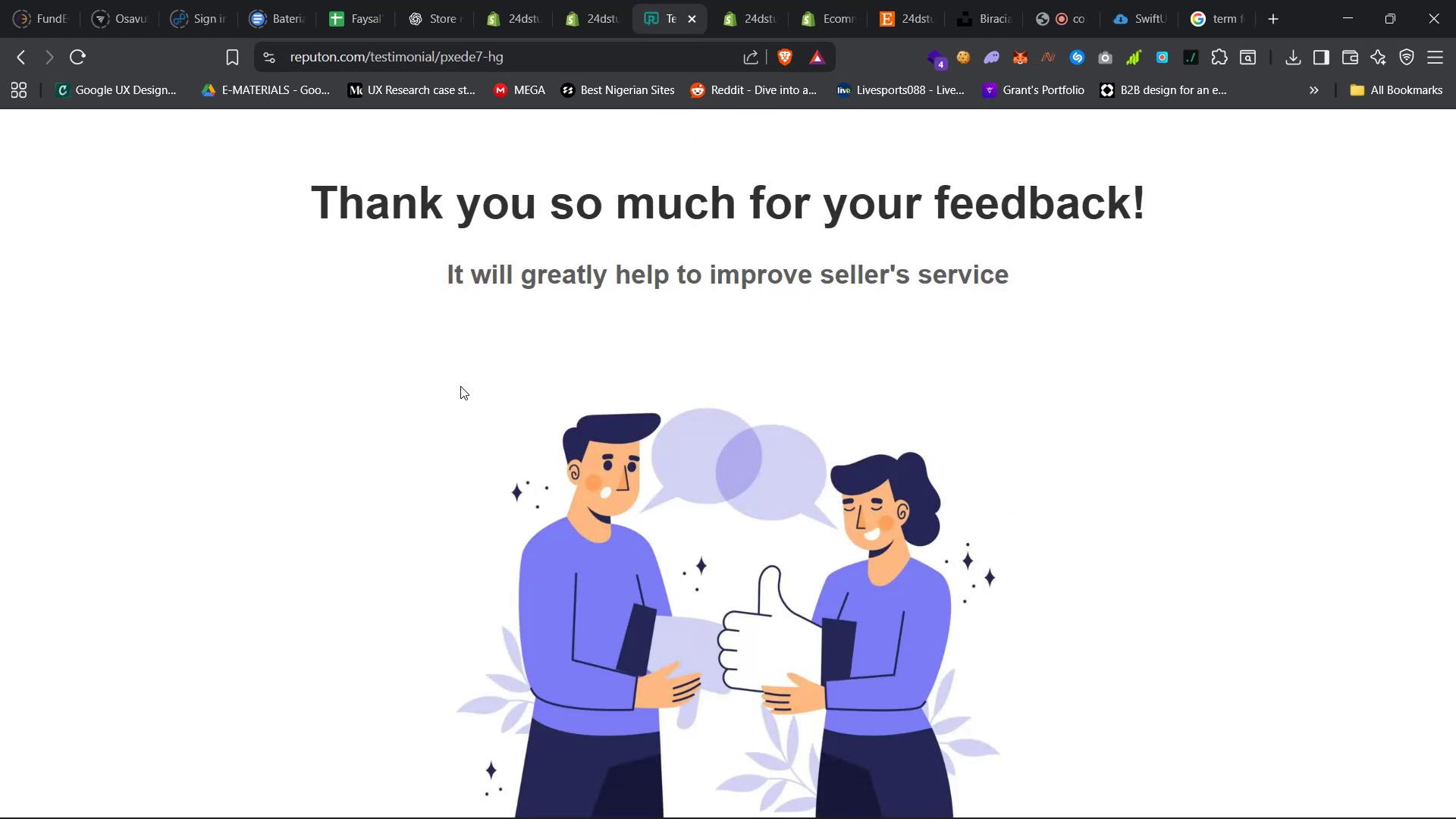 
wait(5.57)
 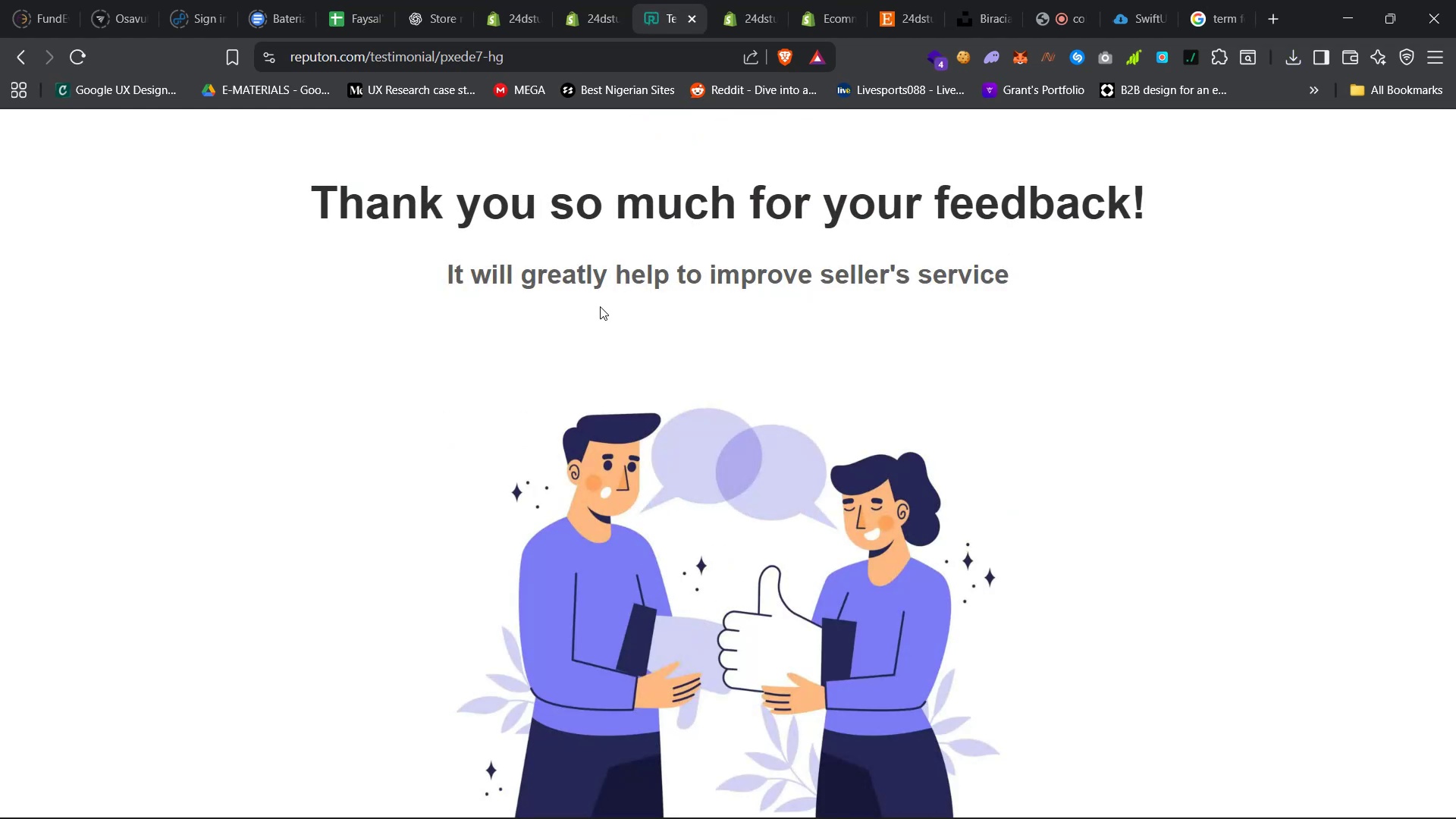 
left_click([576, 0])
 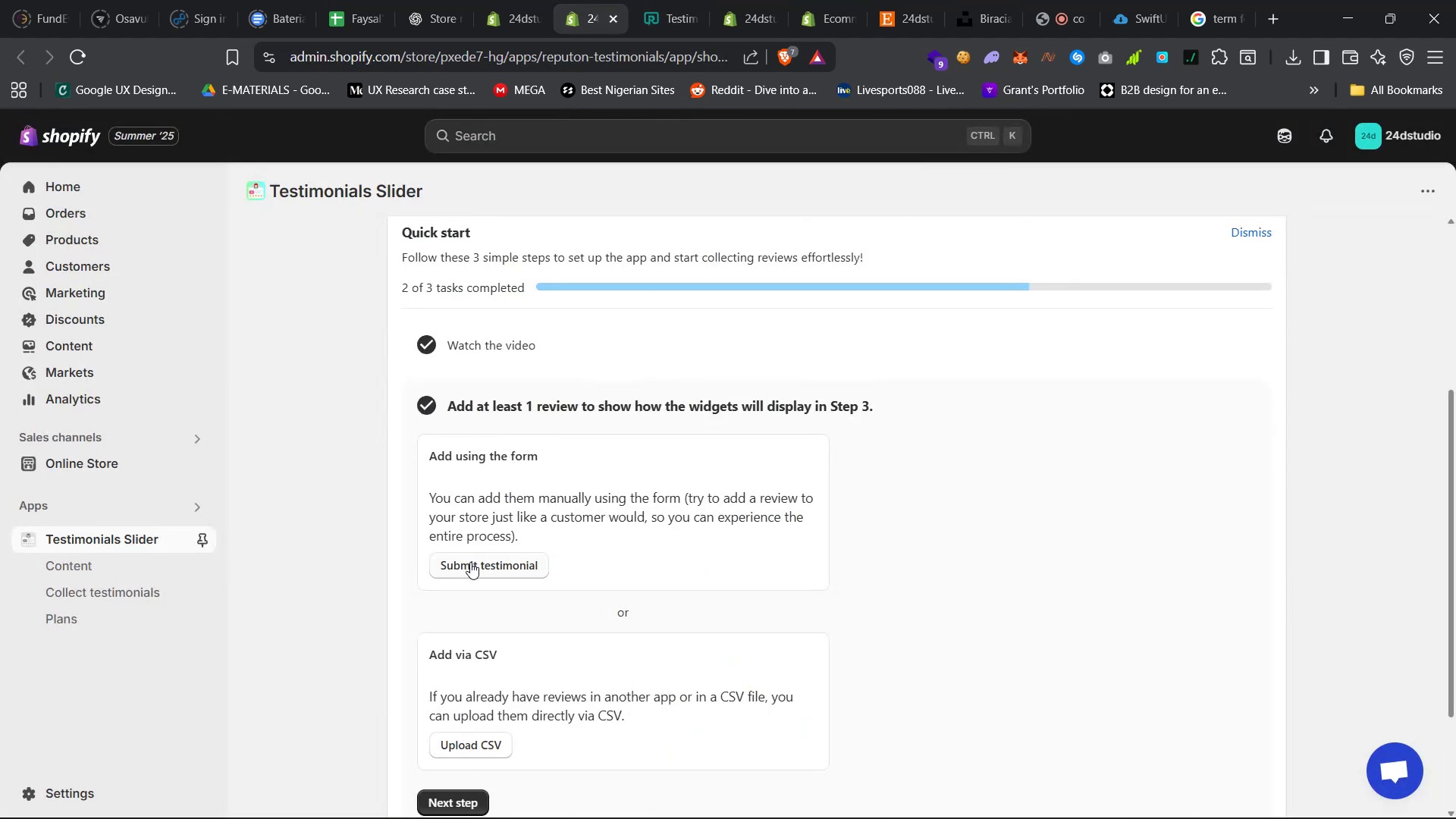 
scroll: coordinate [467, 612], scroll_direction: down, amount: 5.0
 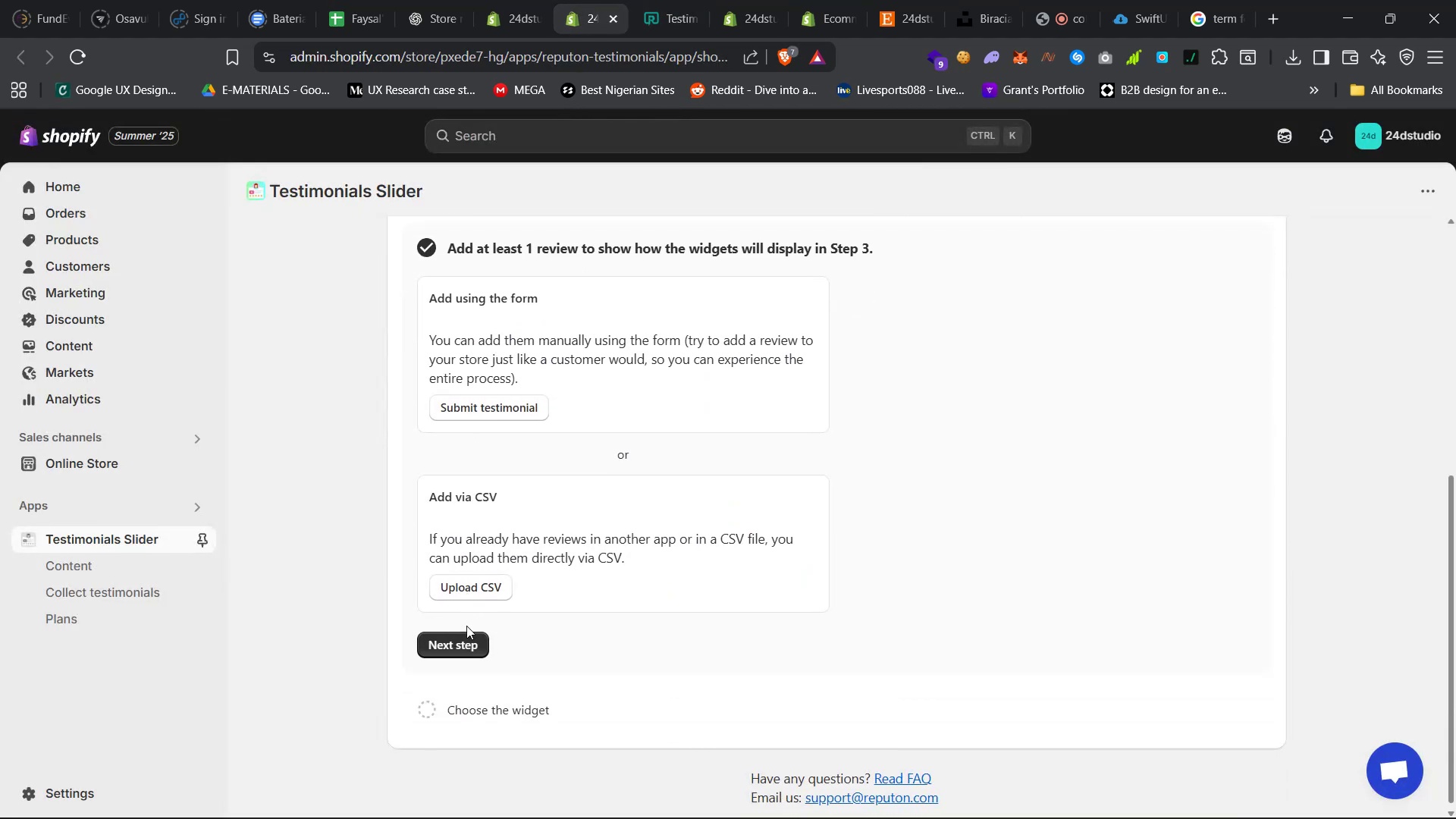 
left_click([463, 639])
 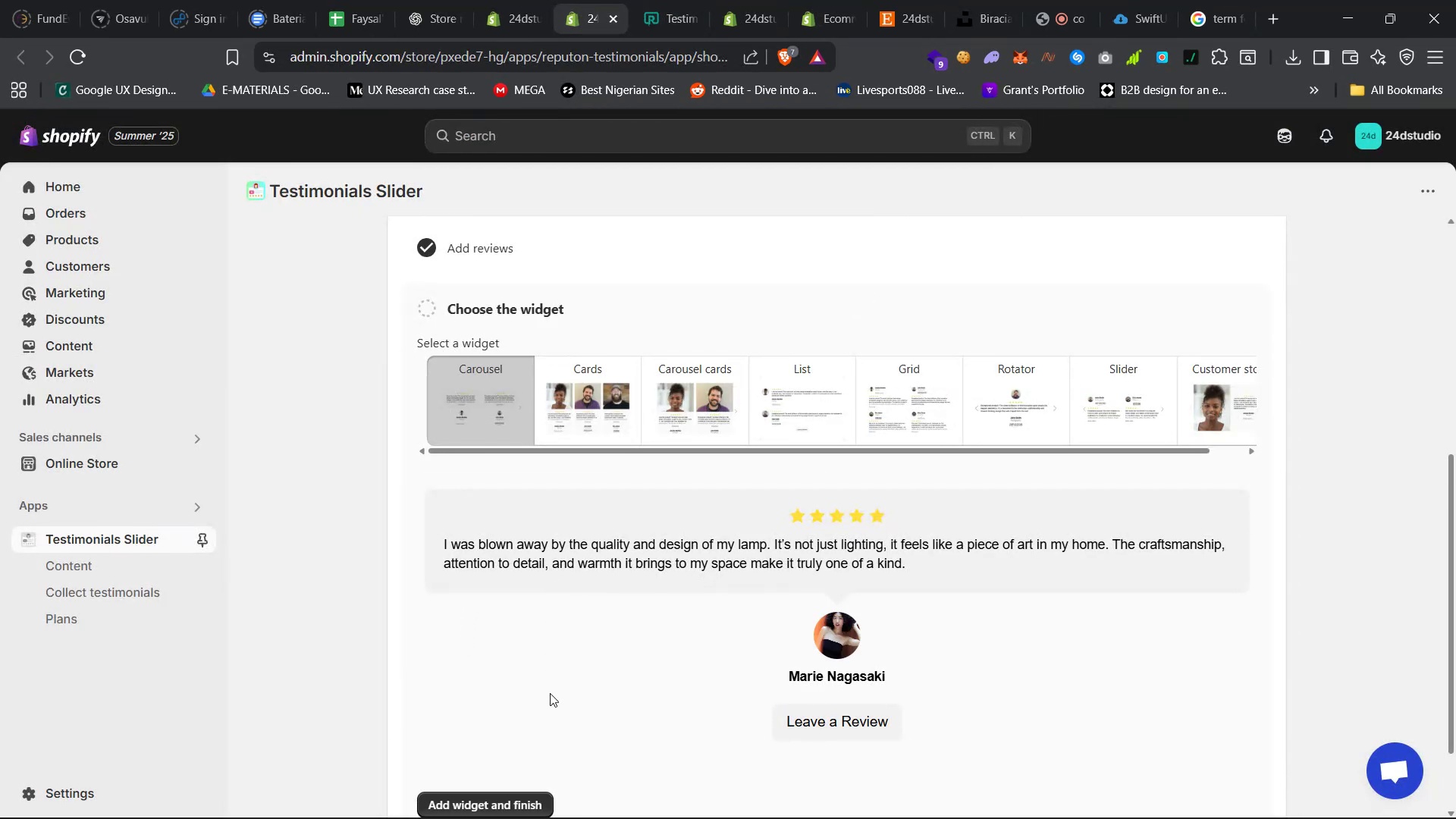 
scroll: coordinate [536, 667], scroll_direction: down, amount: 11.0
 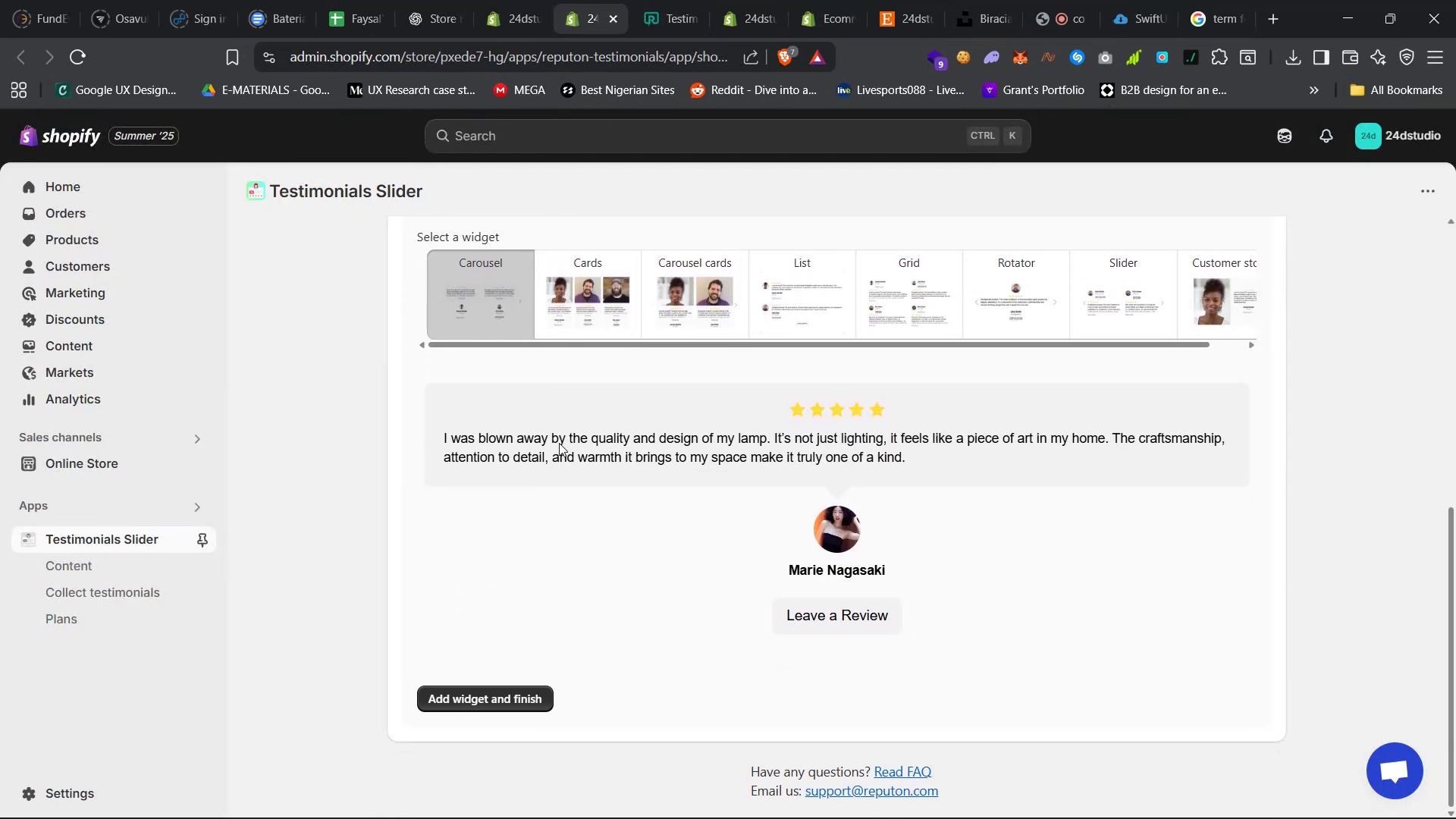 
left_click([576, 311])
 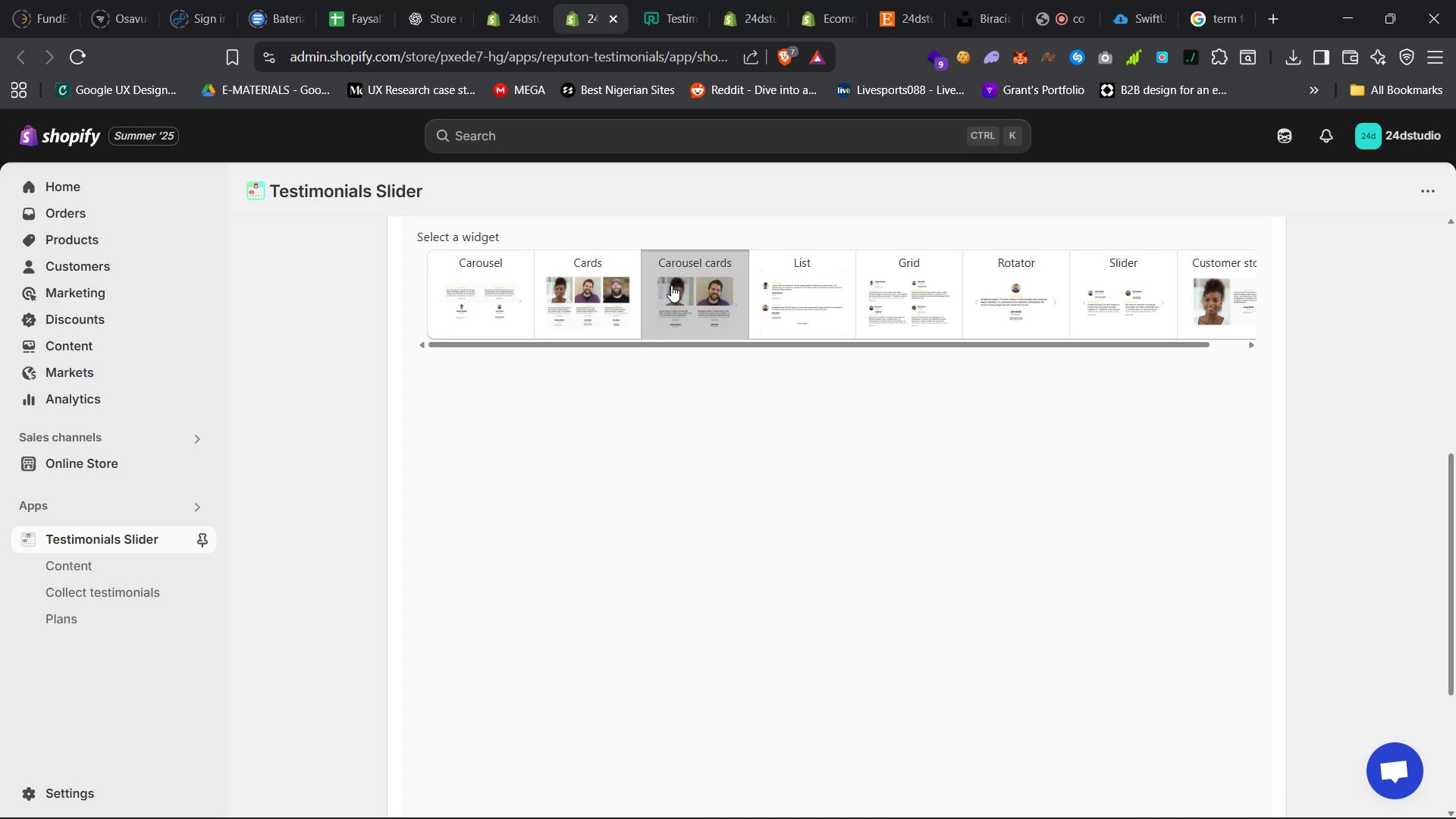 
scroll: coordinate [655, 572], scroll_direction: down, amount: 32.0
 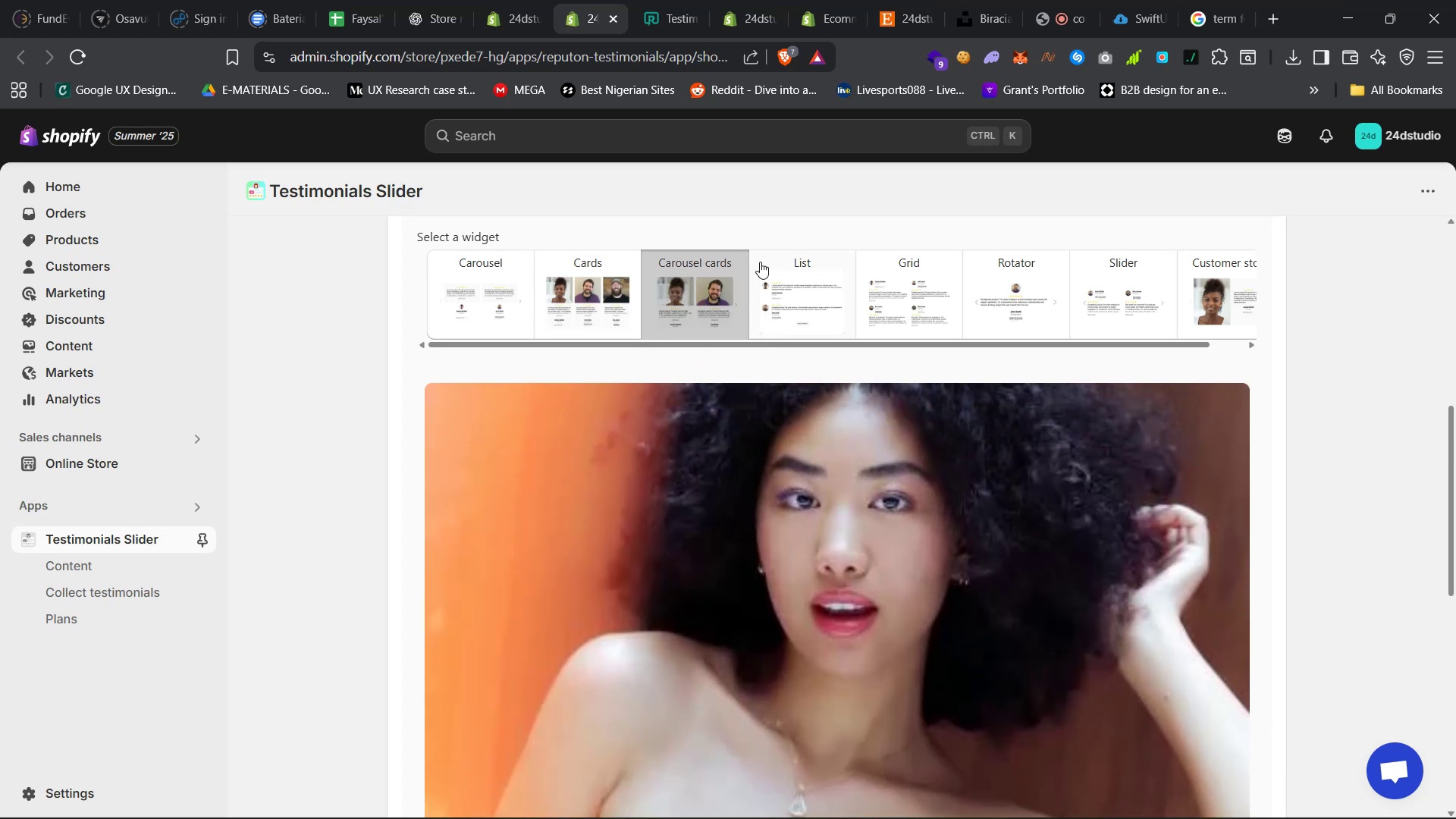 
left_click([771, 286])
 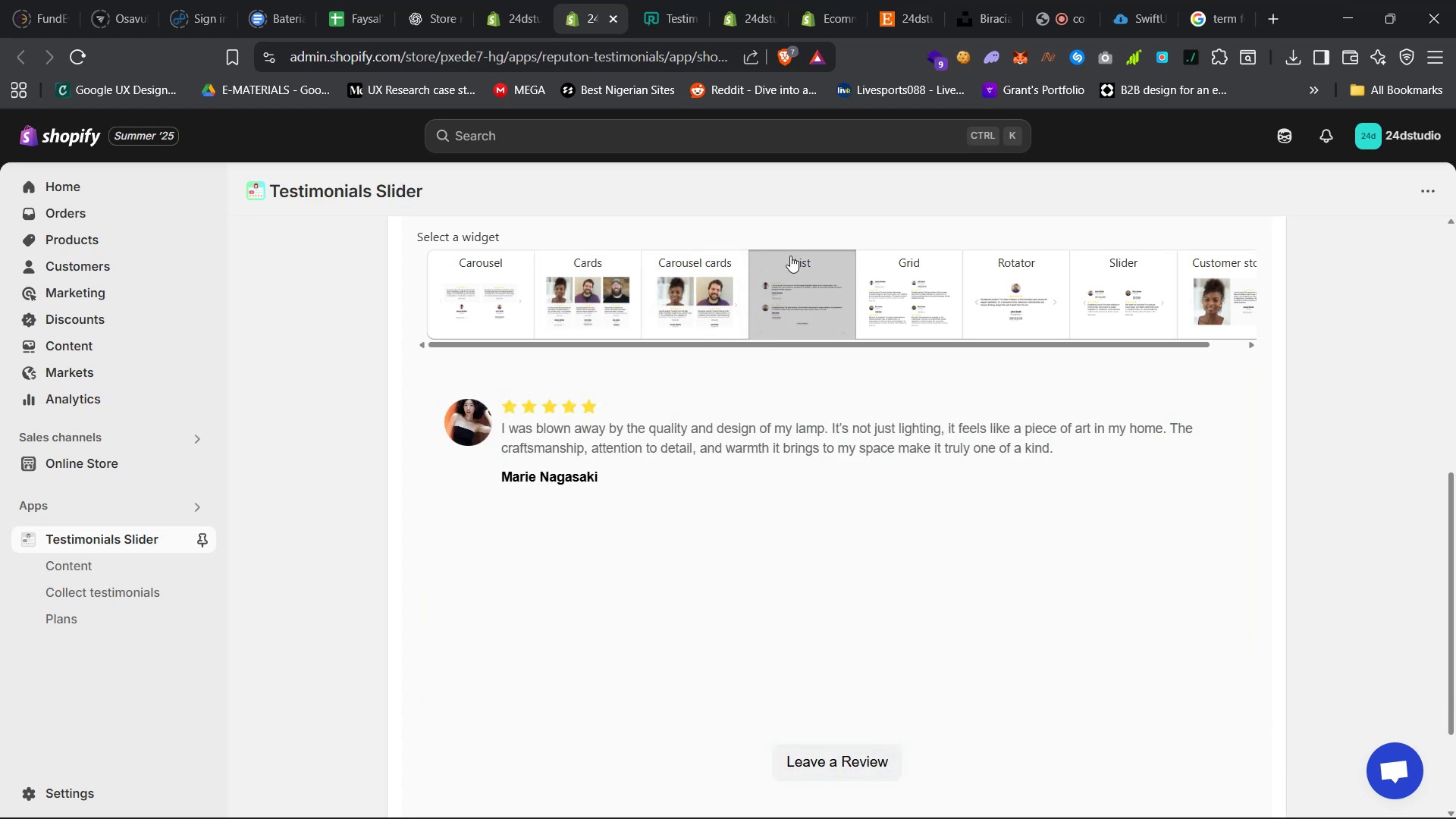 
left_click([875, 256])
 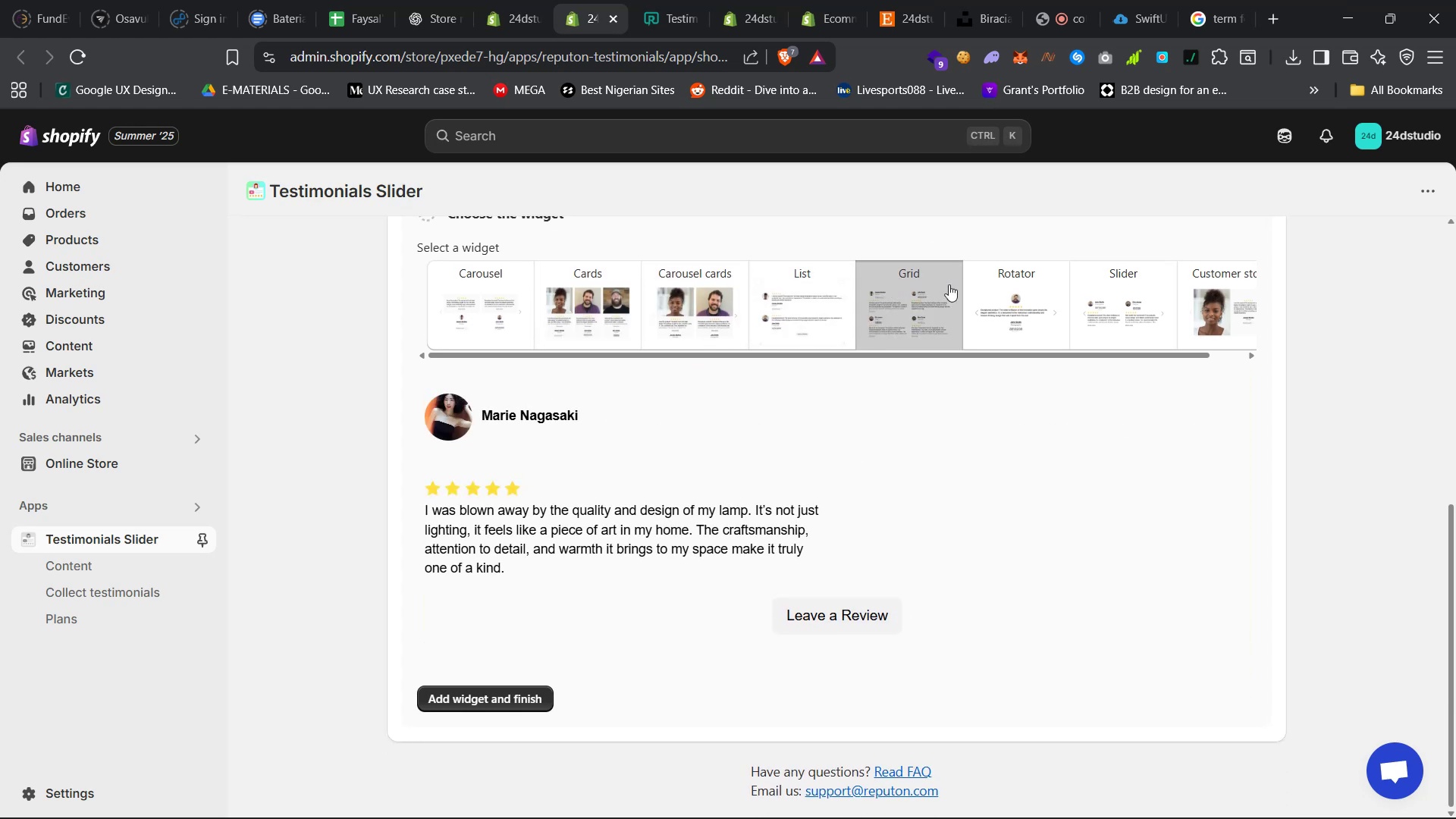 
left_click([1033, 301])
 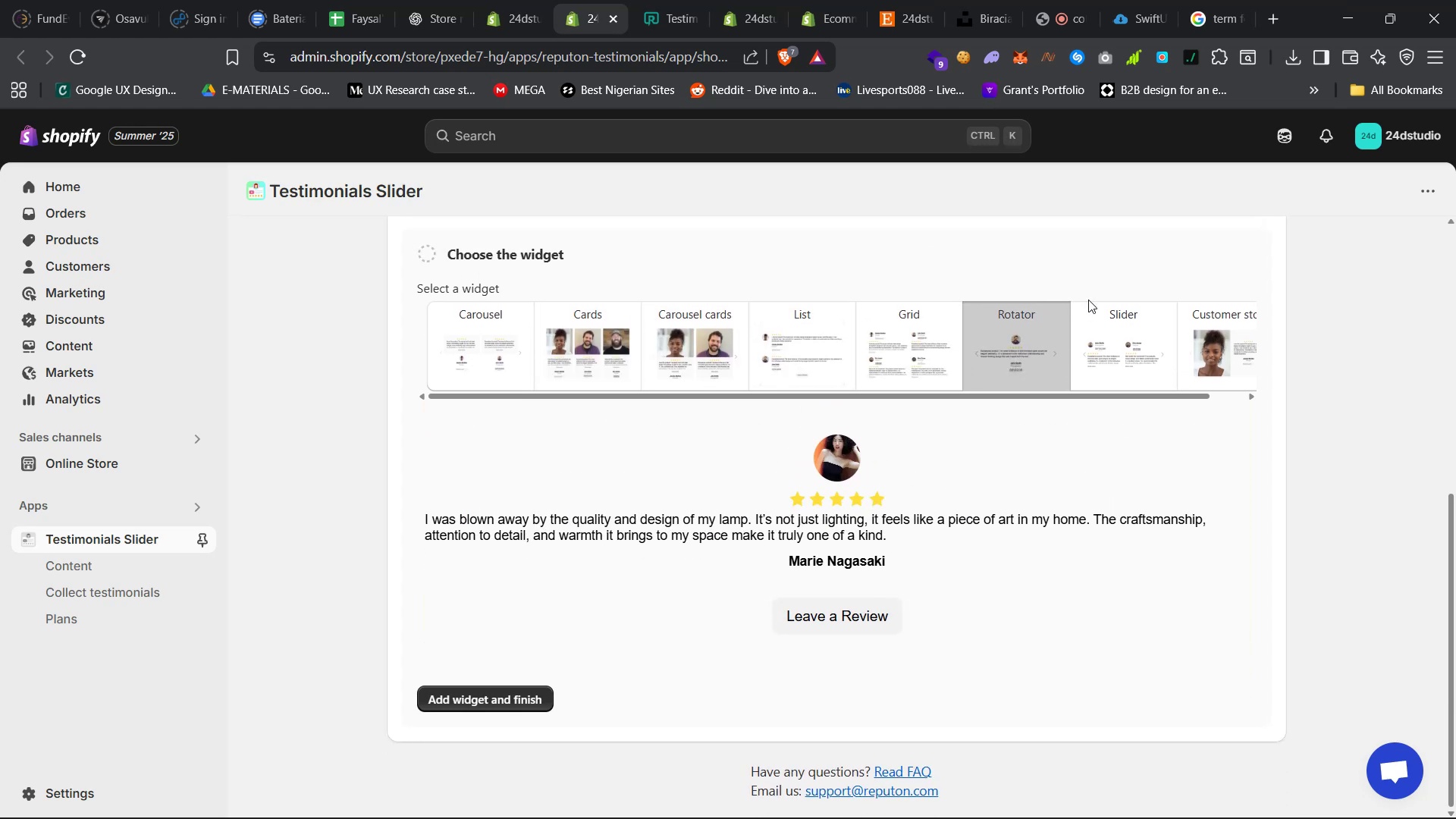 
left_click([1113, 328])
 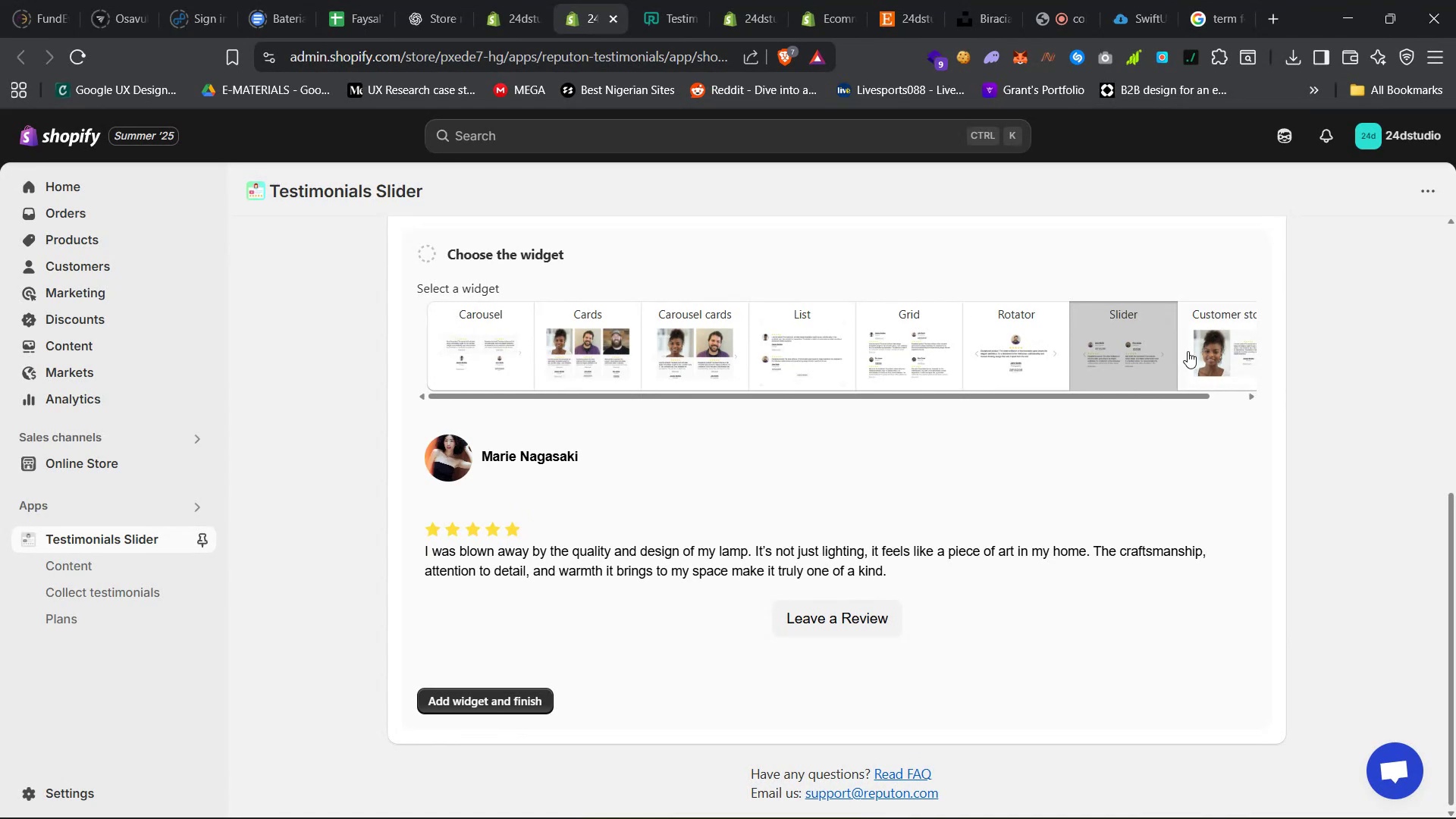 
left_click([1206, 351])
 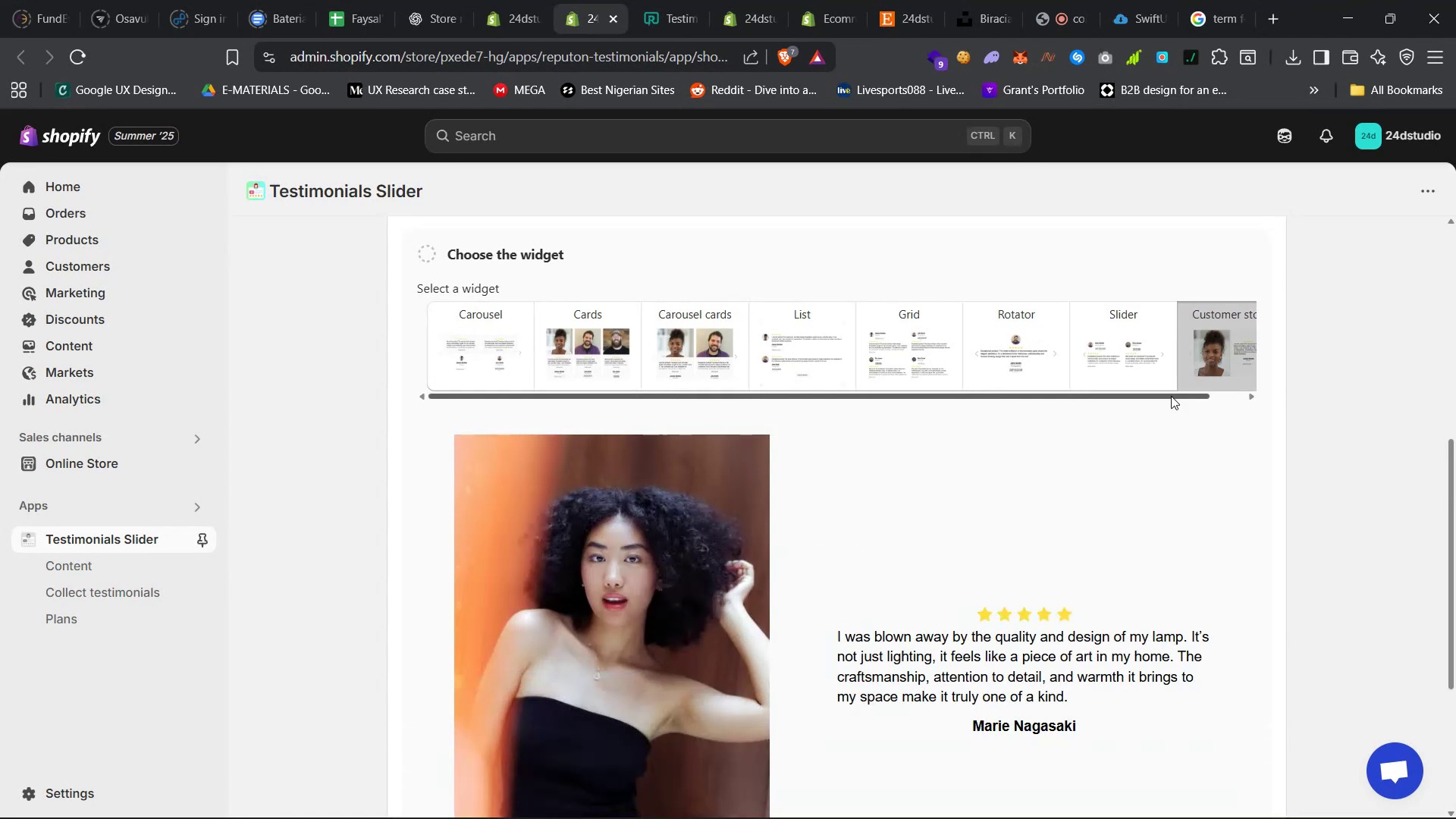 
left_click_drag(start_coordinate=[1170, 396], to_coordinate=[1197, 388])
 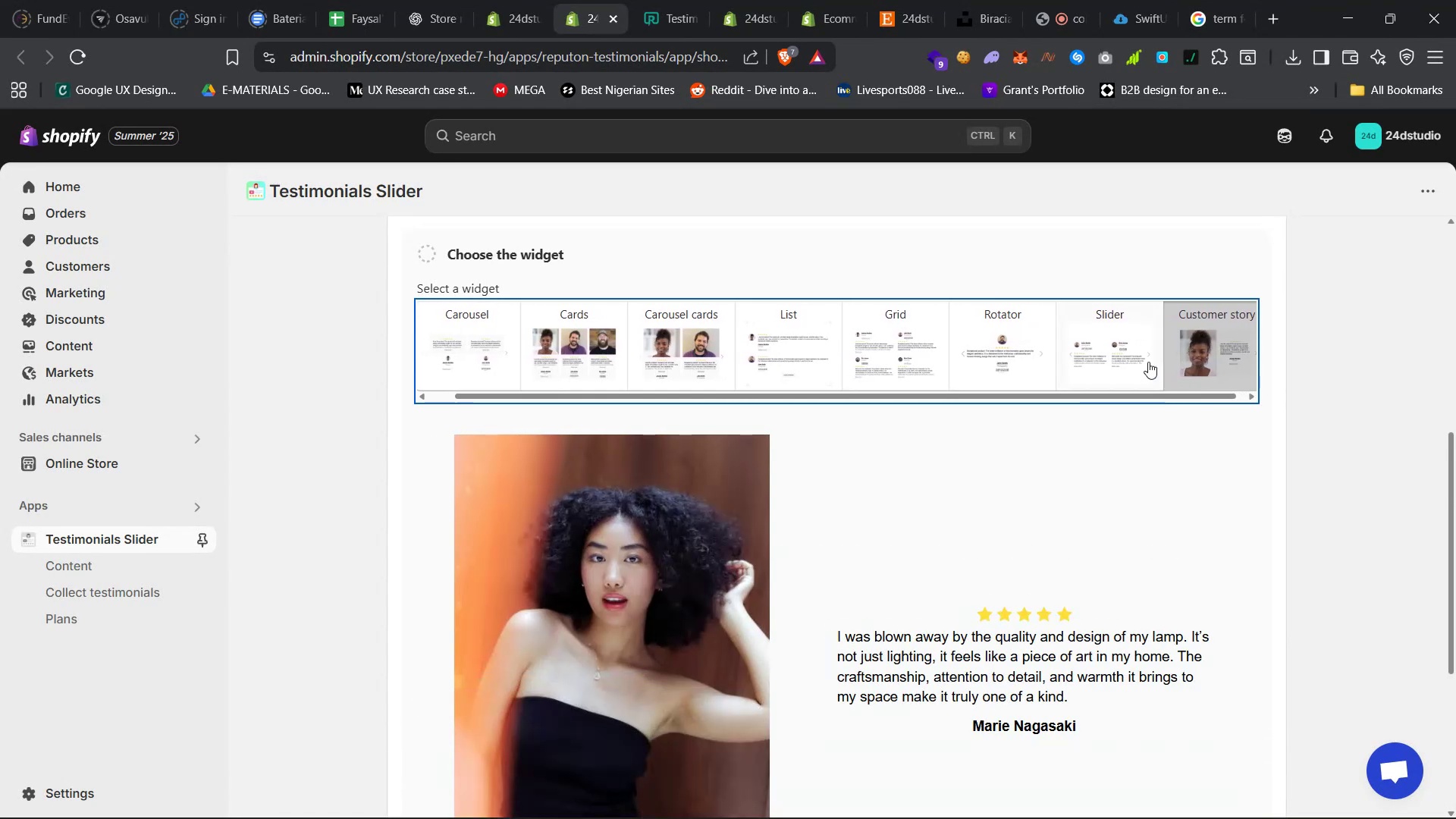 
left_click([1136, 352])
 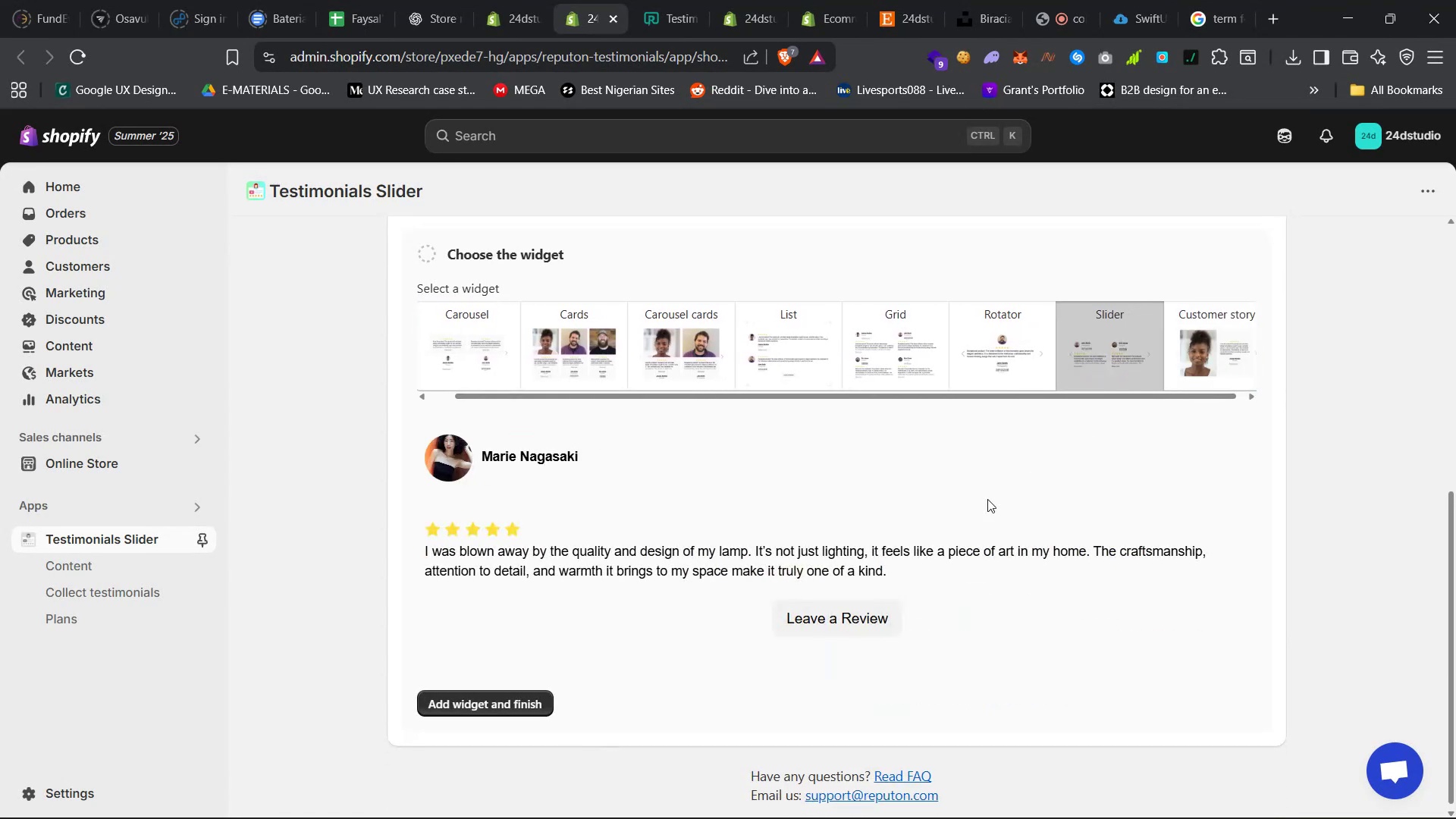 
scroll: coordinate [968, 526], scroll_direction: down, amount: 7.0
 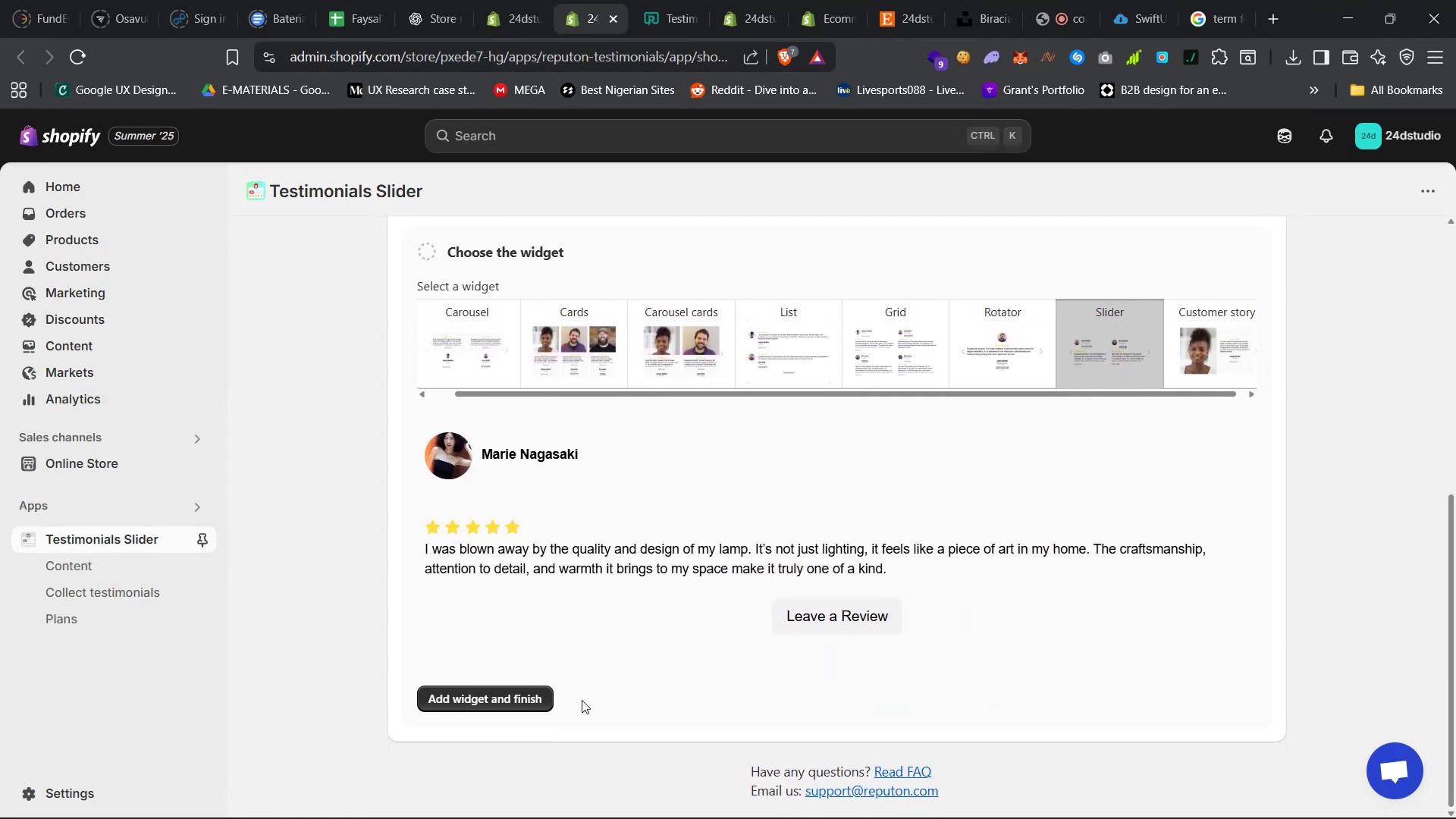 
left_click([535, 700])
 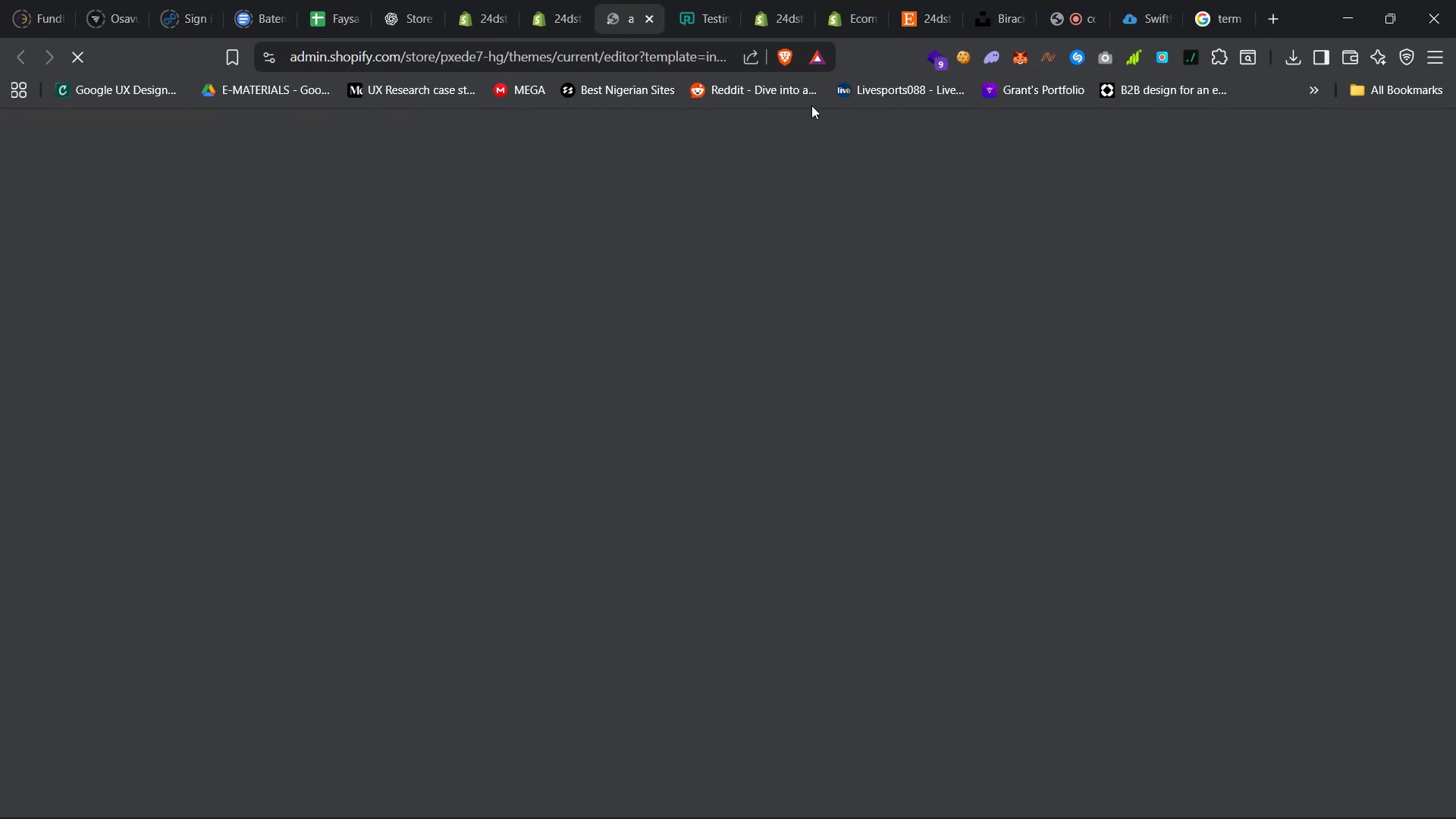 
left_click([782, 0])
 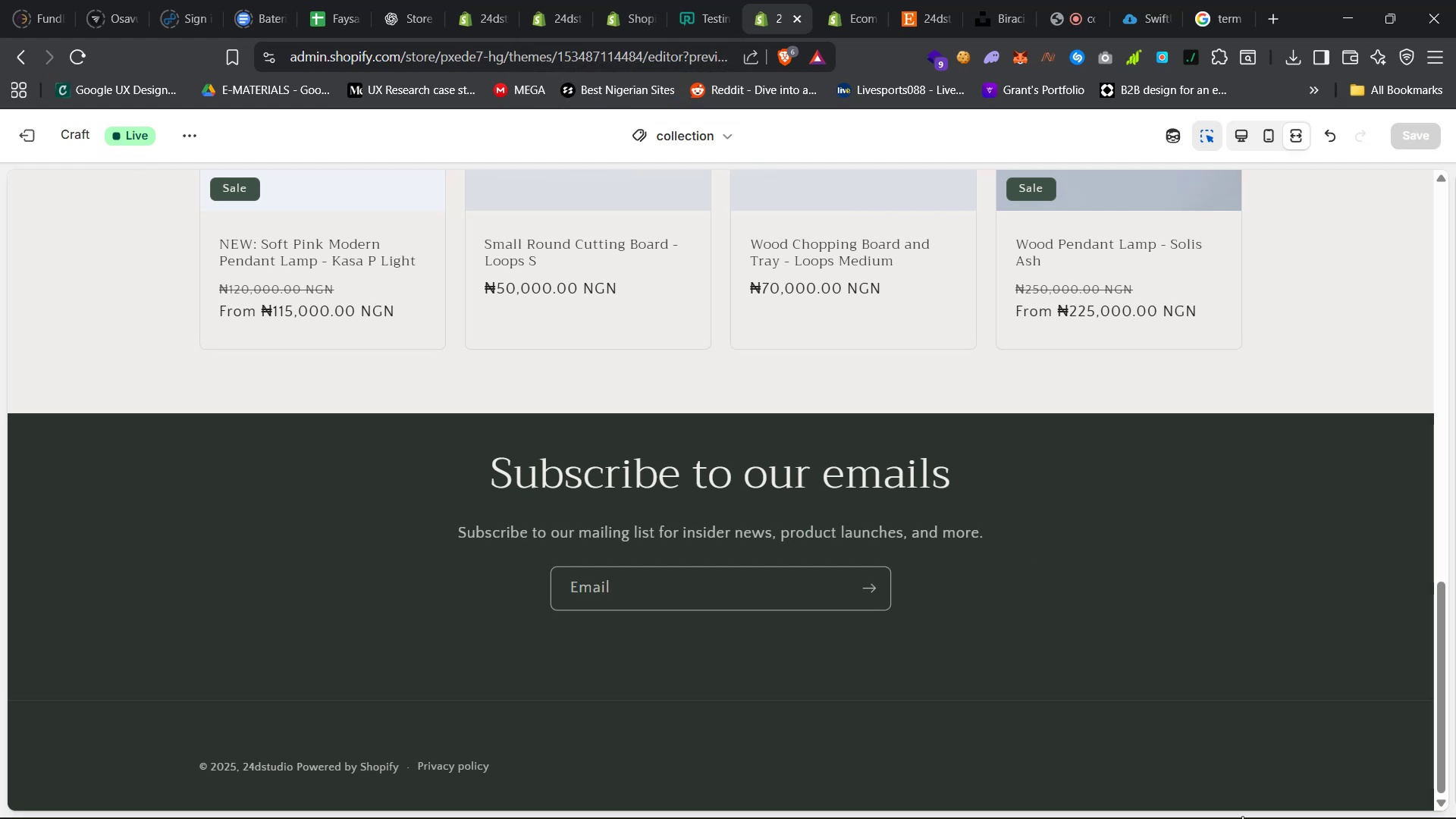 
left_click([1312, 805])
 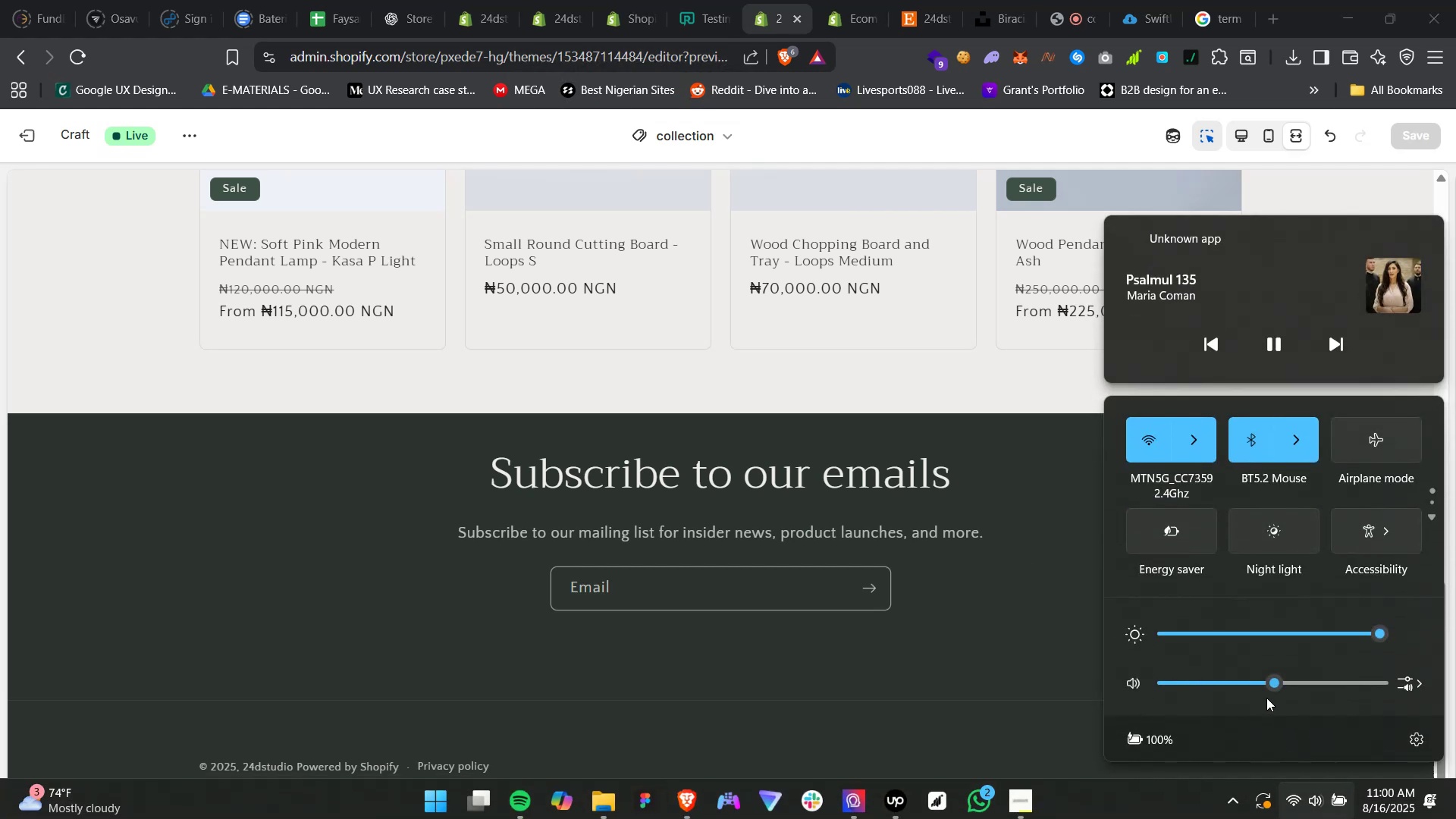 
left_click([1263, 689])
 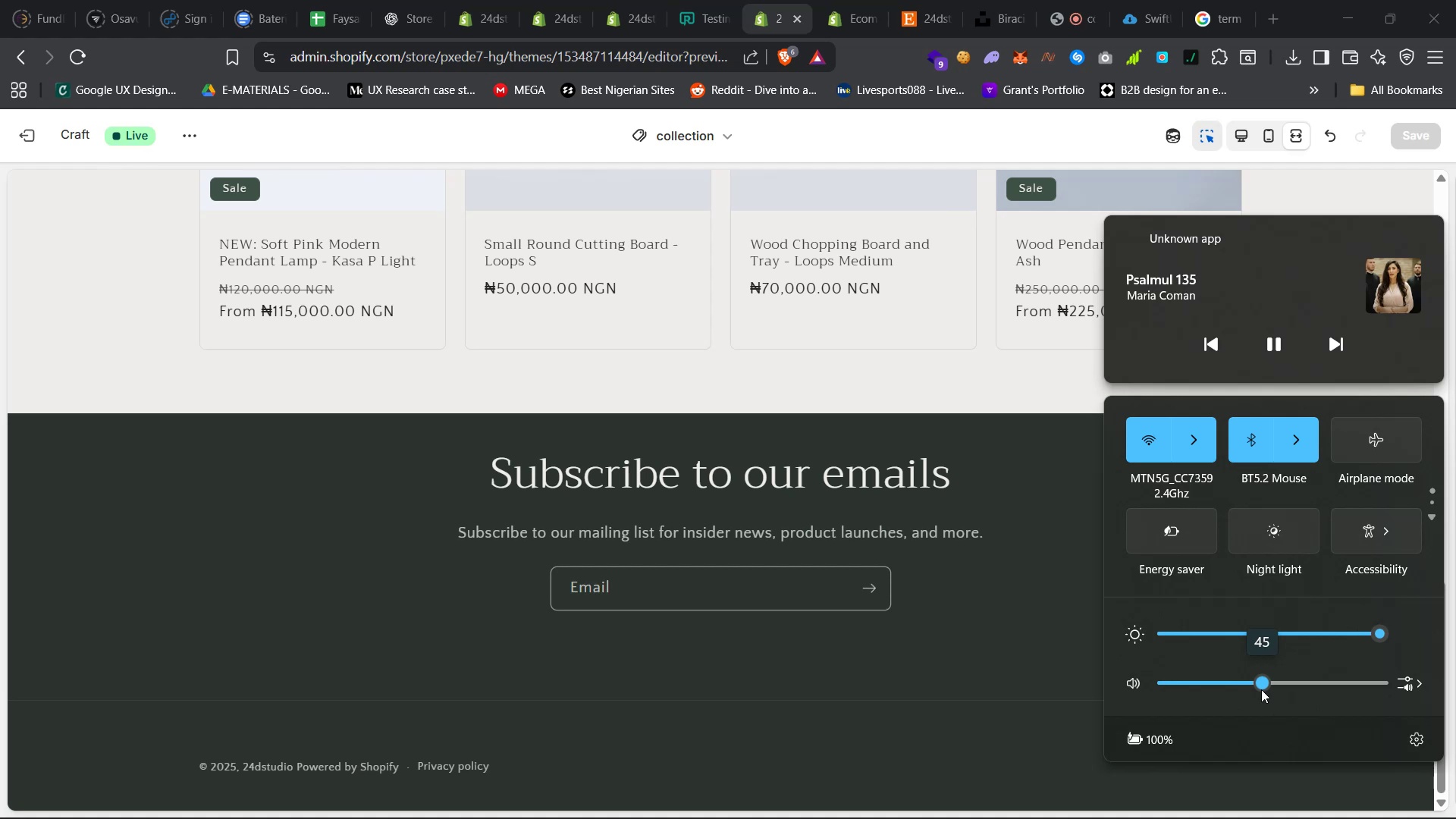 
wait(48.71)
 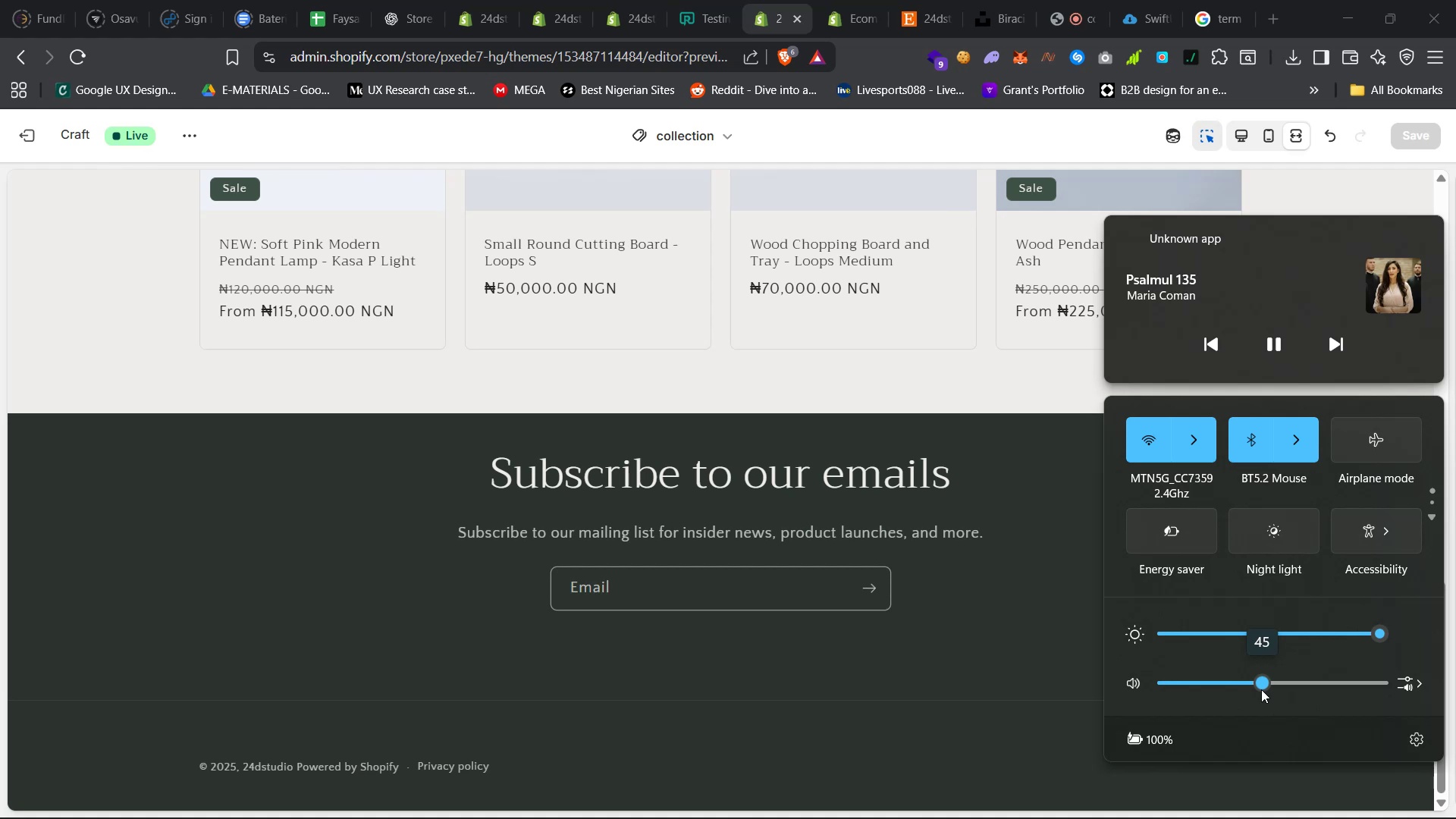 
left_click([1323, 342])
 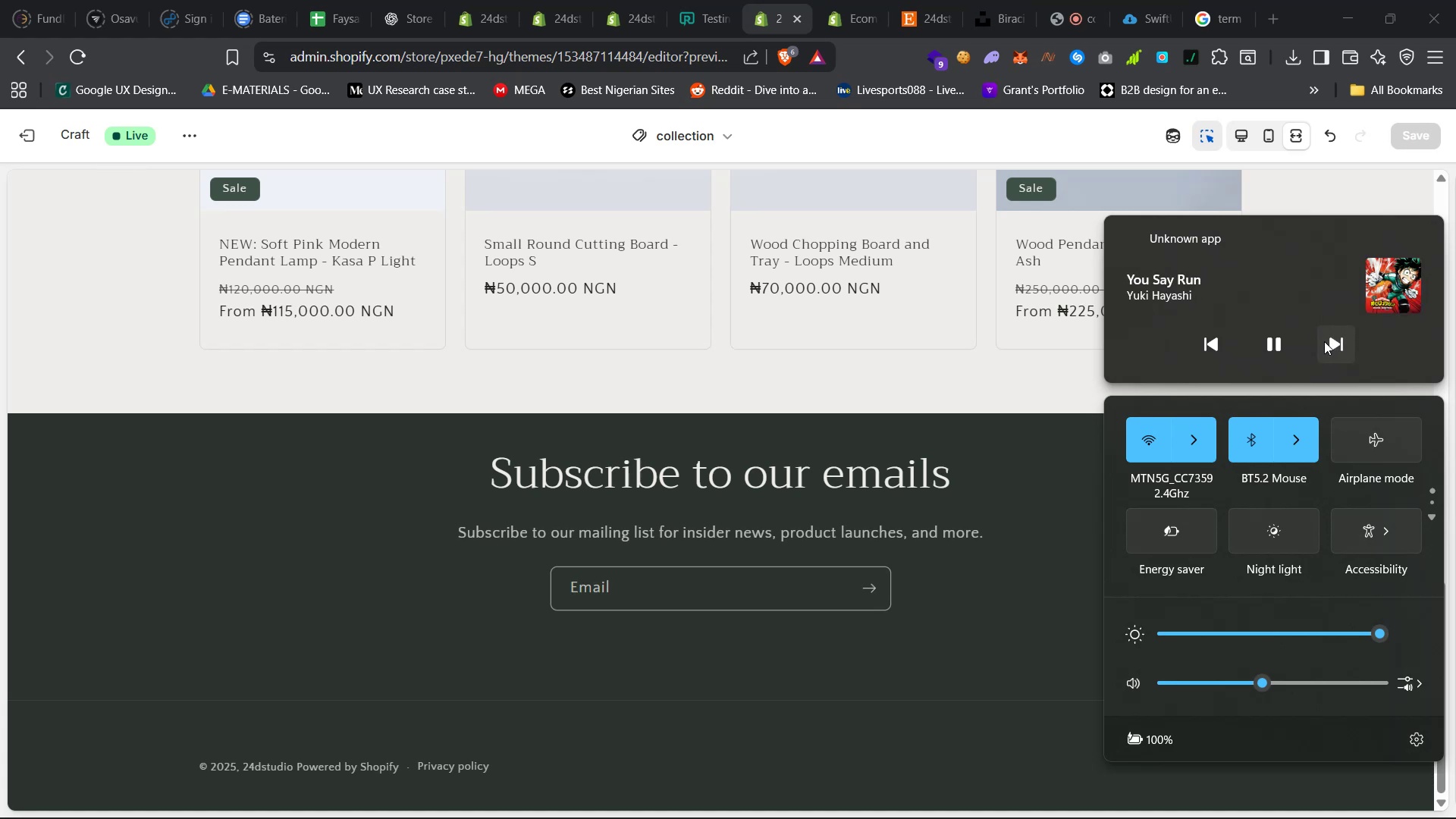 
wait(11.4)
 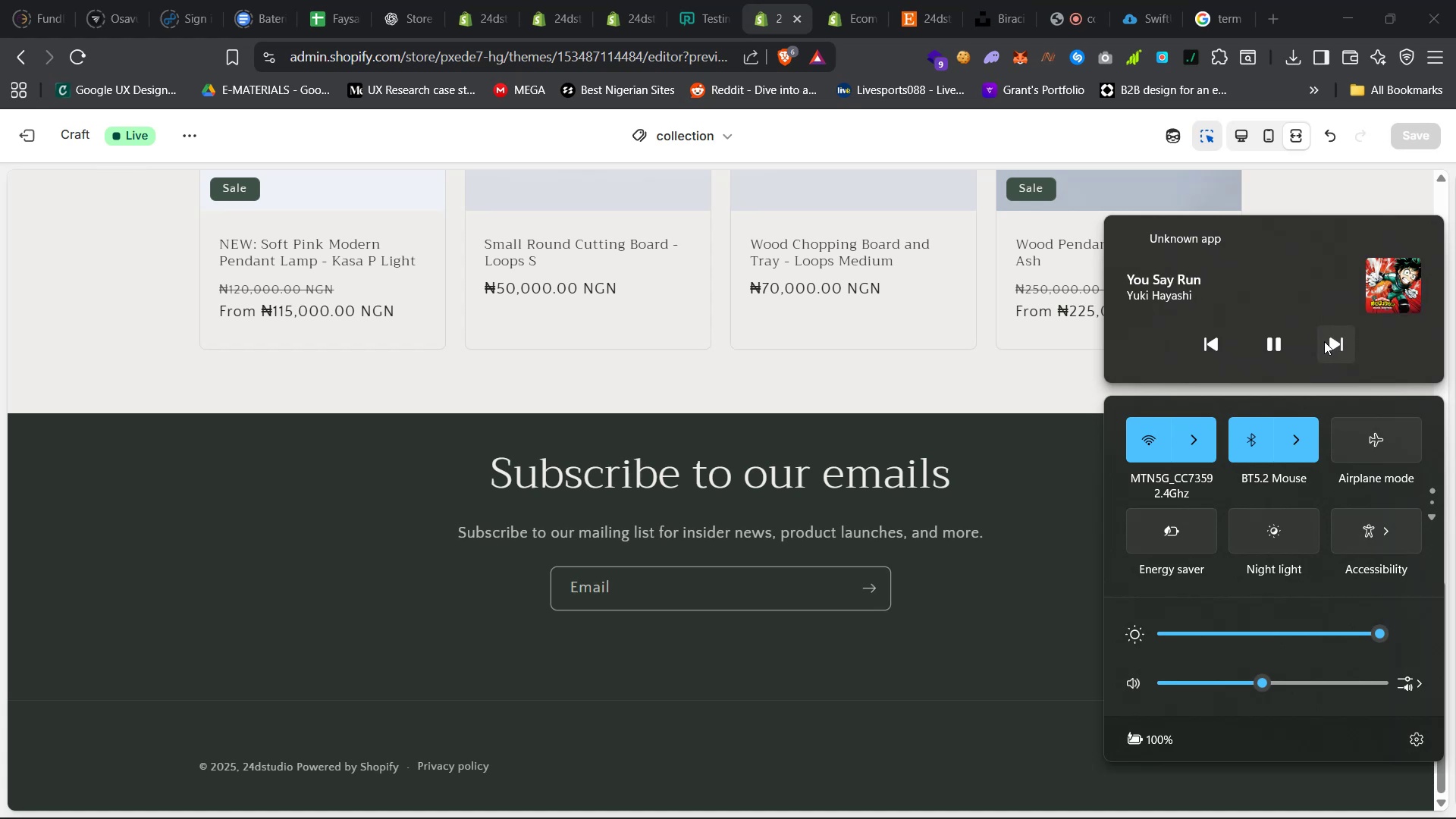 
left_click([614, 0])
 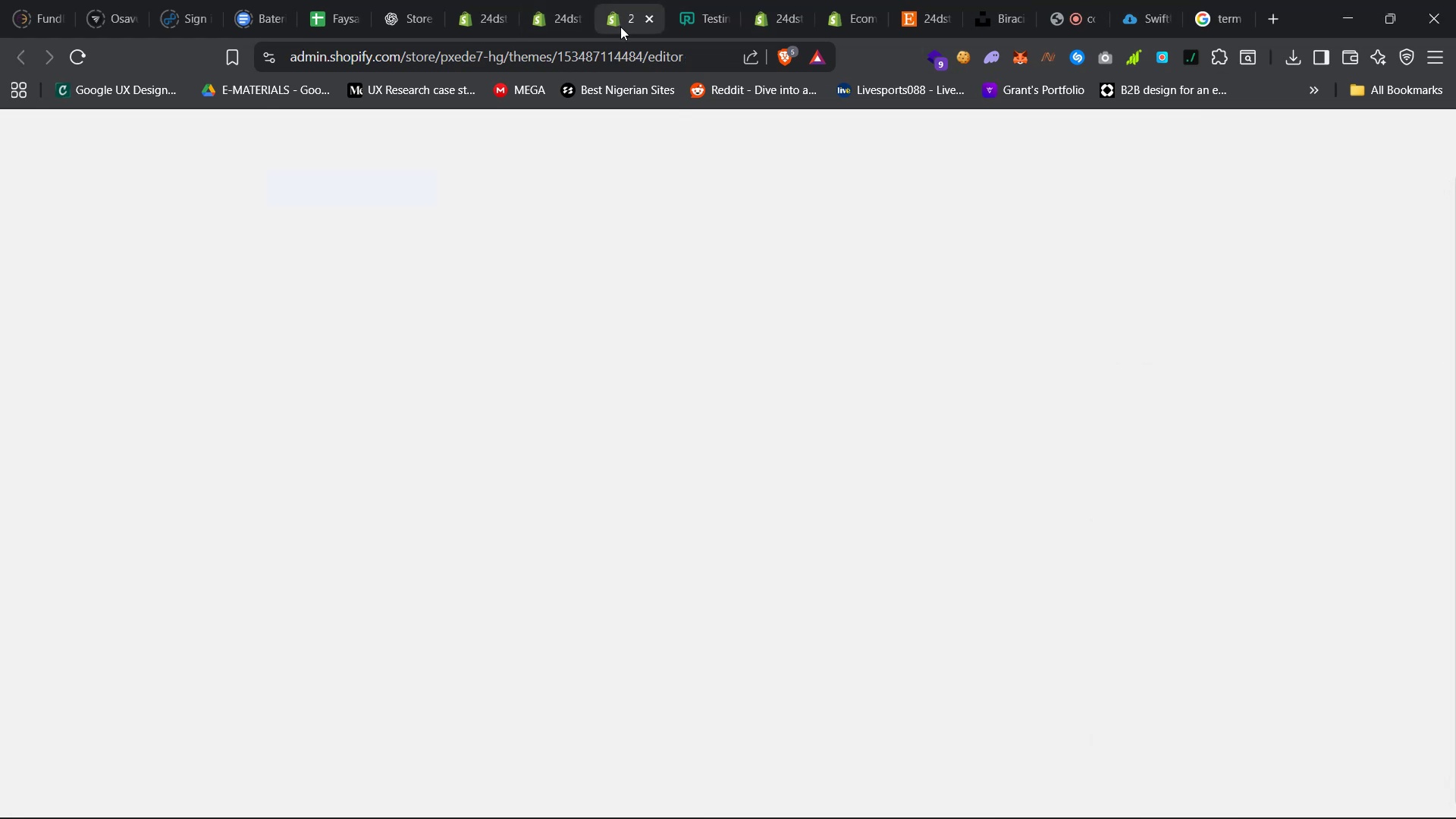 
mouse_move([648, 404])
 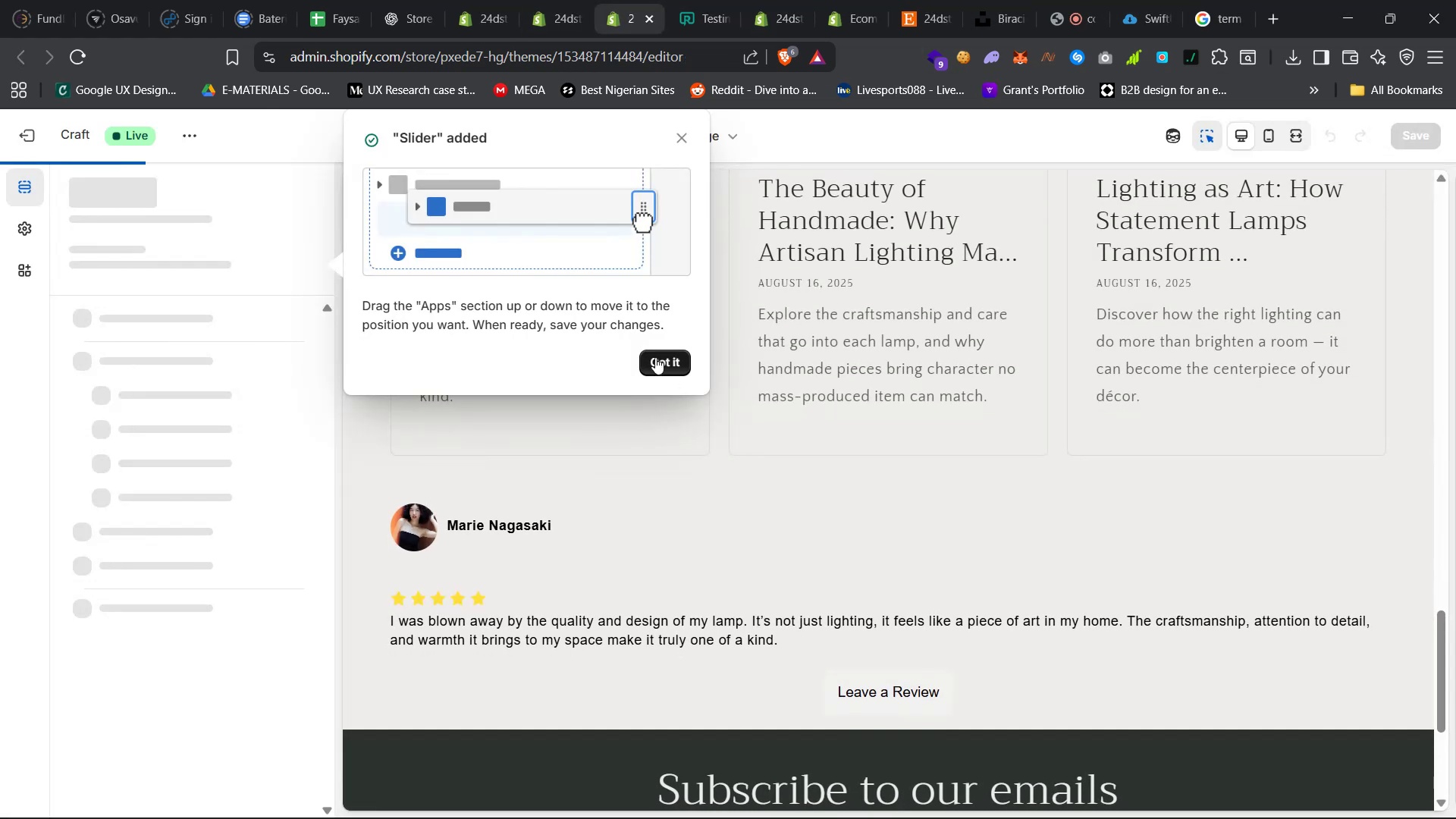 
left_click([655, 357])
 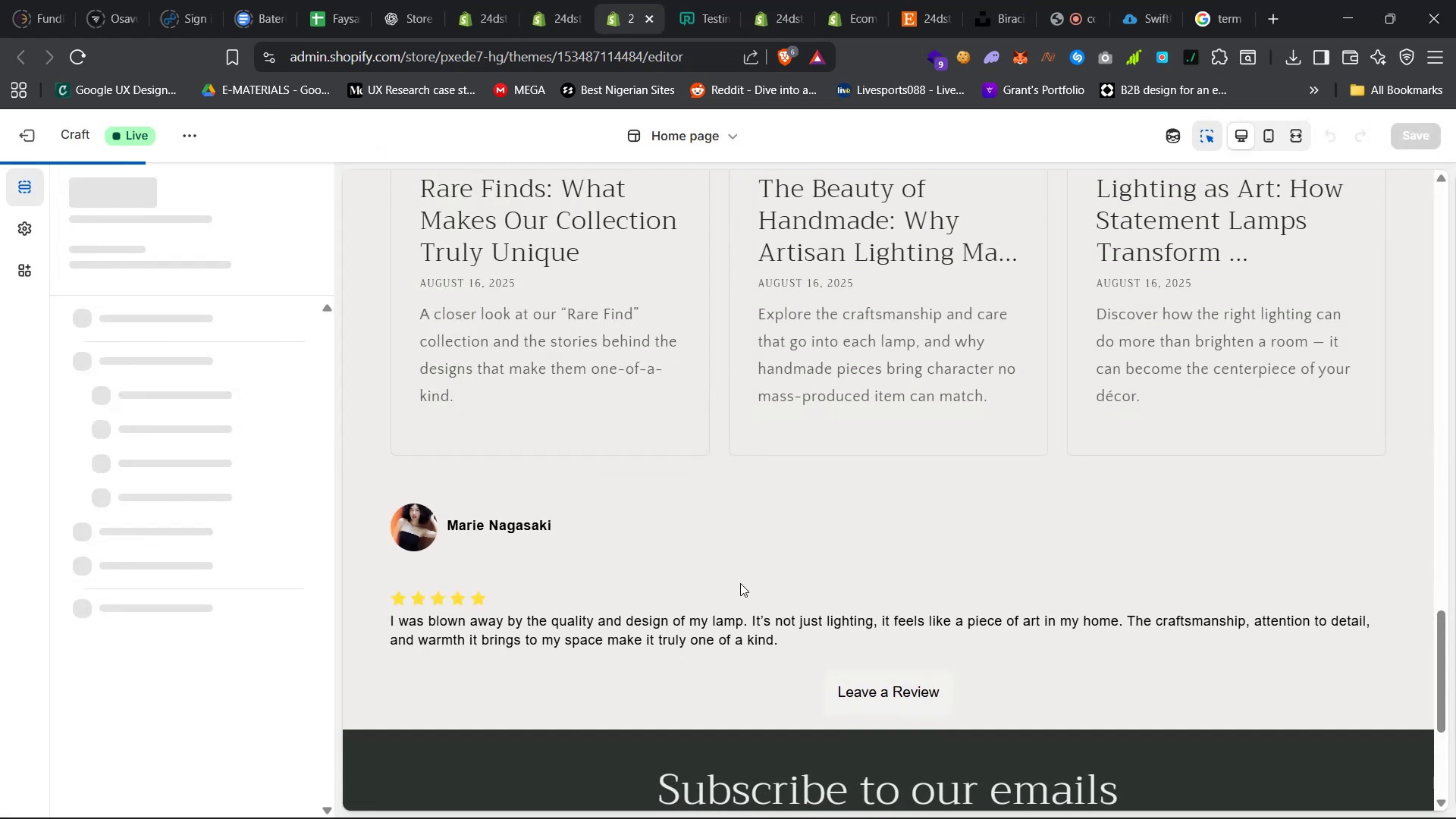 
scroll: coordinate [740, 585], scroll_direction: down, amount: 18.0
 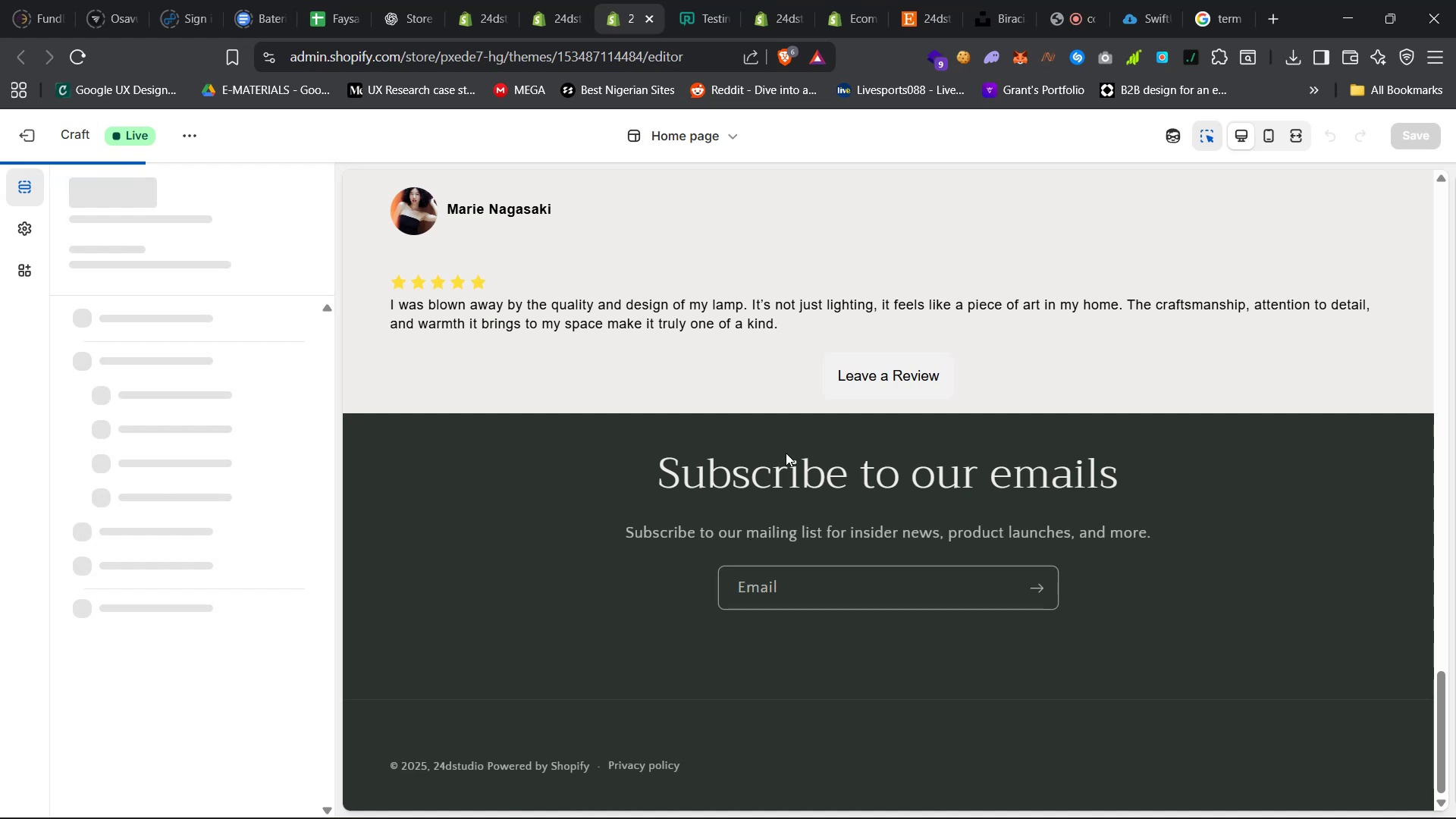 
scroll: coordinate [787, 454], scroll_direction: up, amount: 12.0
 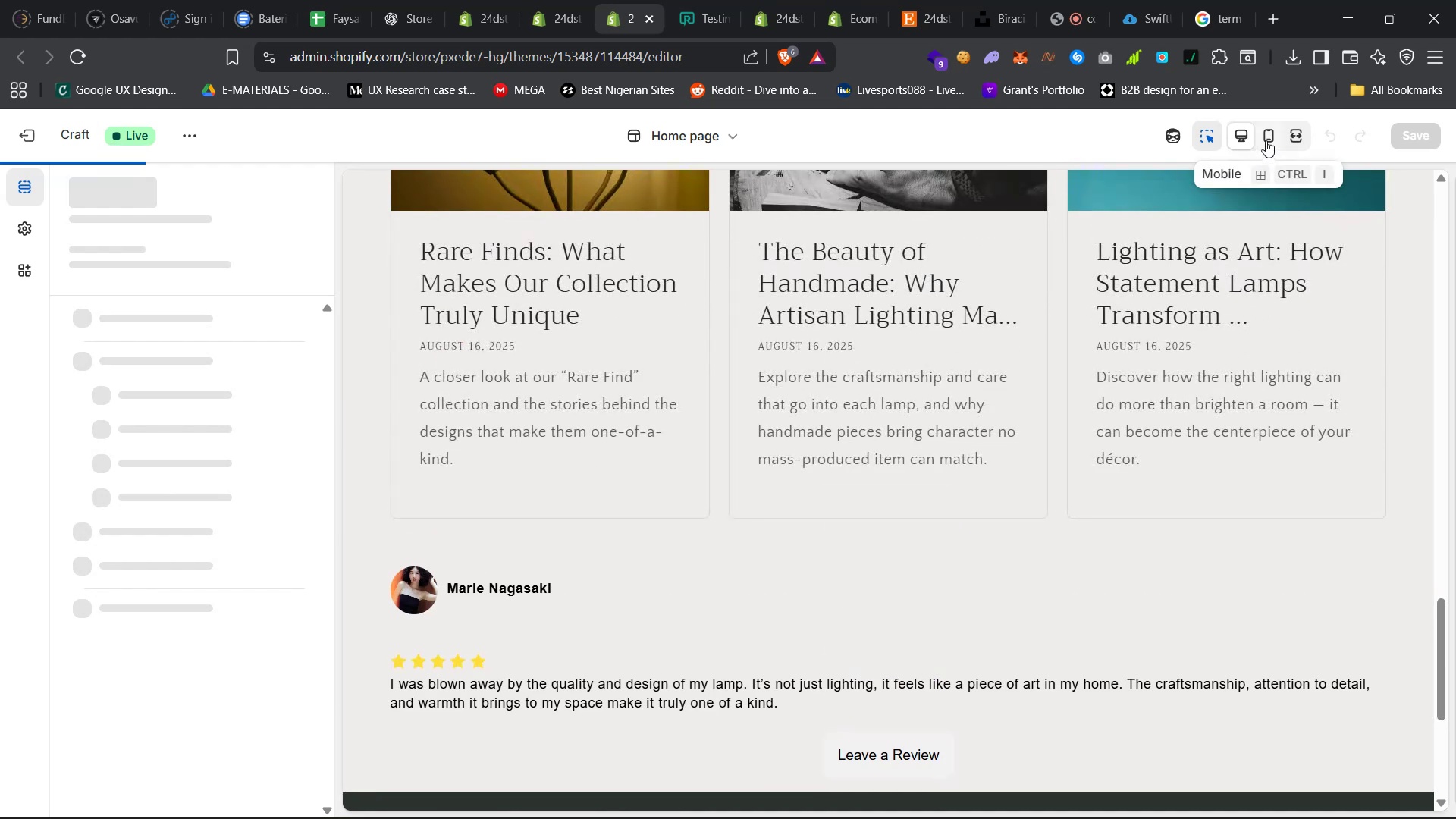 
left_click([1291, 136])
 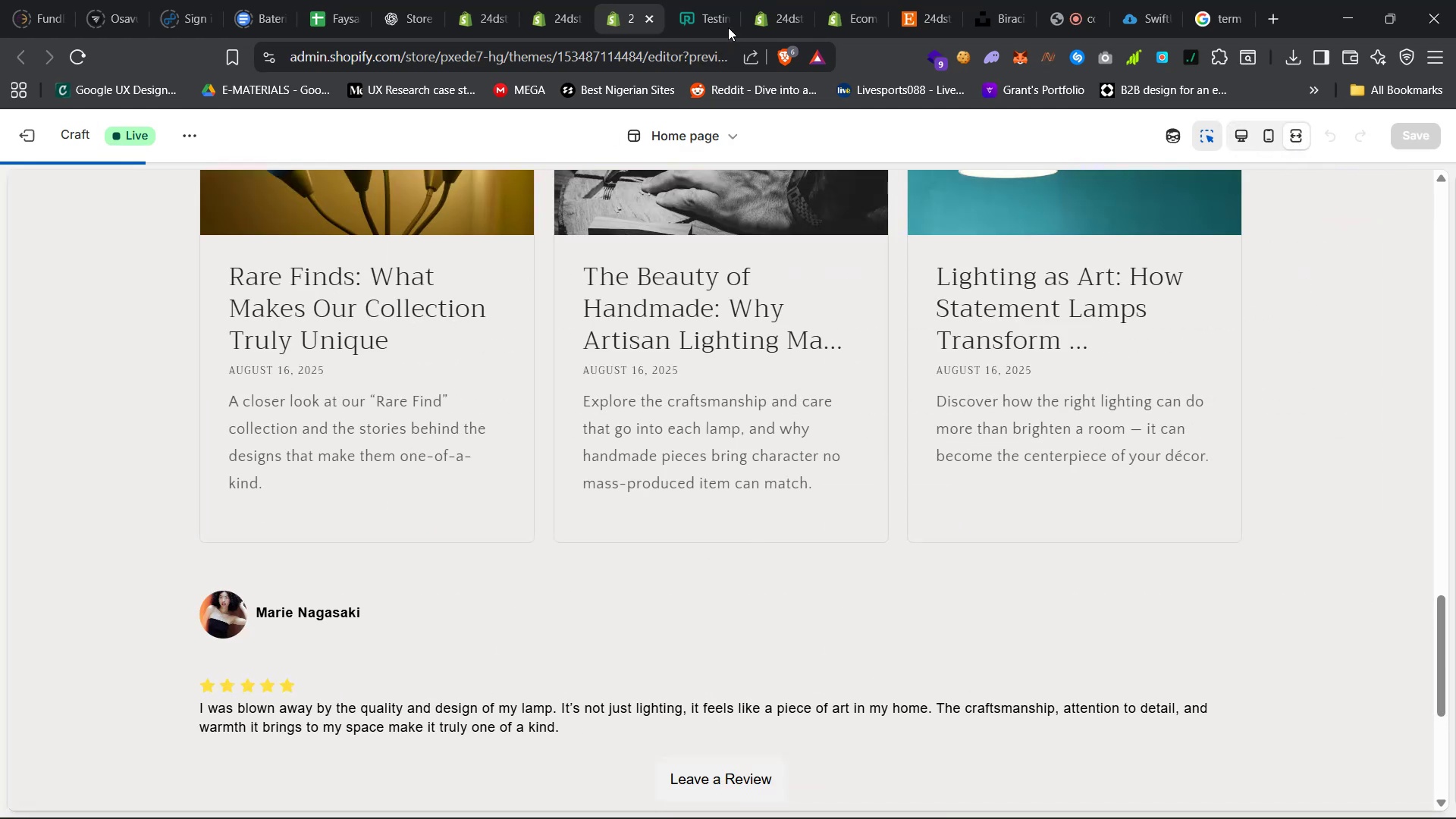 
left_click([555, 0])
 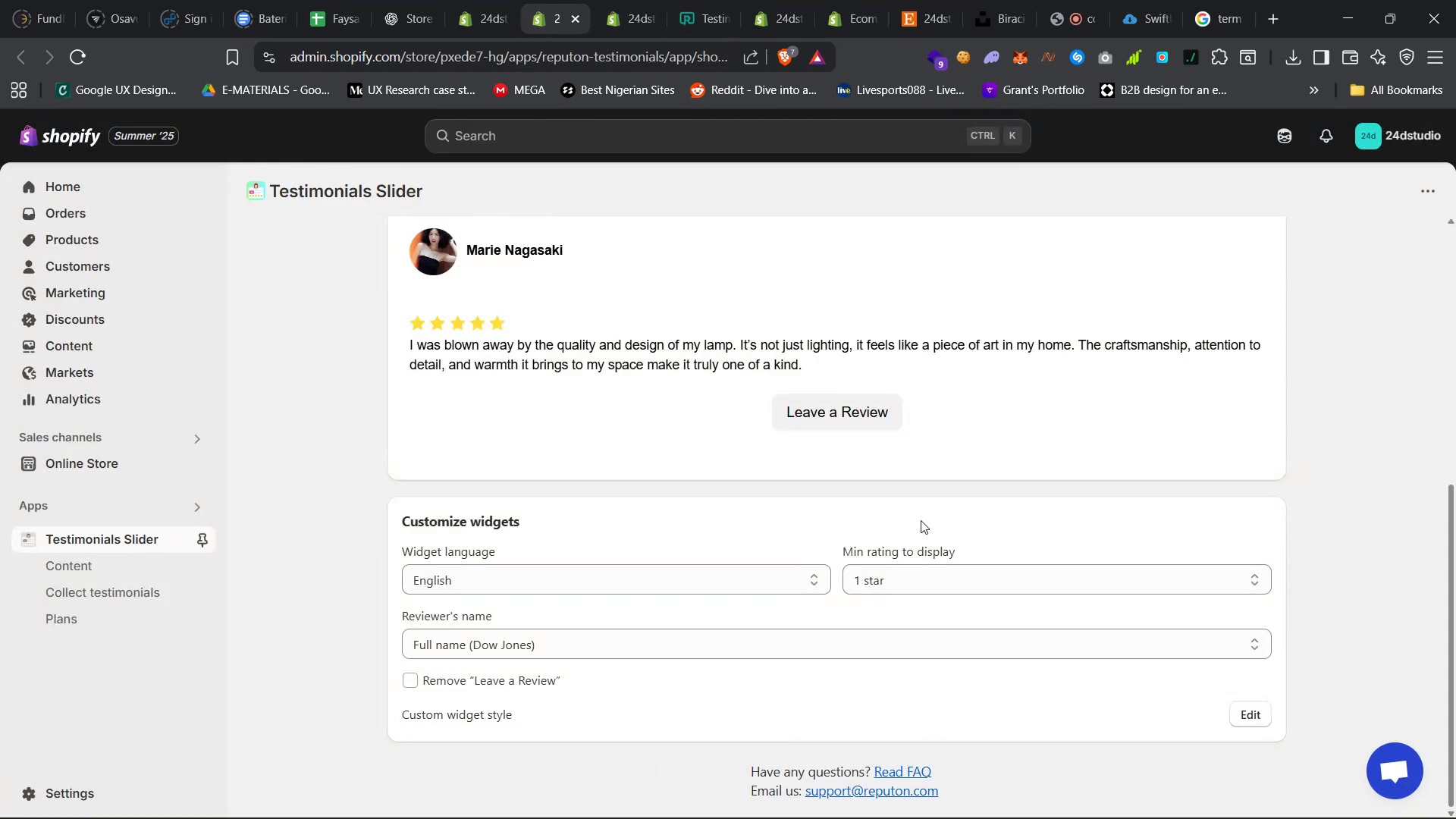 
scroll: coordinate [861, 560], scroll_direction: down, amount: 6.0
 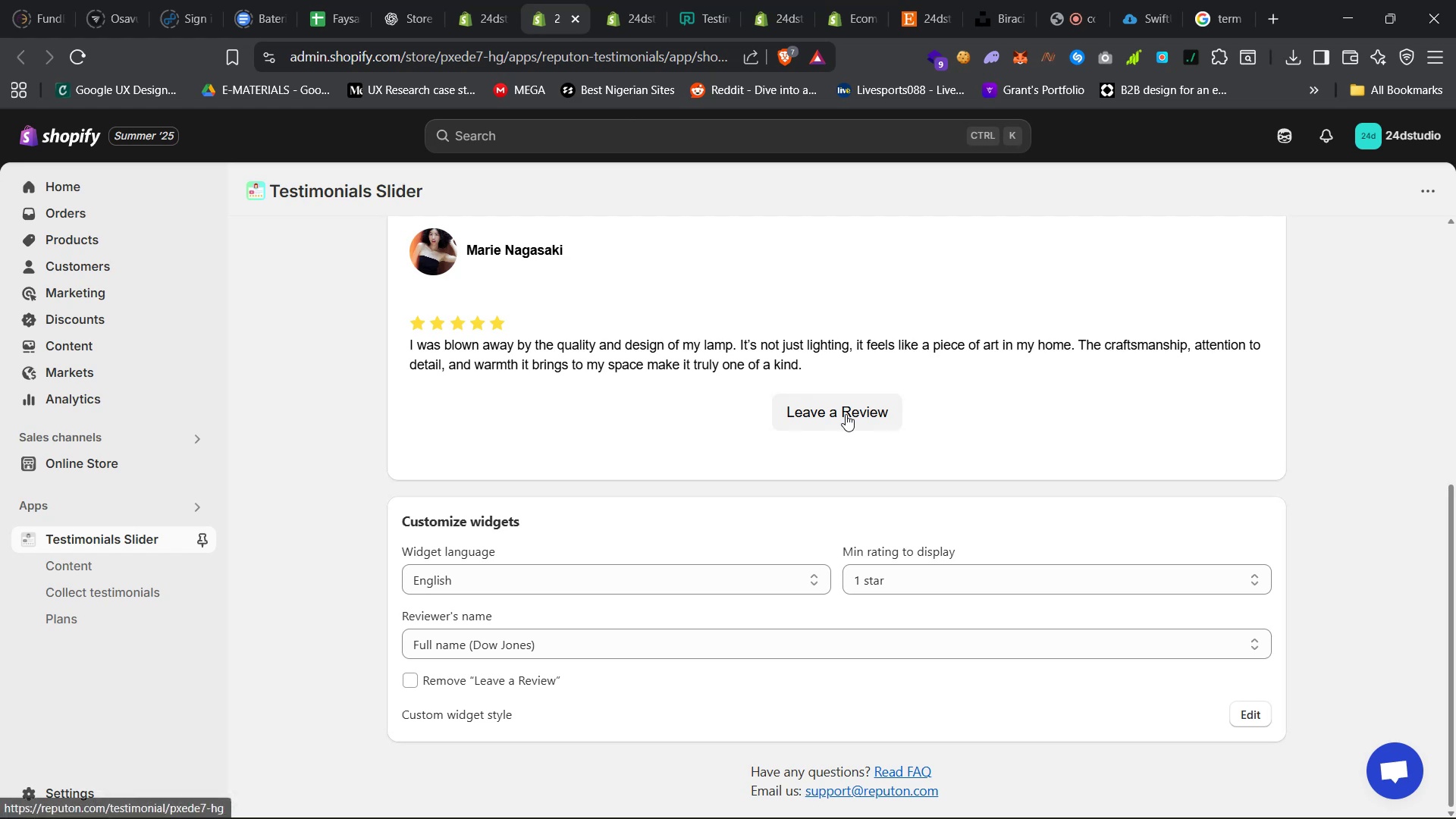 
left_click([844, 427])
 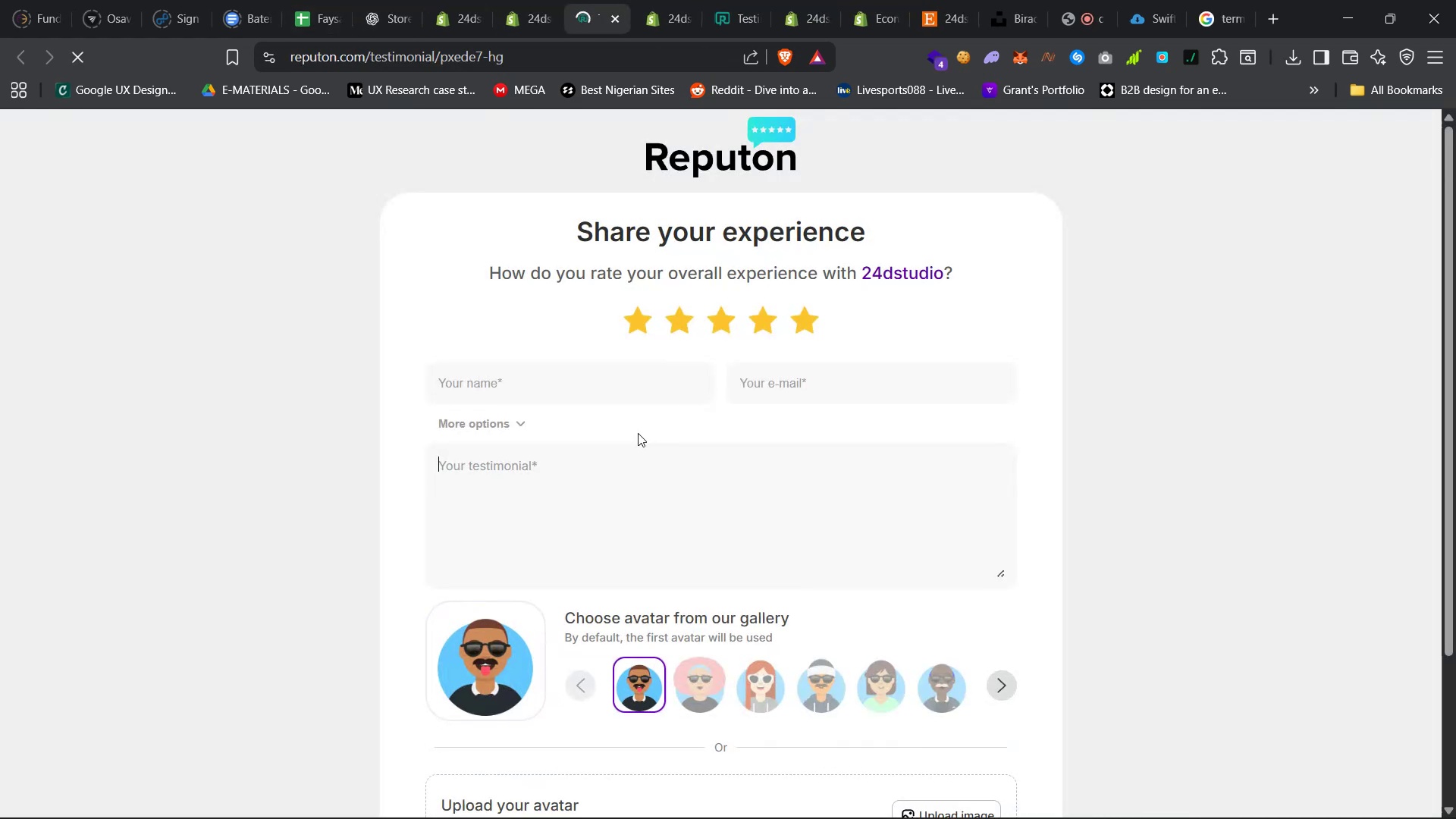 
left_click([595, 387])
 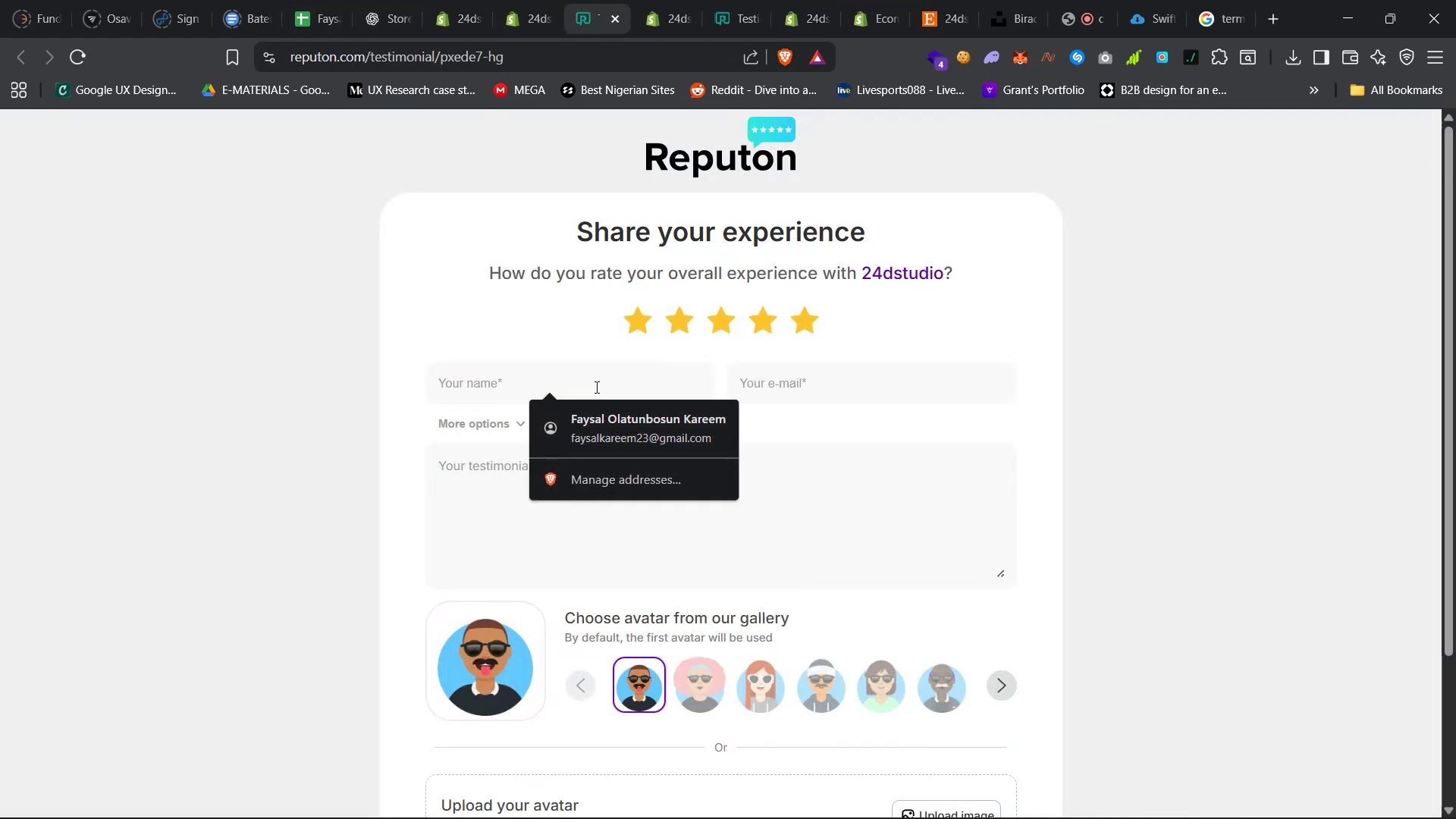 
type(Faysal)
 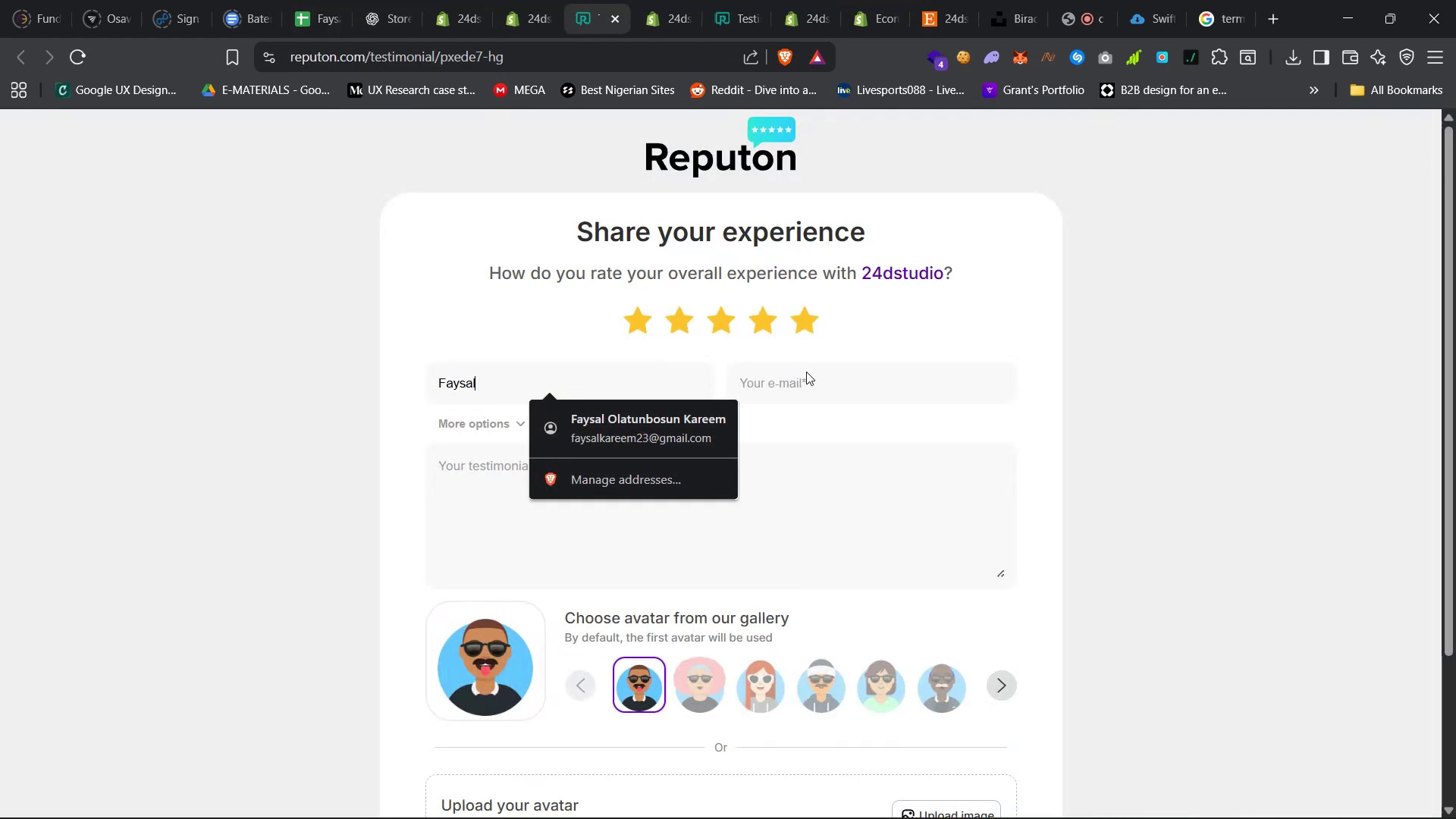 
double_click([806, 375])
 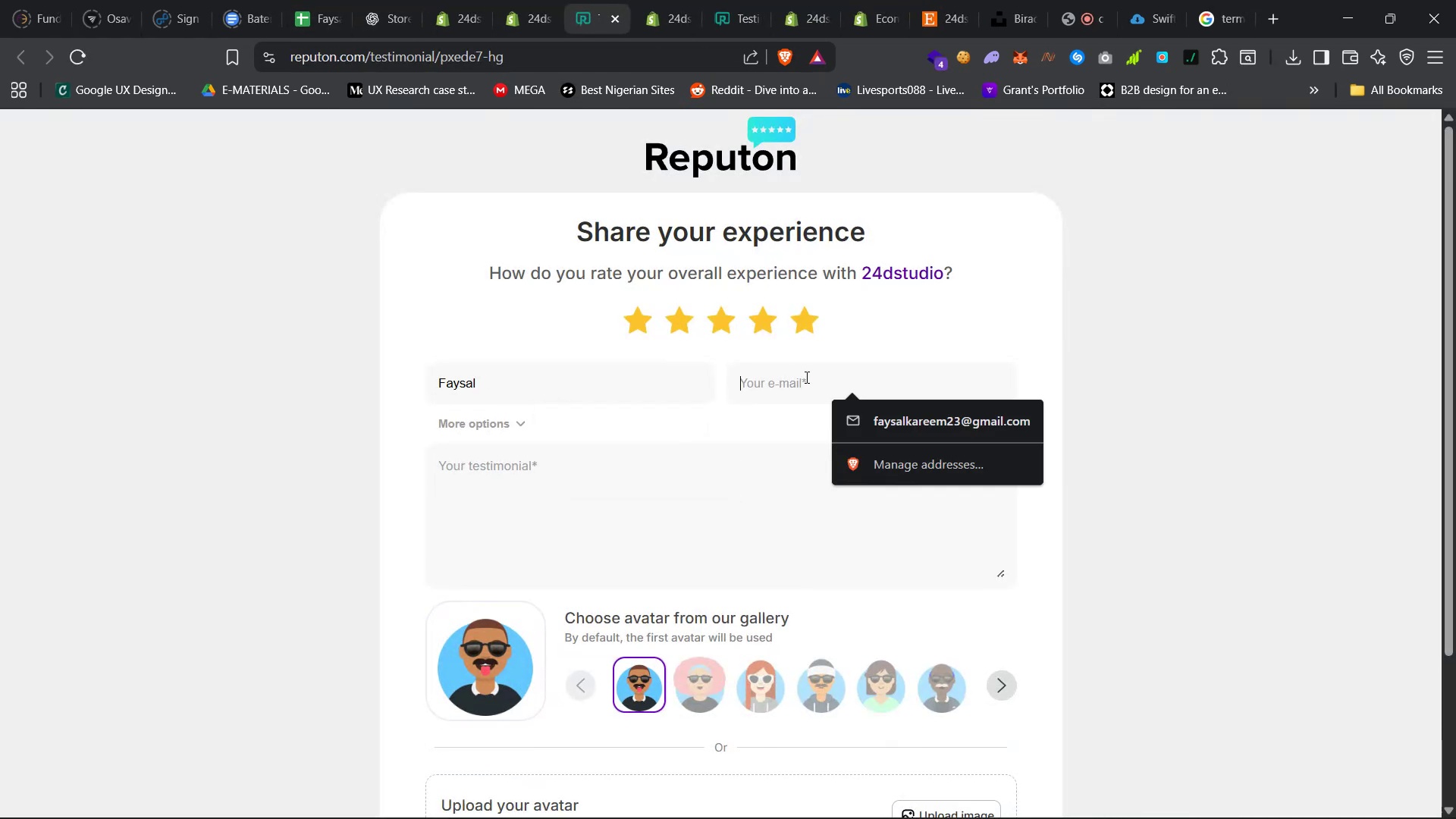 
type(Ka)
key(Backspace)
key(Backspace)
type(faysalkareem23@gmail.com)
 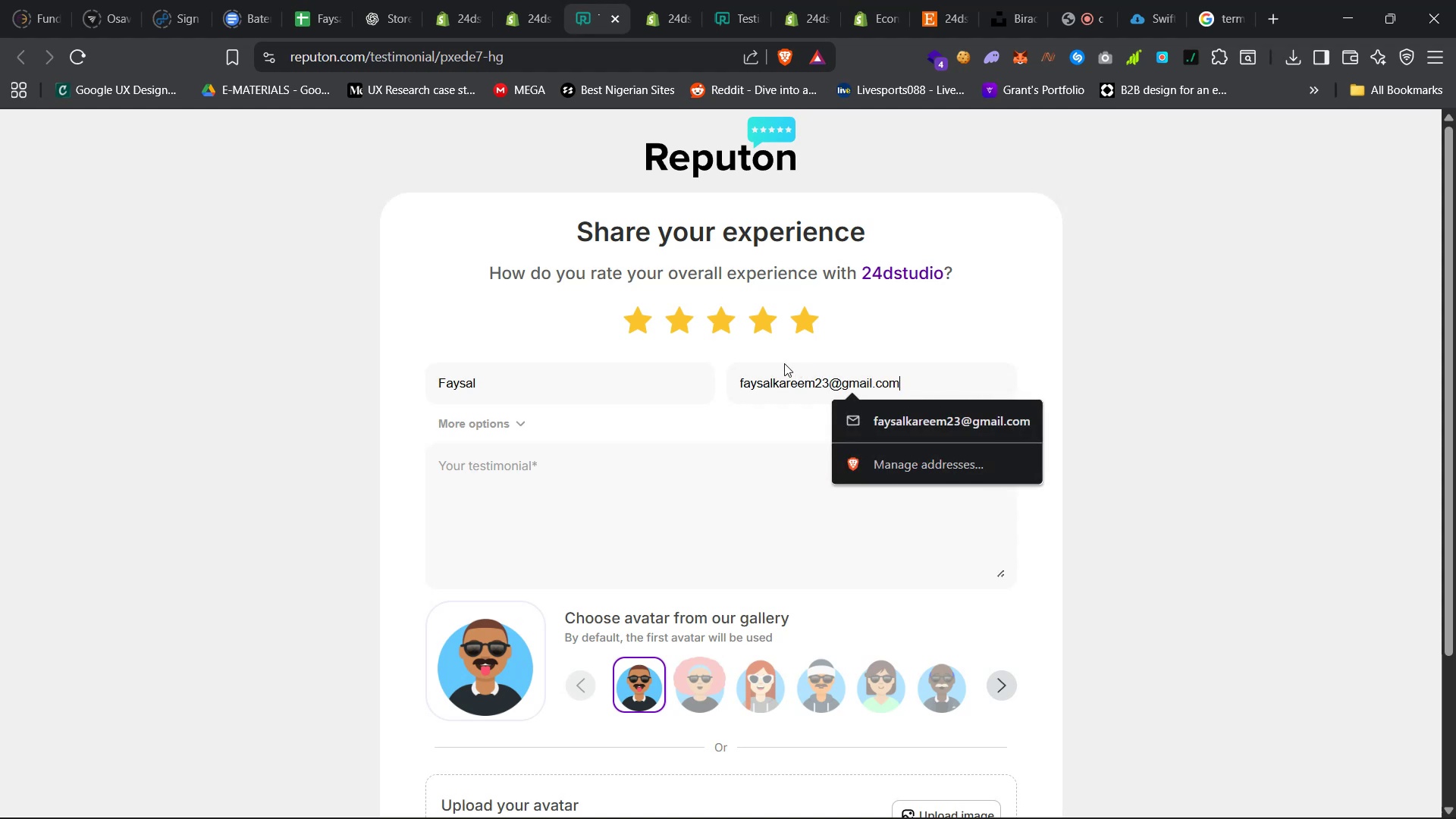 
left_click([594, 403])
 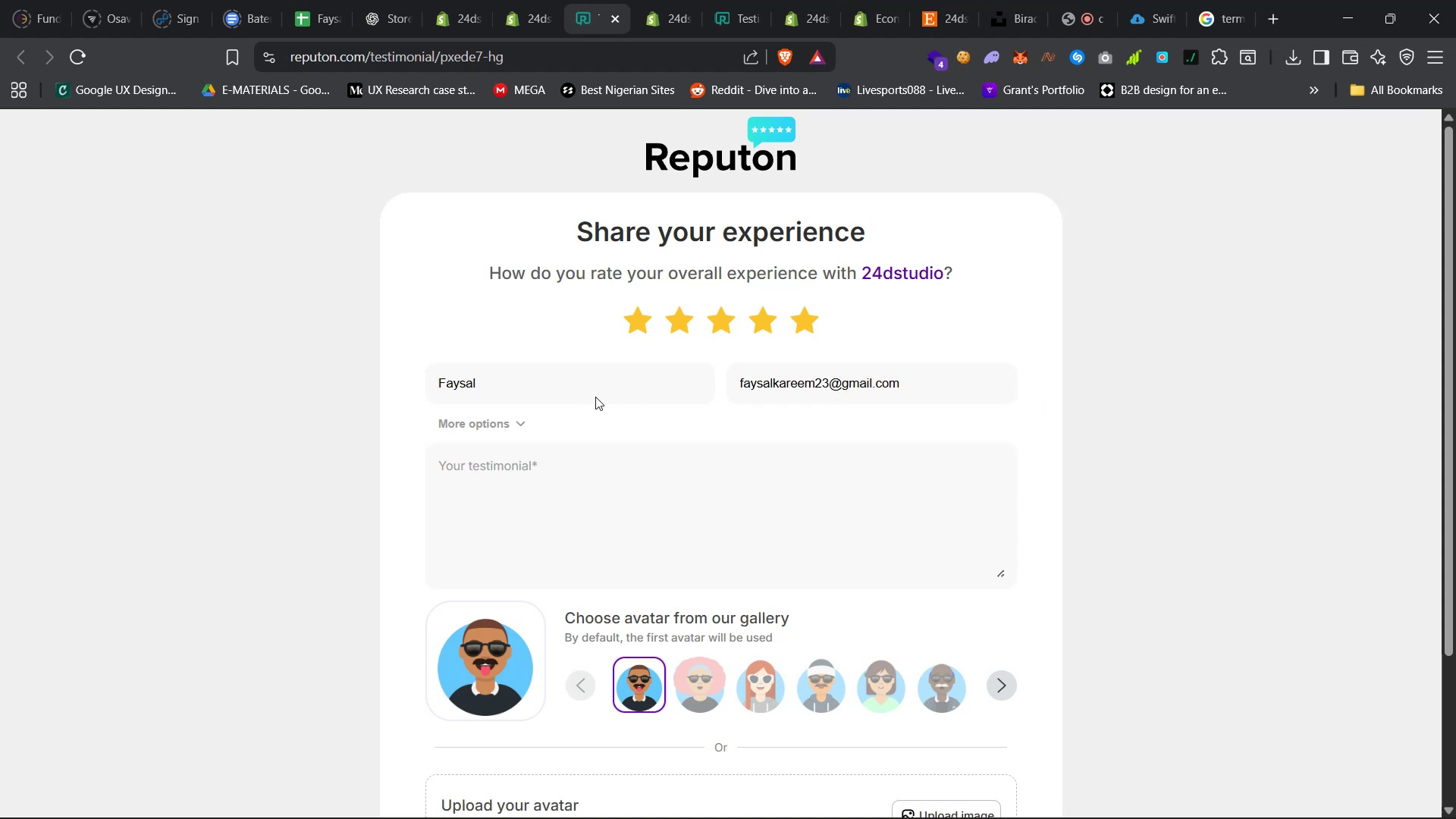 
left_click([595, 397])
 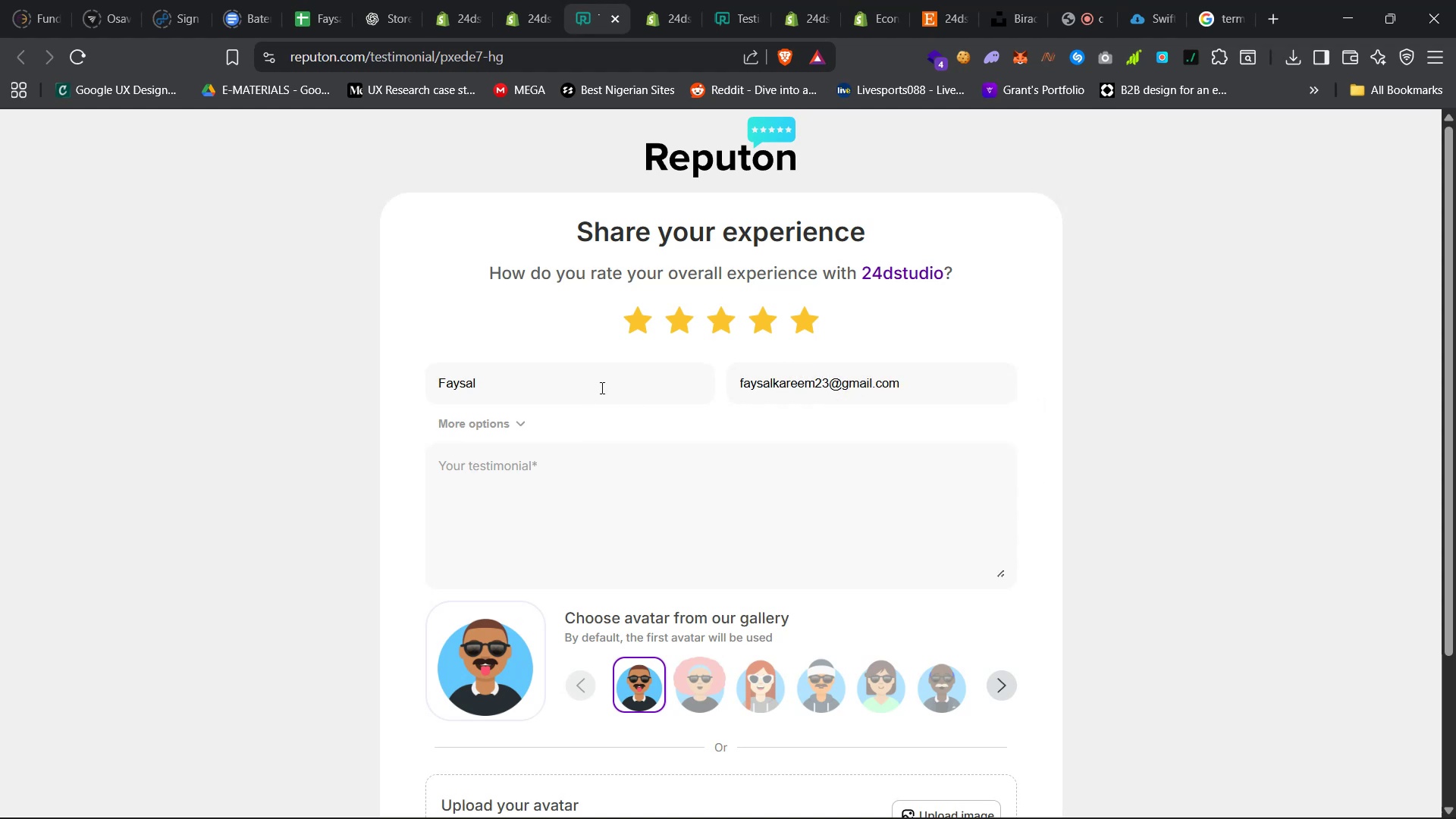 
double_click([601, 385])
 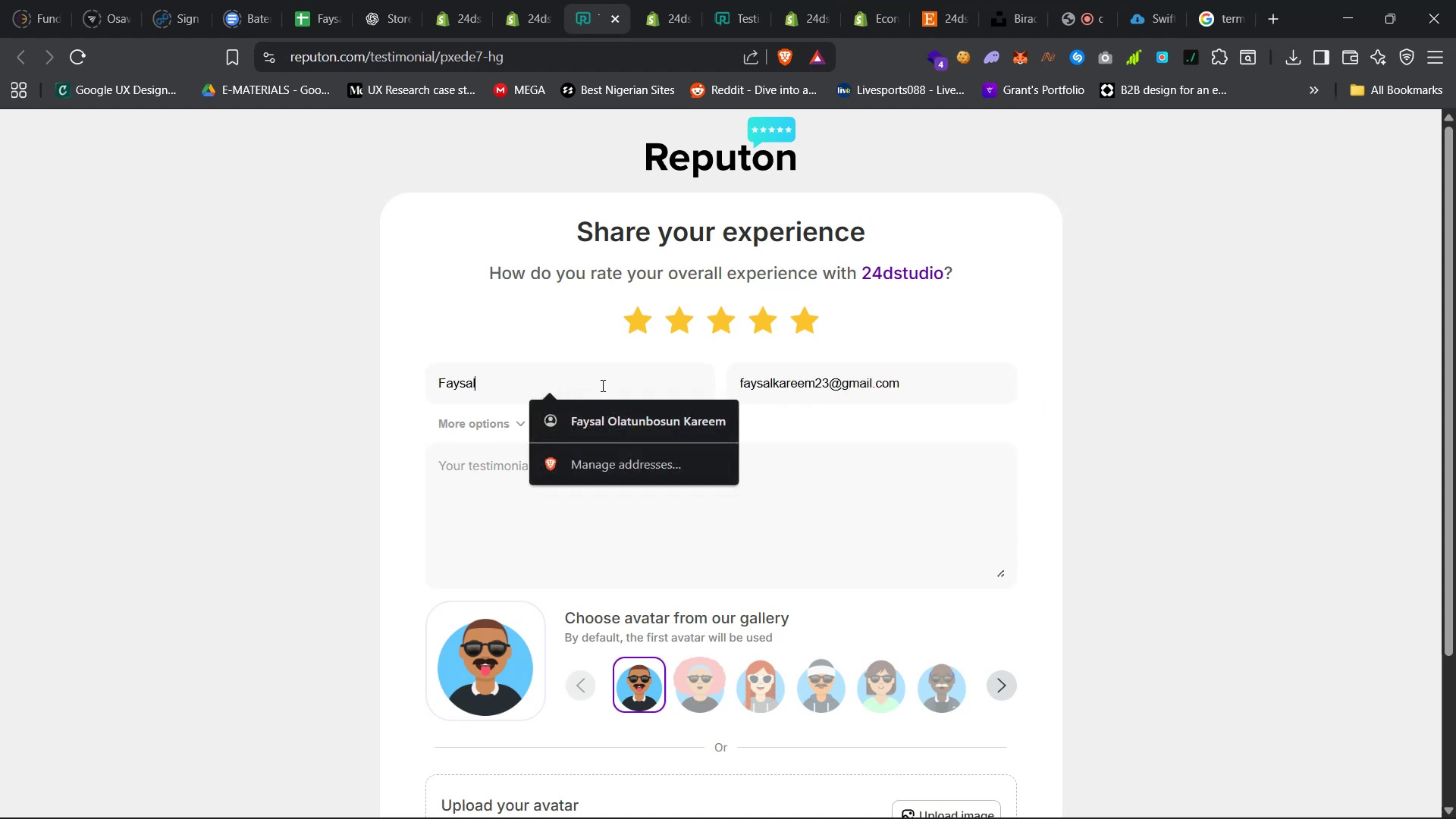 
type( Kareem)
 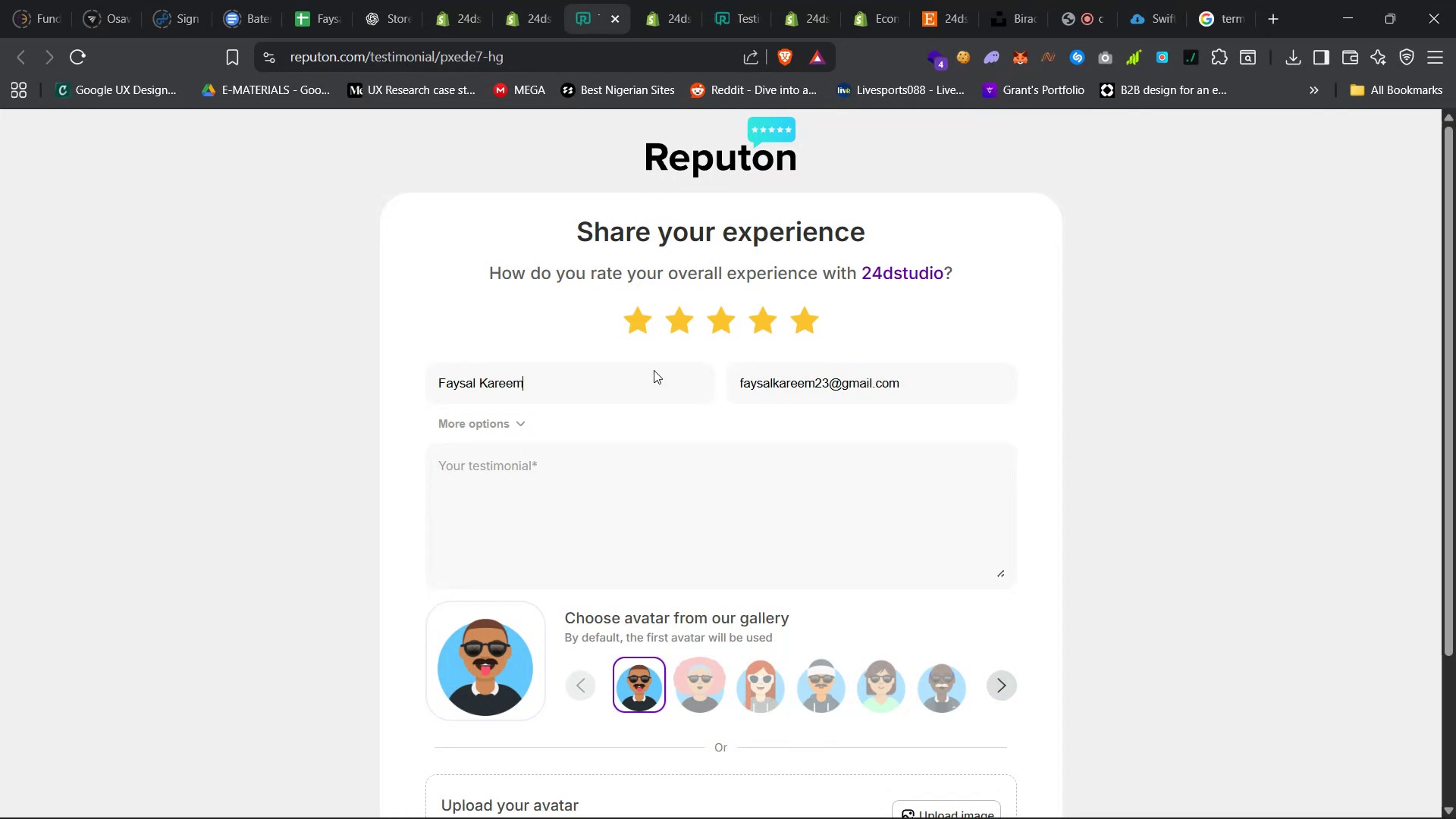 
left_click([648, 327])
 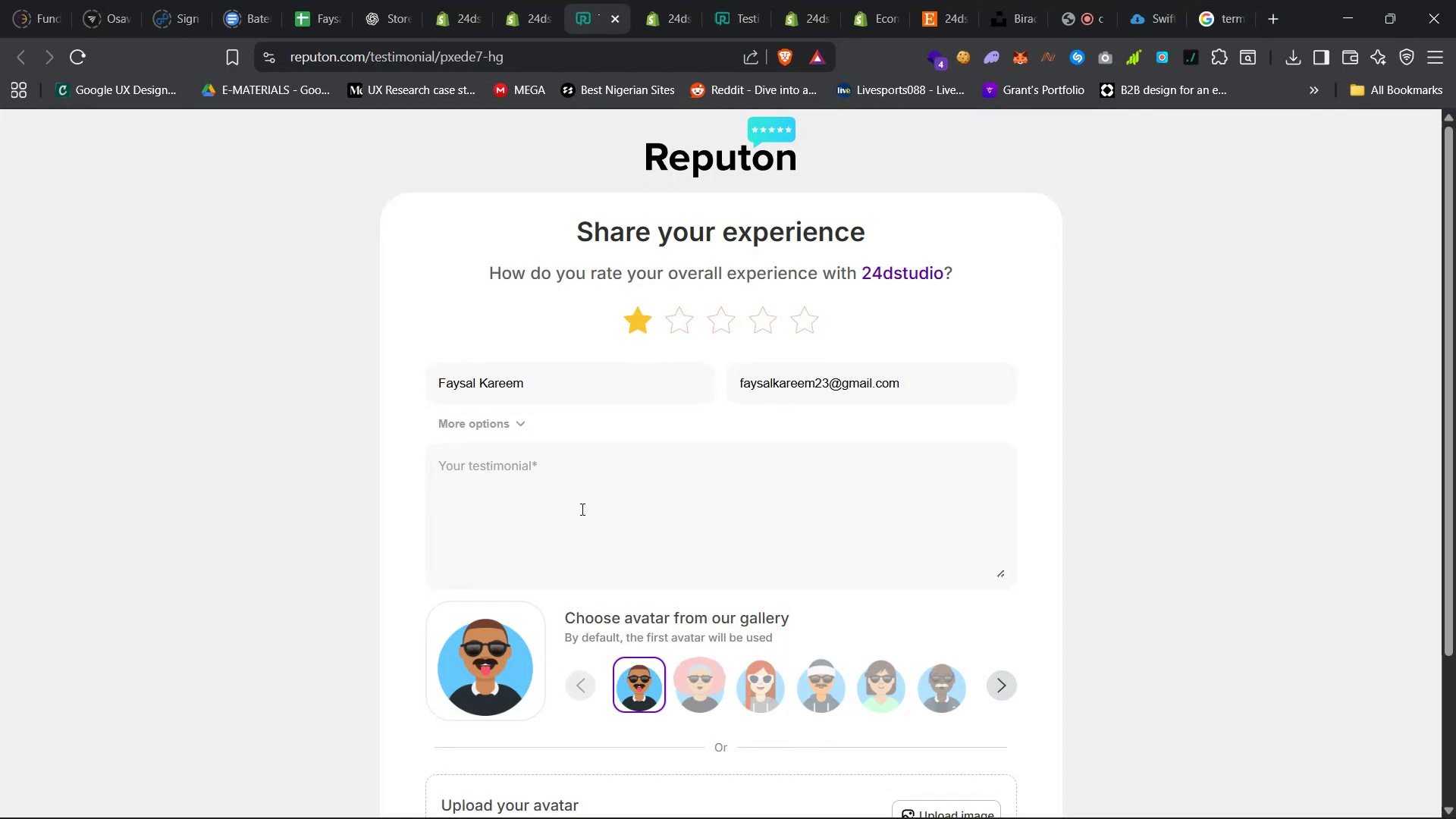 
left_click([573, 472])
 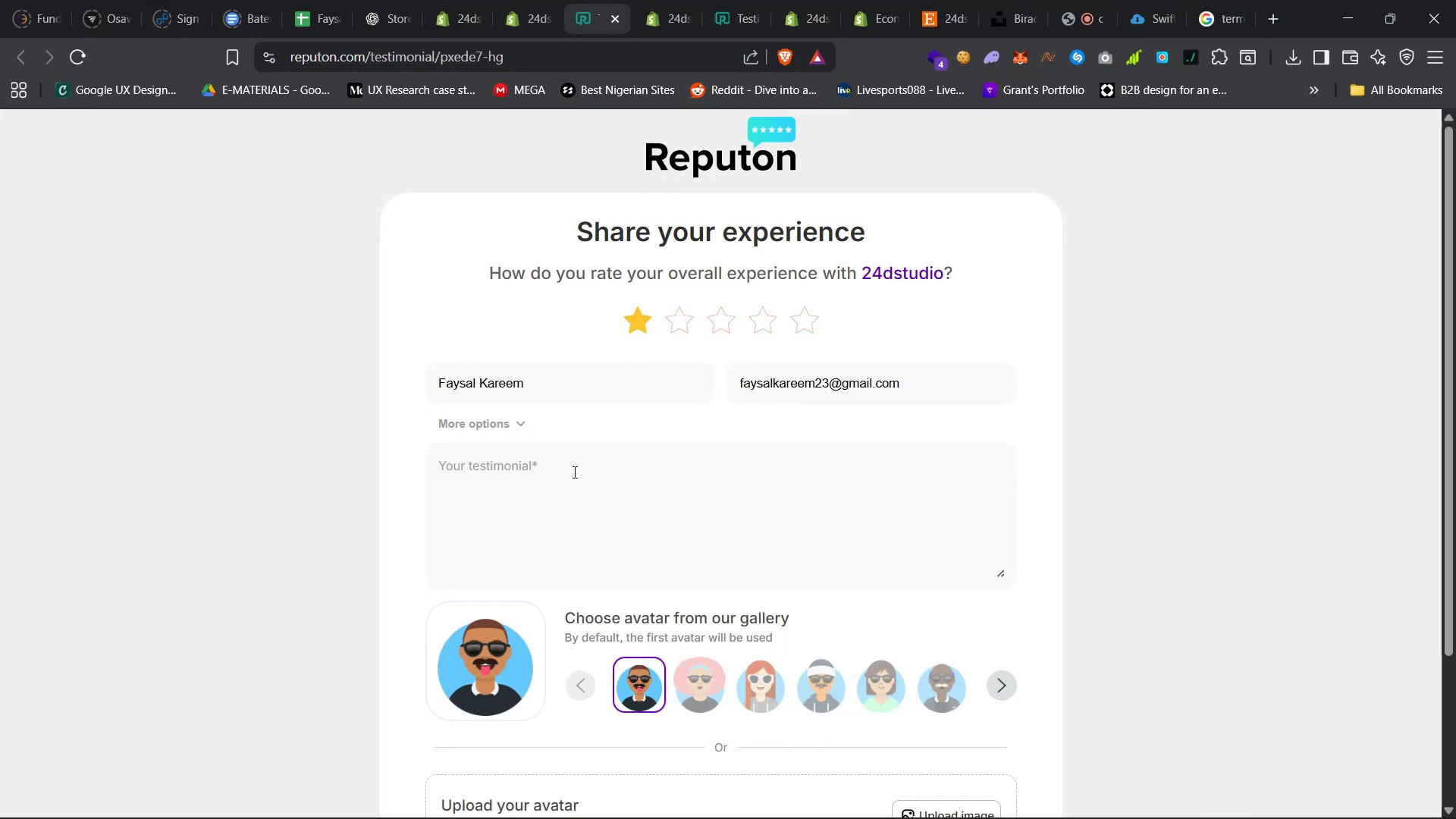 
type(J)
key(Backspace)
type(Mehh...just there)
 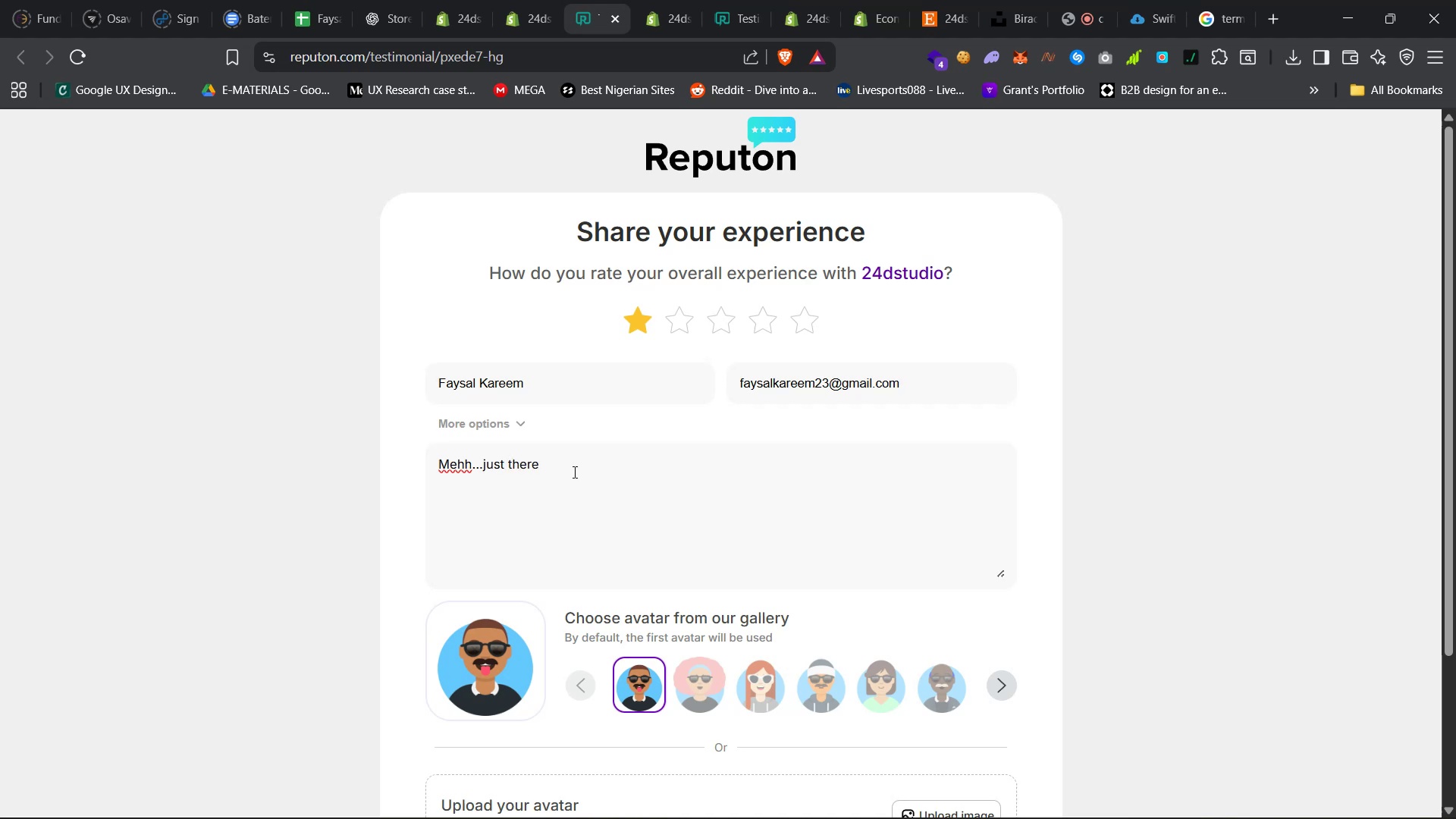 
scroll: coordinate [573, 477], scroll_direction: up, amount: 6.0
 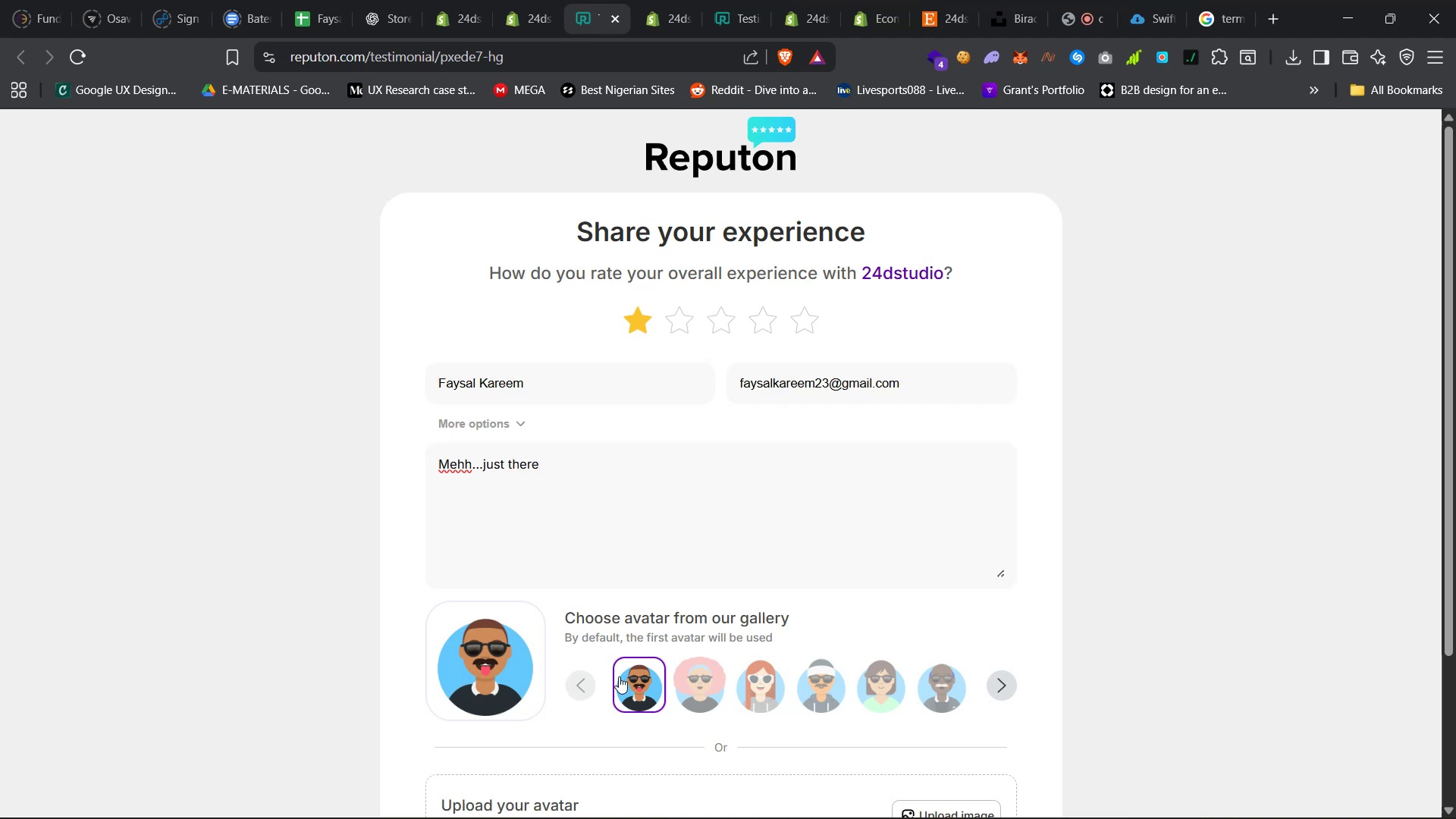 
scroll: coordinate [707, 667], scroll_direction: down, amount: 6.0
 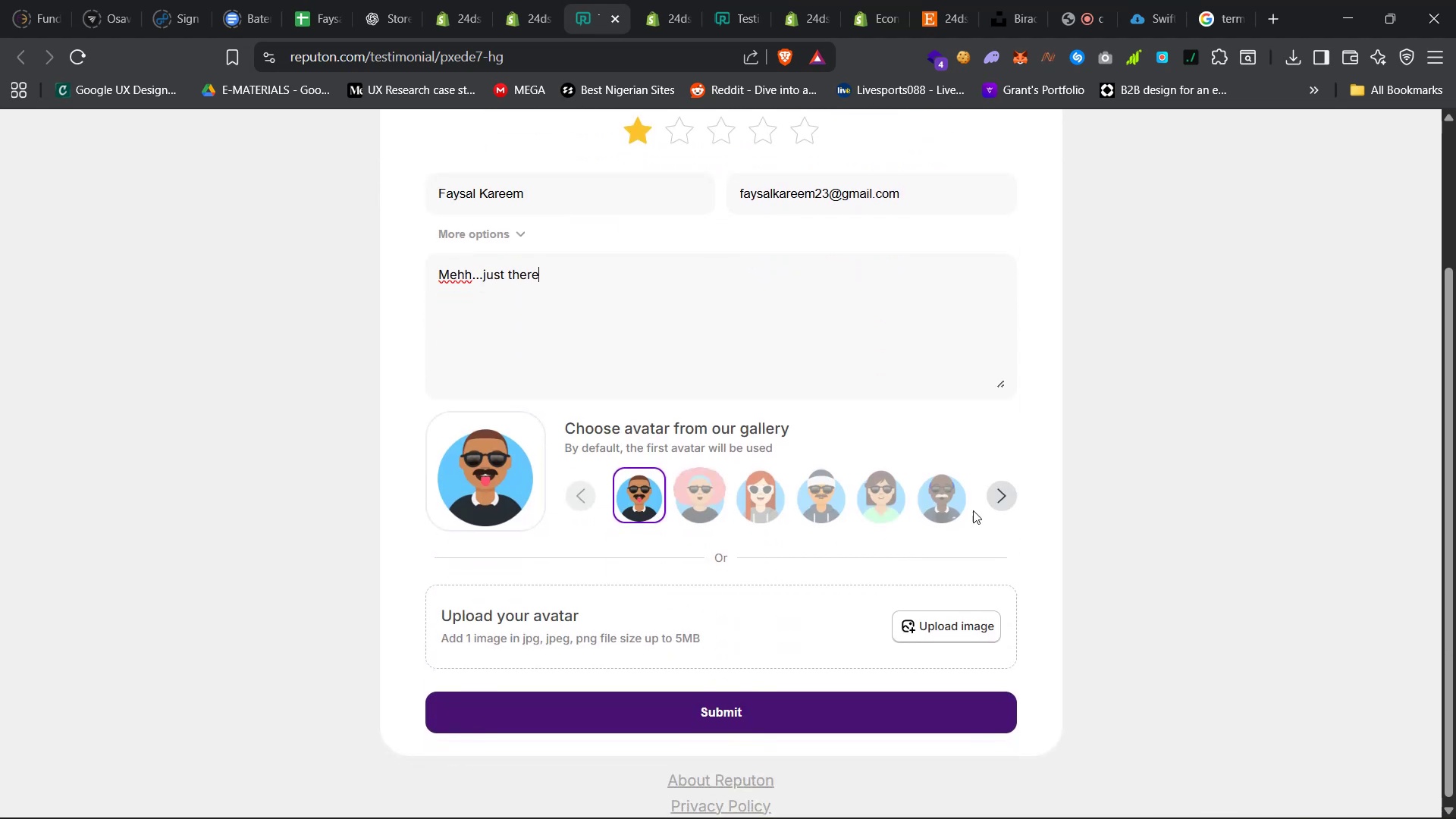 
left_click([997, 496])
 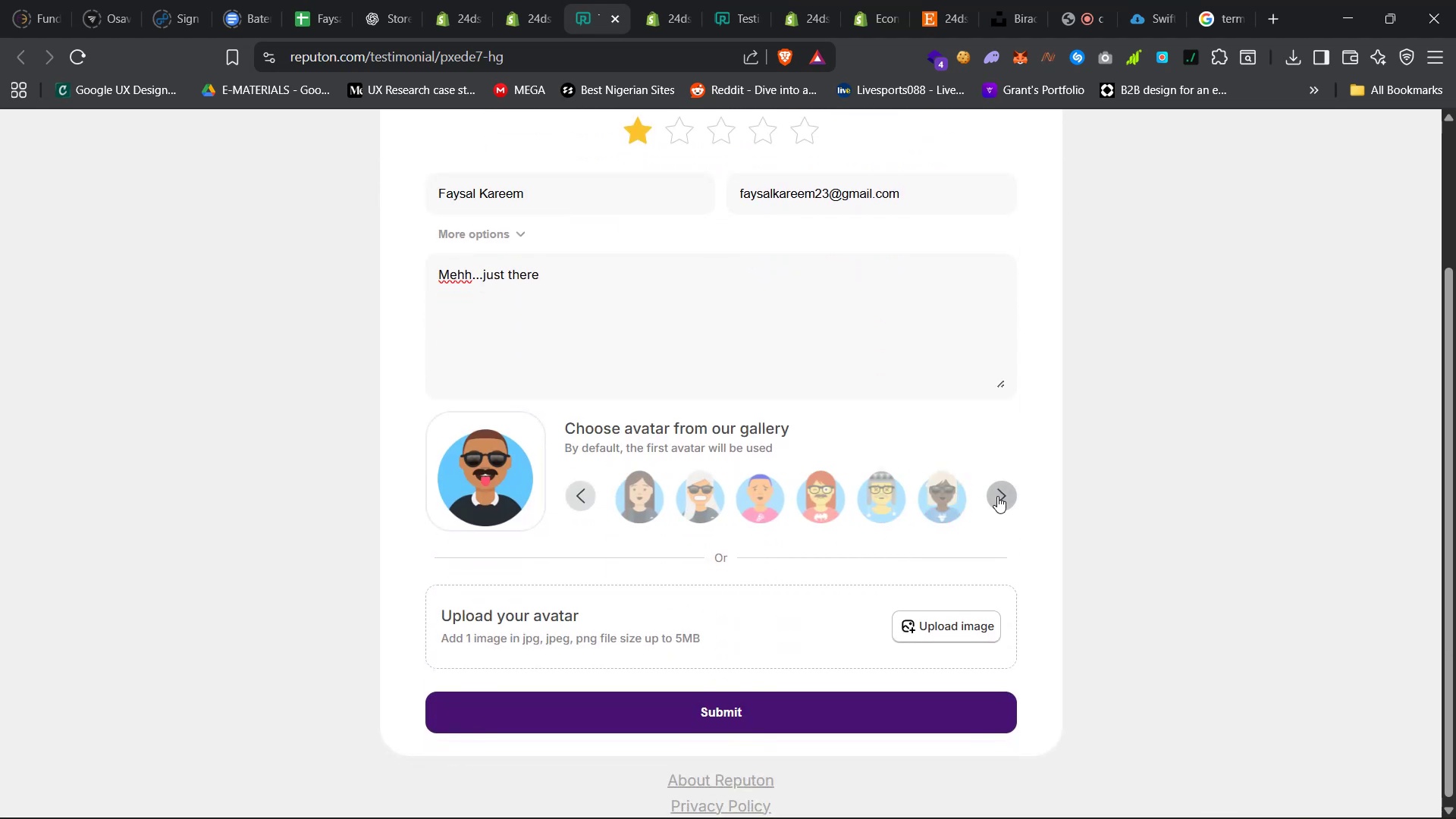 
left_click([997, 496])
 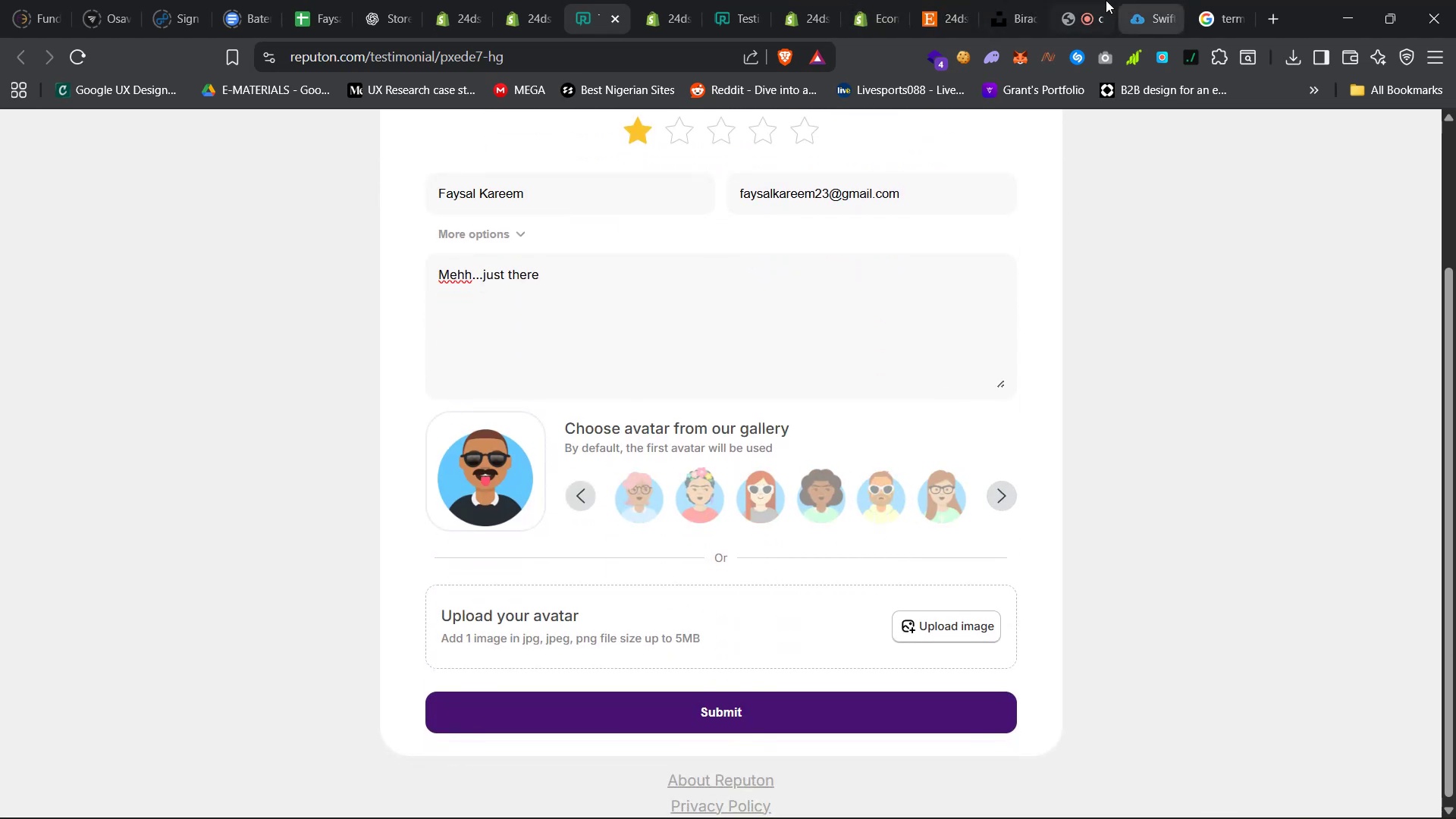 
left_click([1003, 0])
 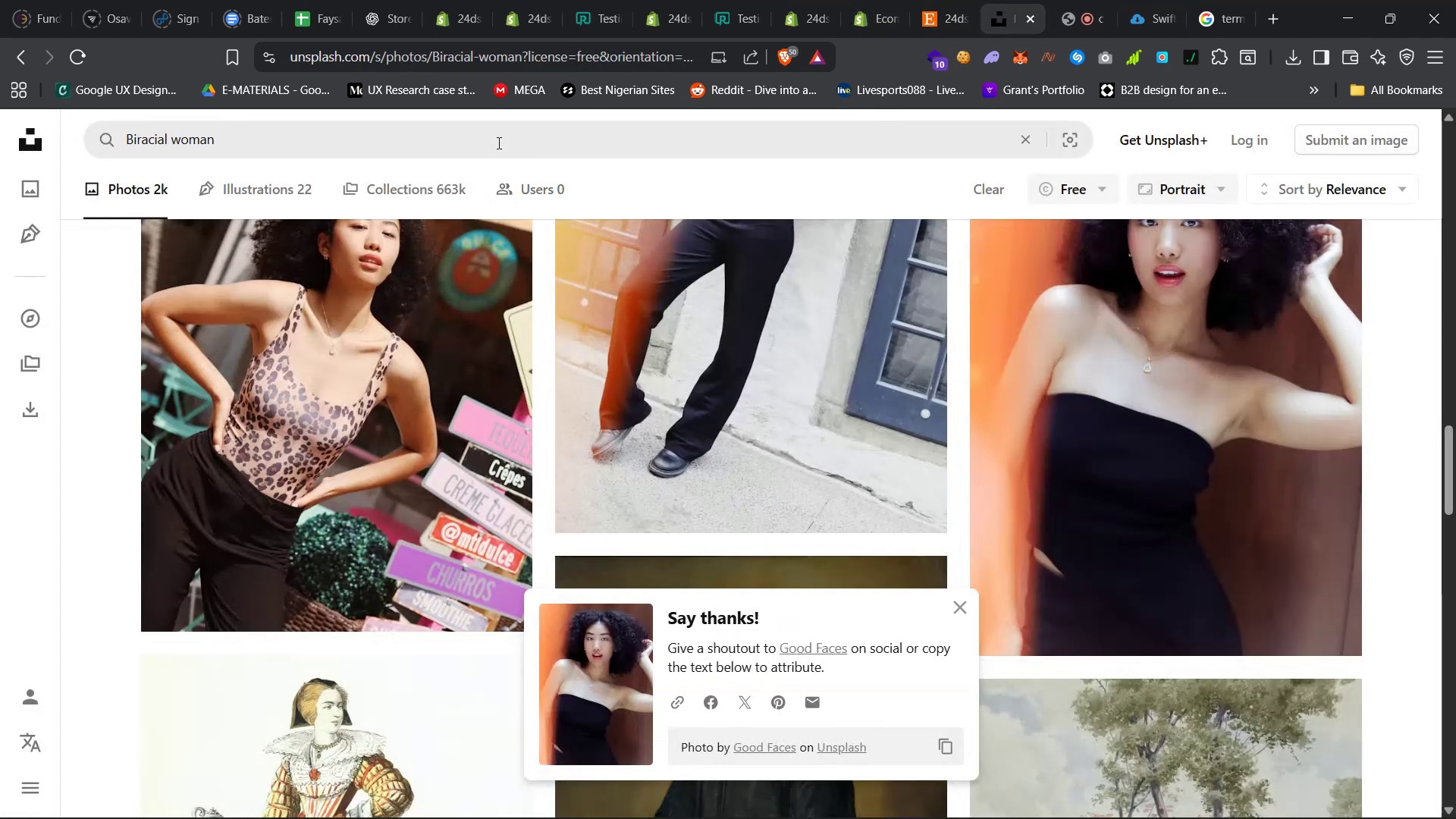 
left_click([498, 130])
 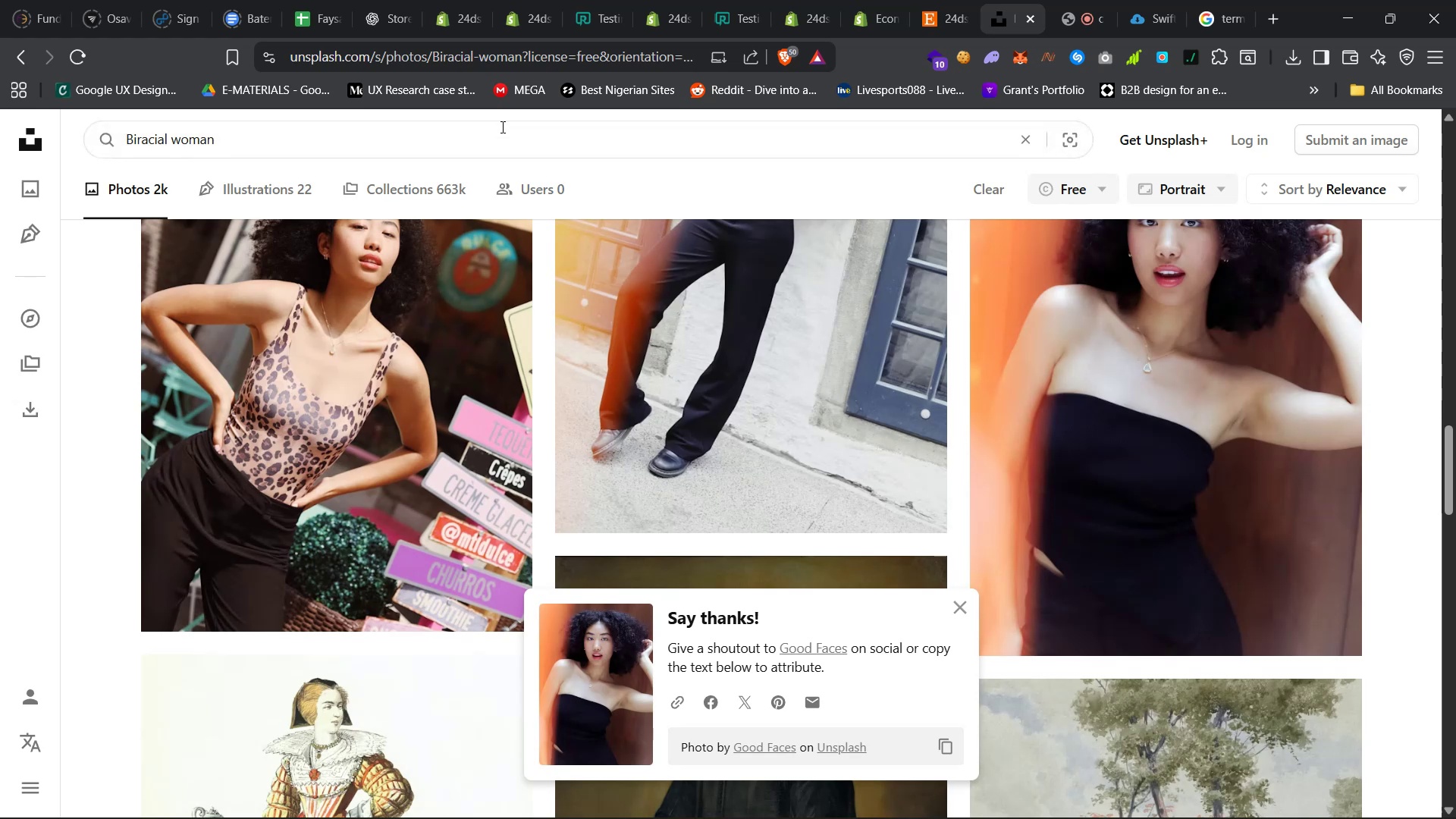 
key(Control+A)
 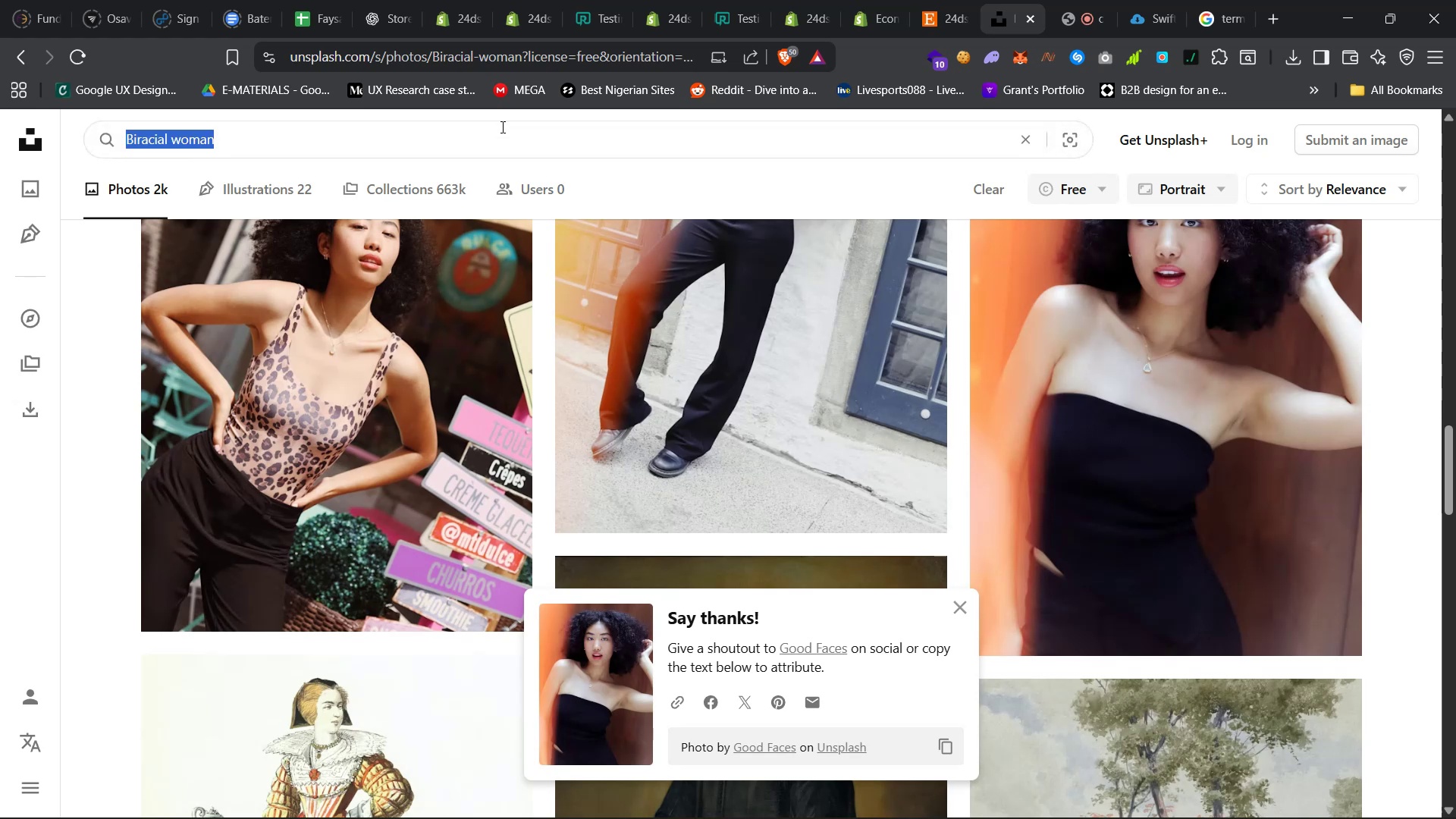 
type(laugh)
key(Backspace)
 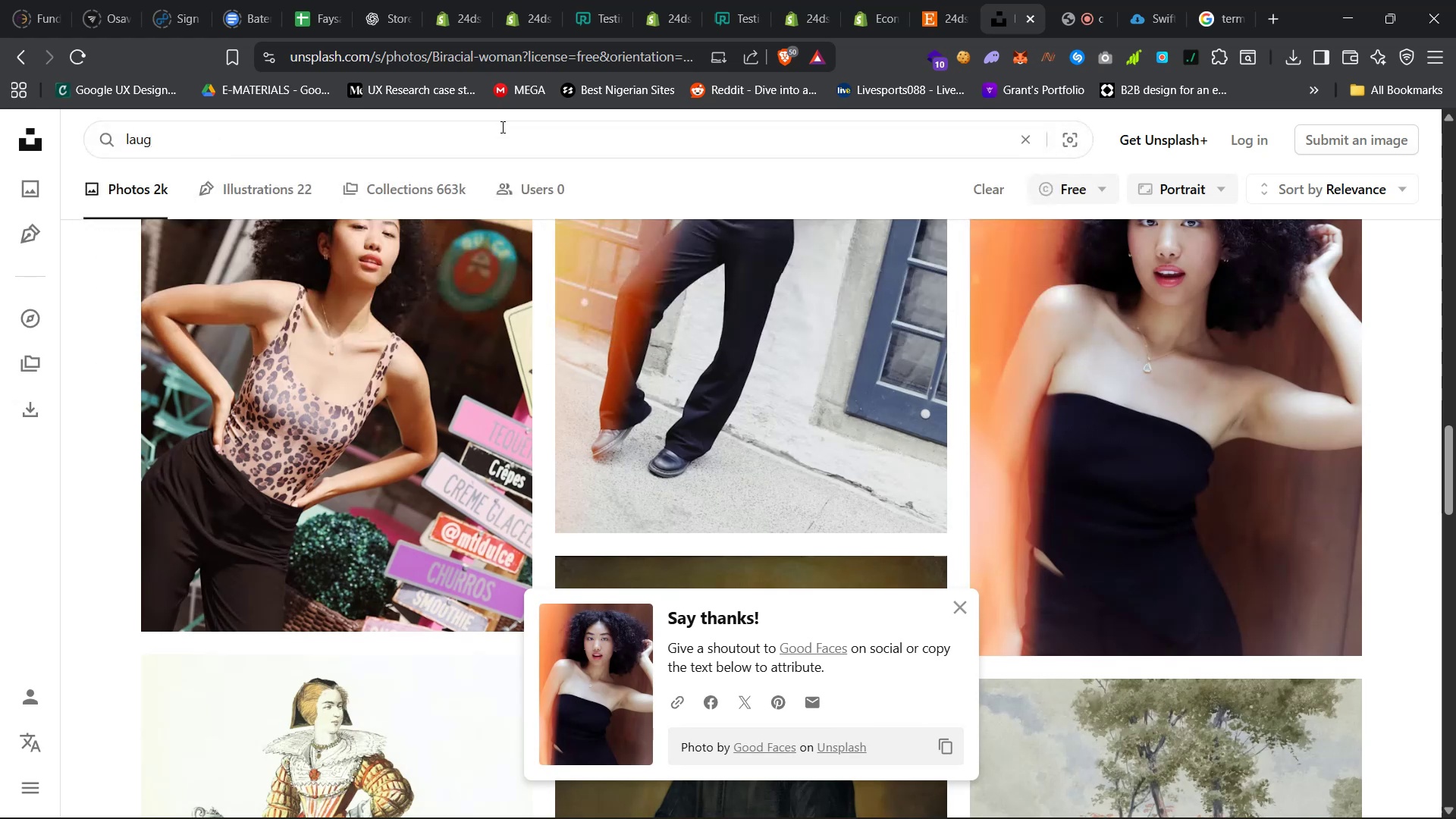 
key(Control+ControlLeft)
 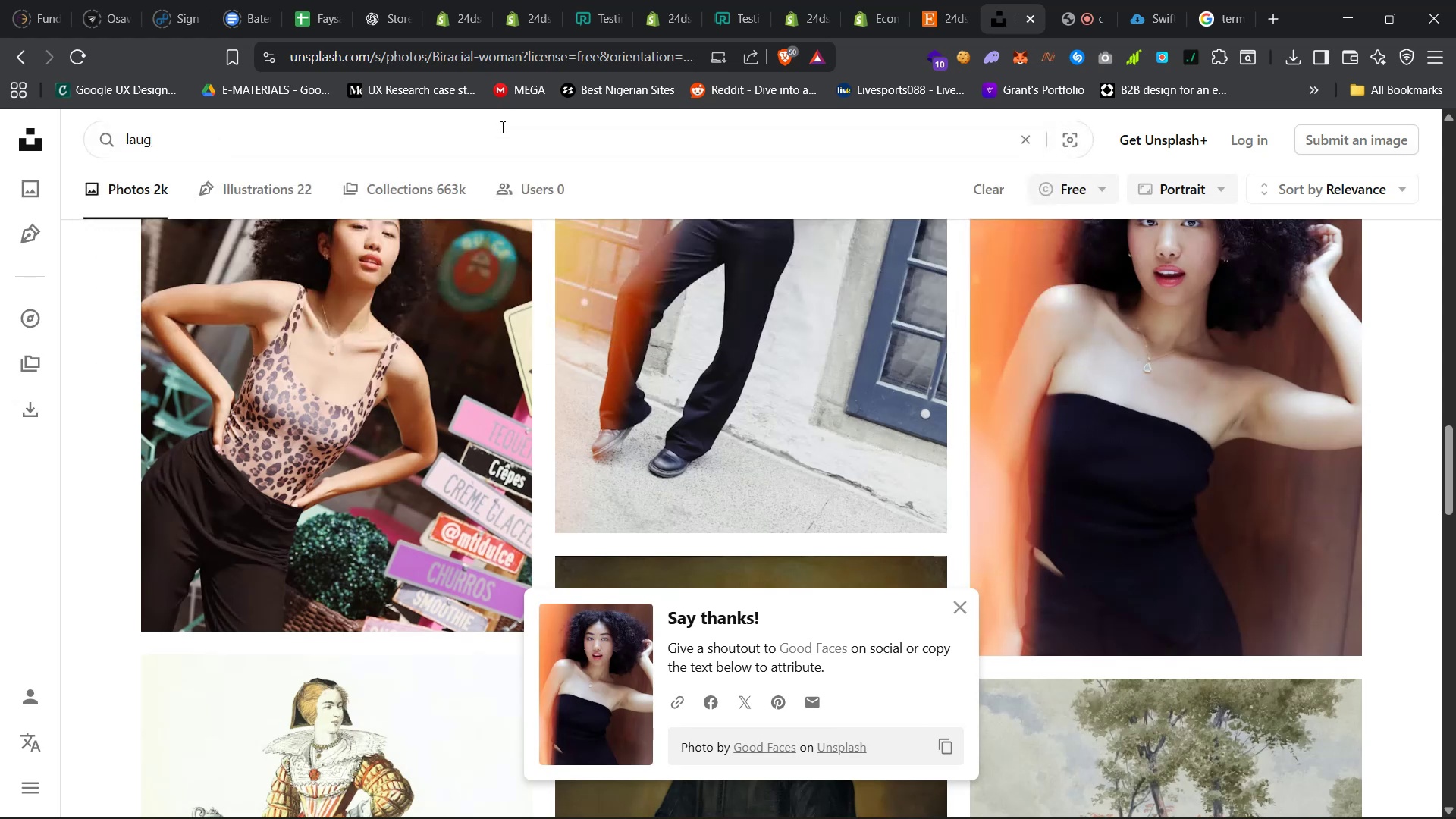 
key(Control+A)
 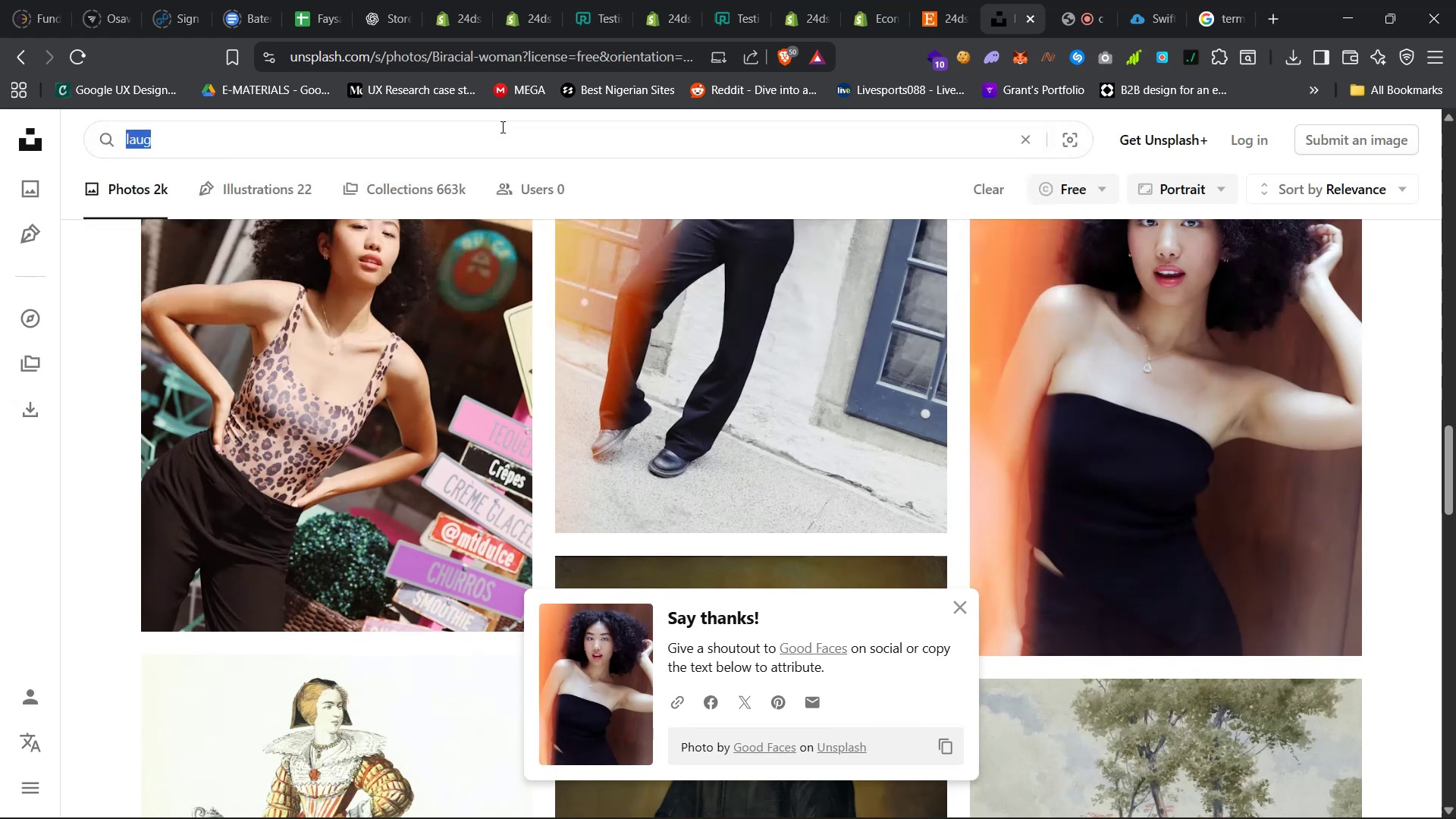 
type(angry man)
 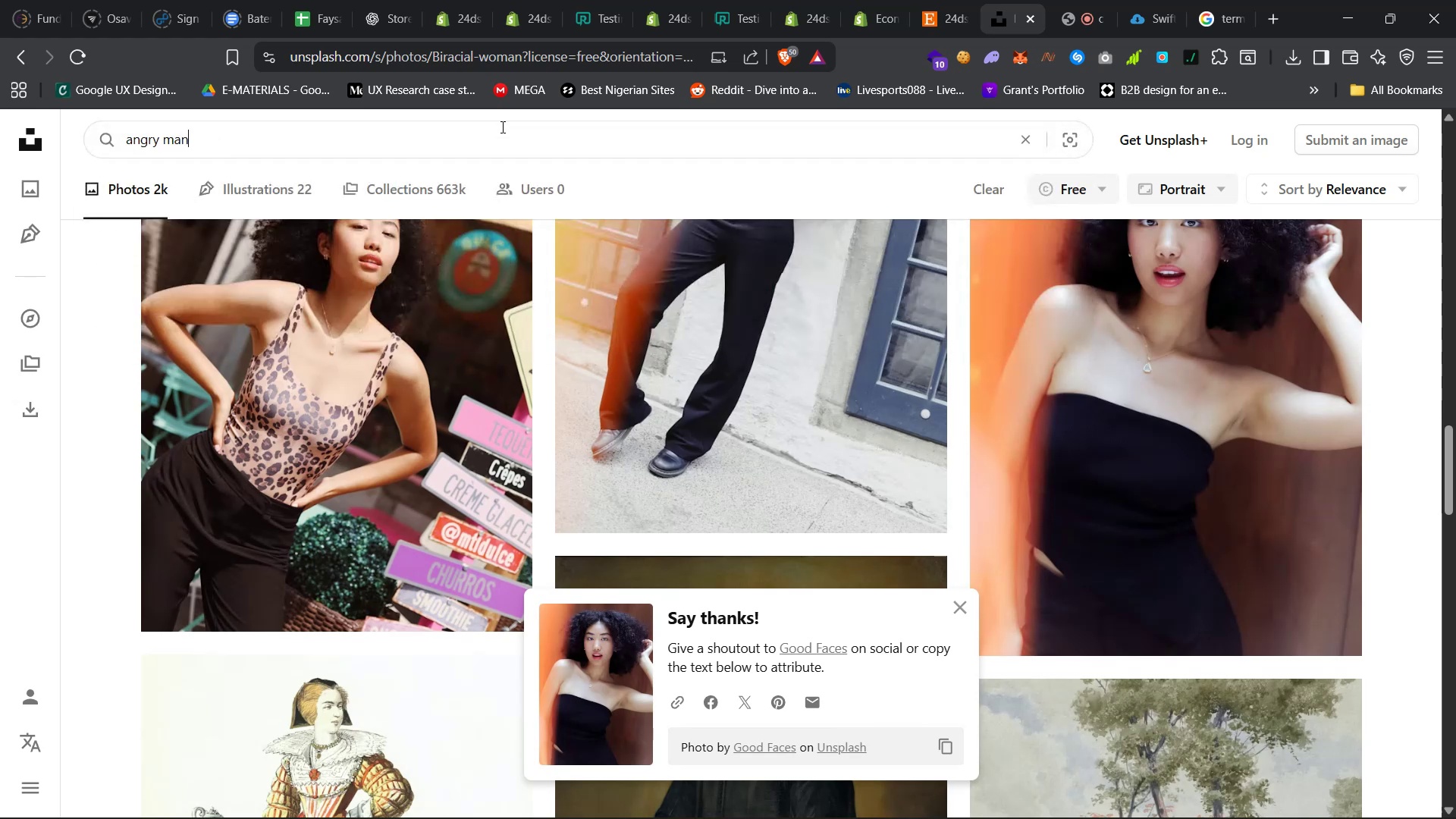 
key(Enter)
 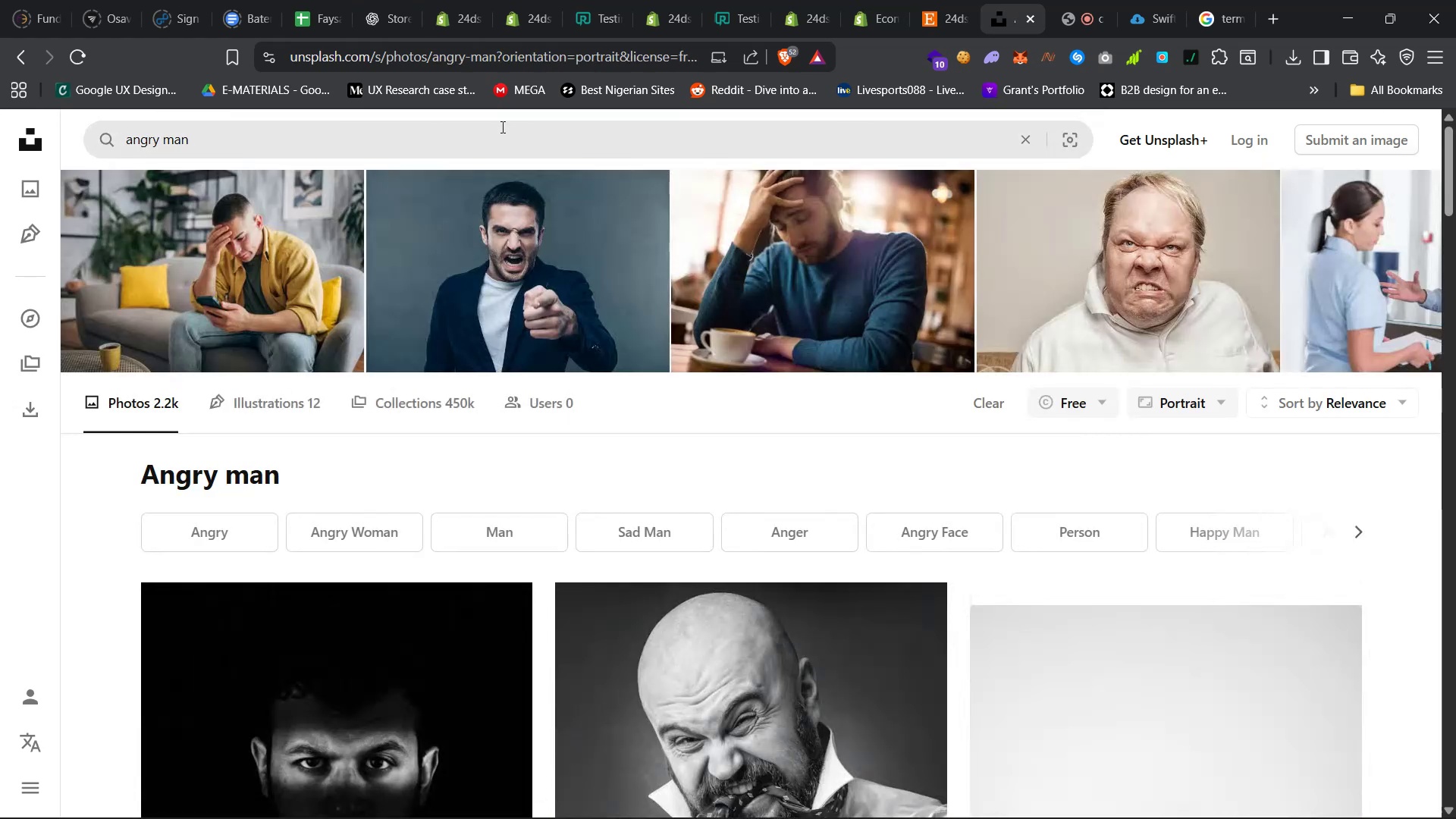 
scroll: coordinate [628, 453], scroll_direction: down, amount: 12.0
 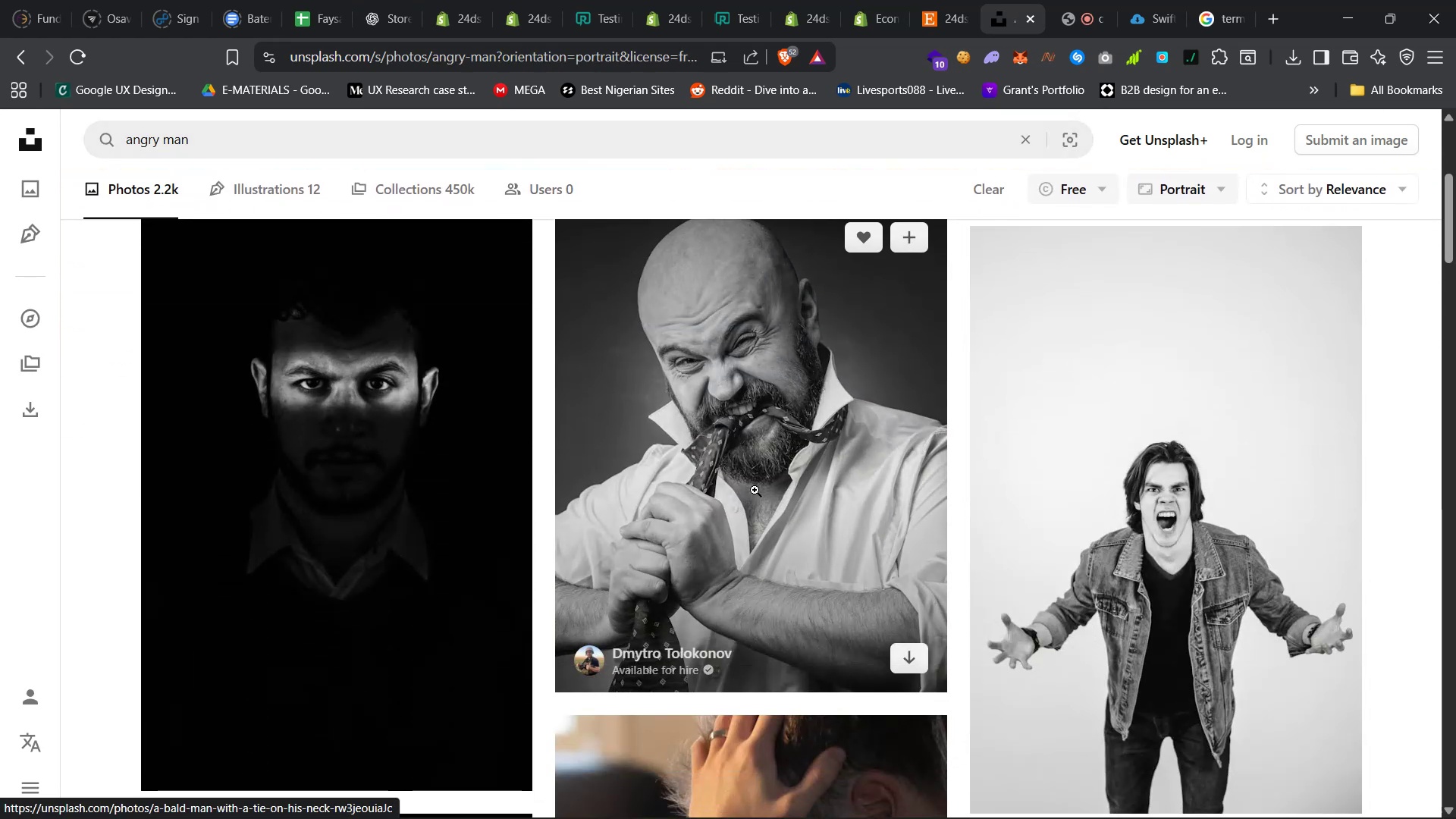 
scroll: coordinate [982, 509], scroll_direction: up, amount: 23.0
 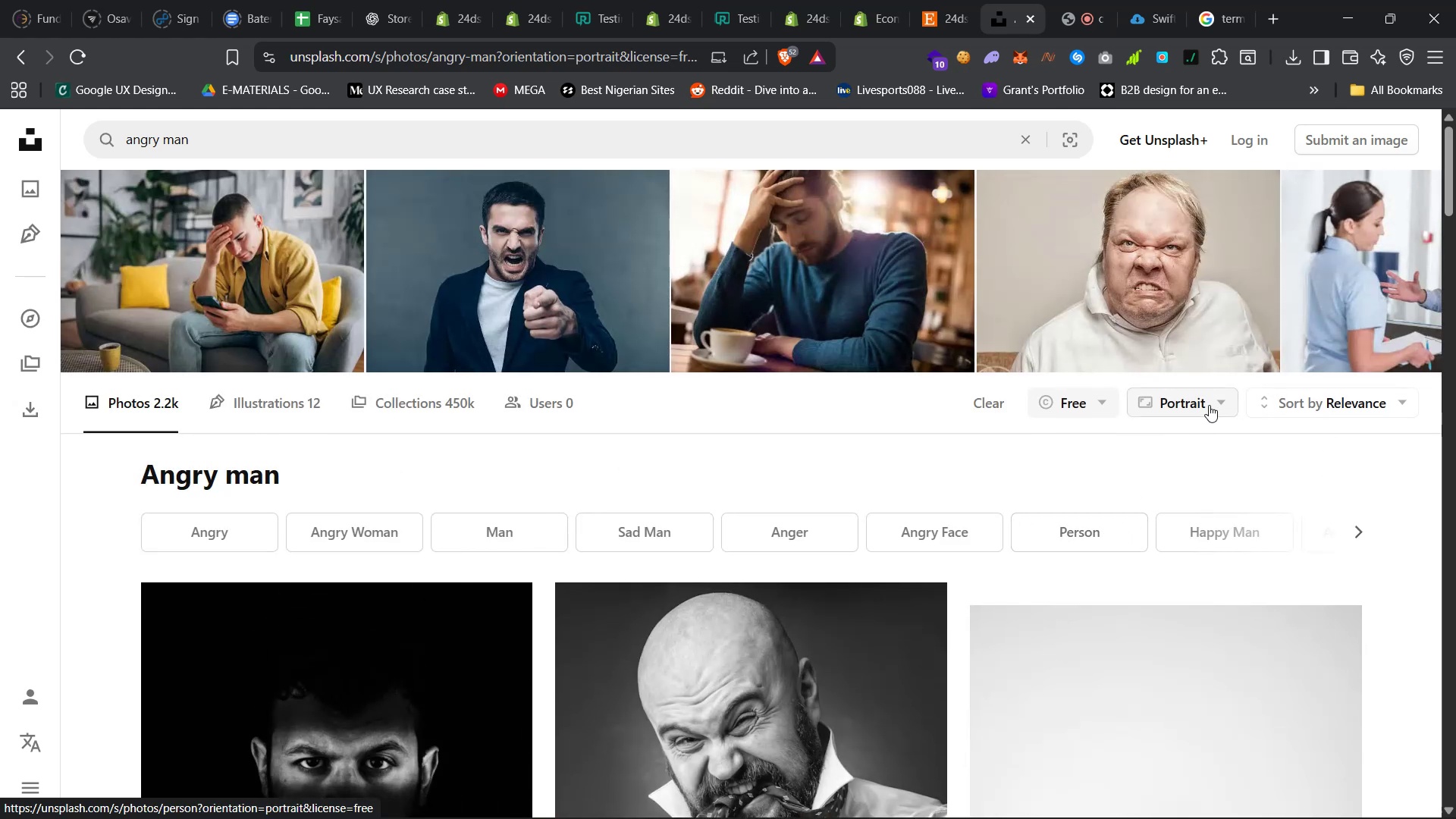 
scroll: coordinate [977, 541], scroll_direction: down, amount: 36.0
 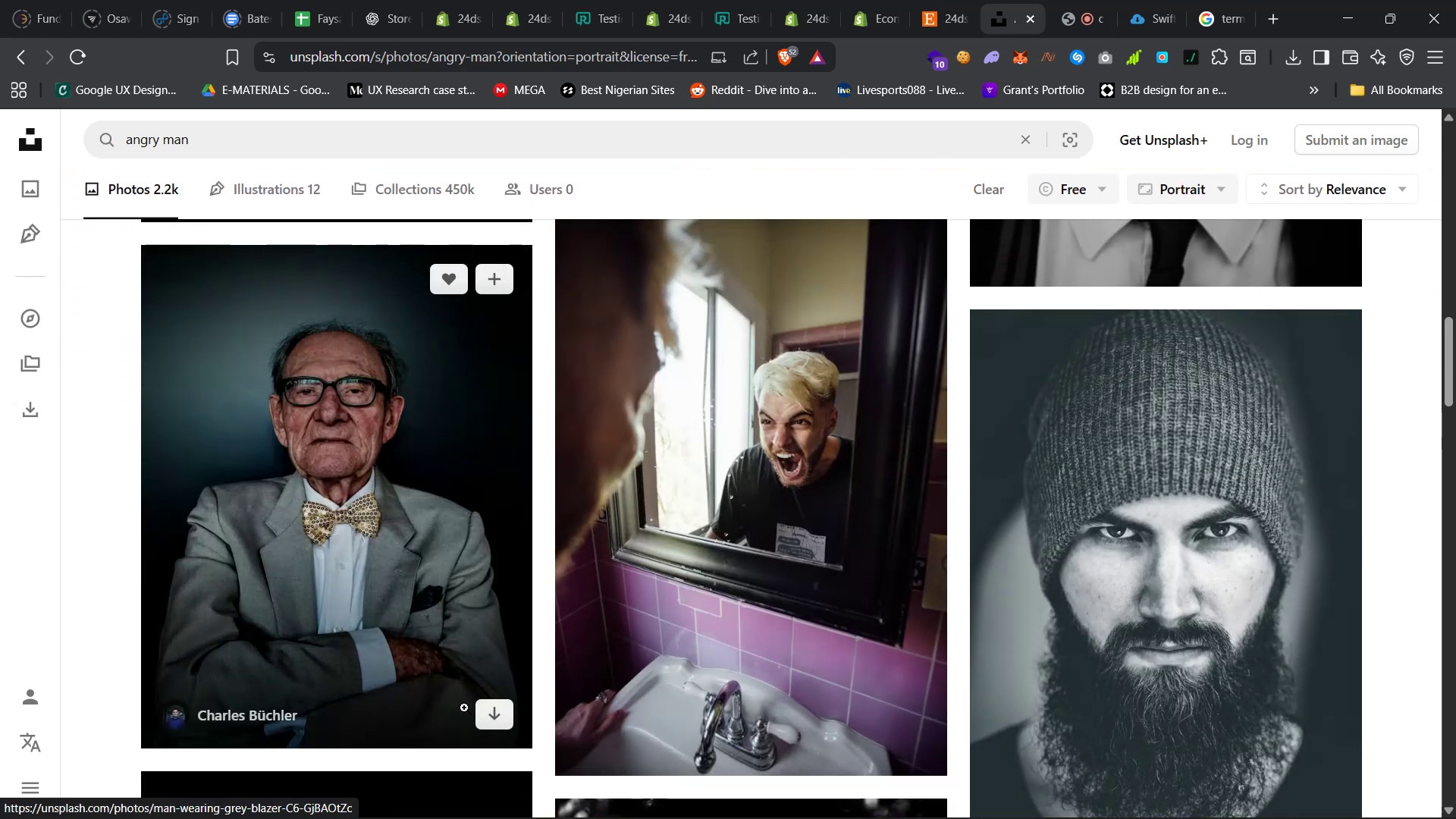 
left_click([494, 717])
 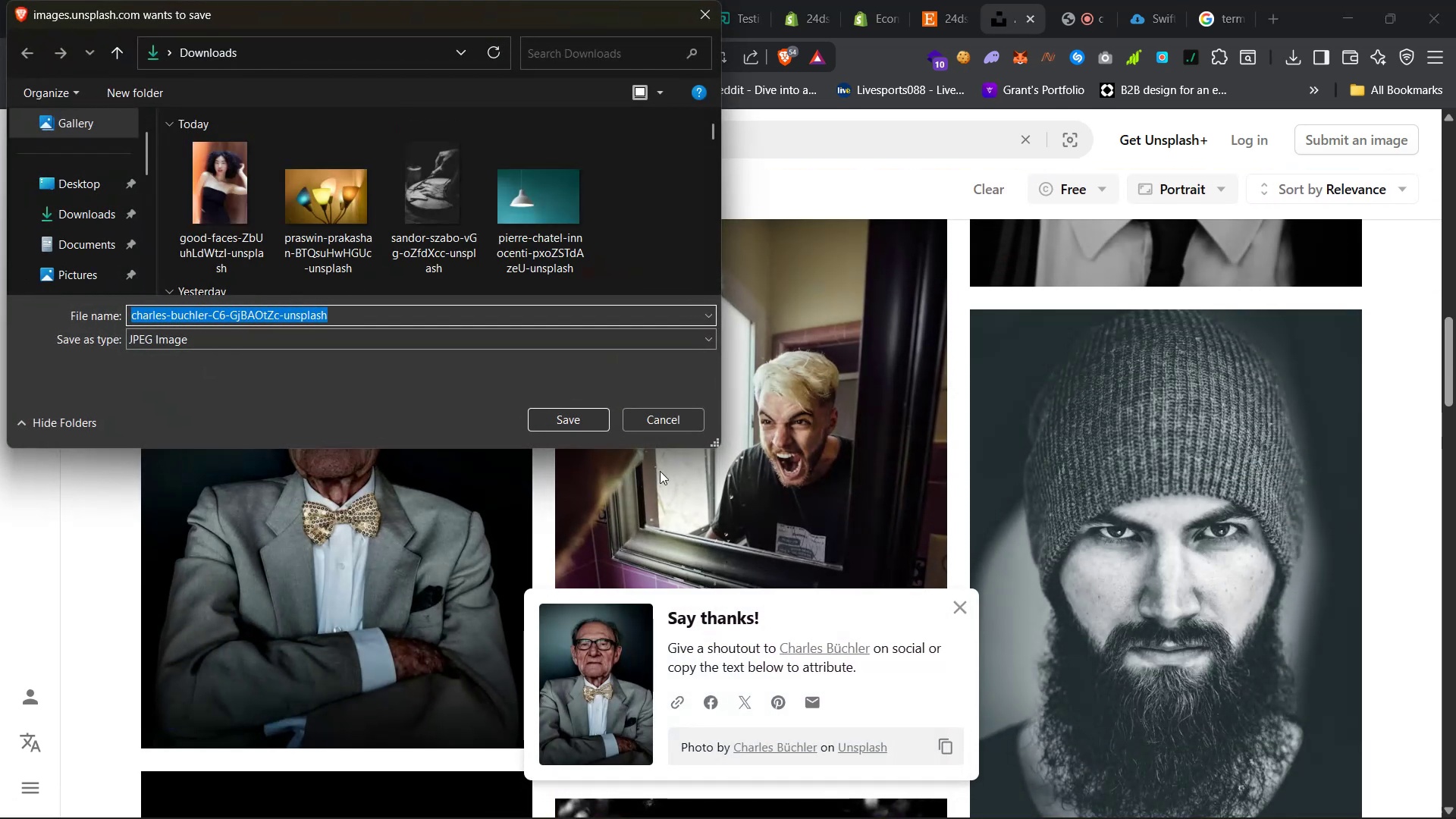 
left_click([590, 413])
 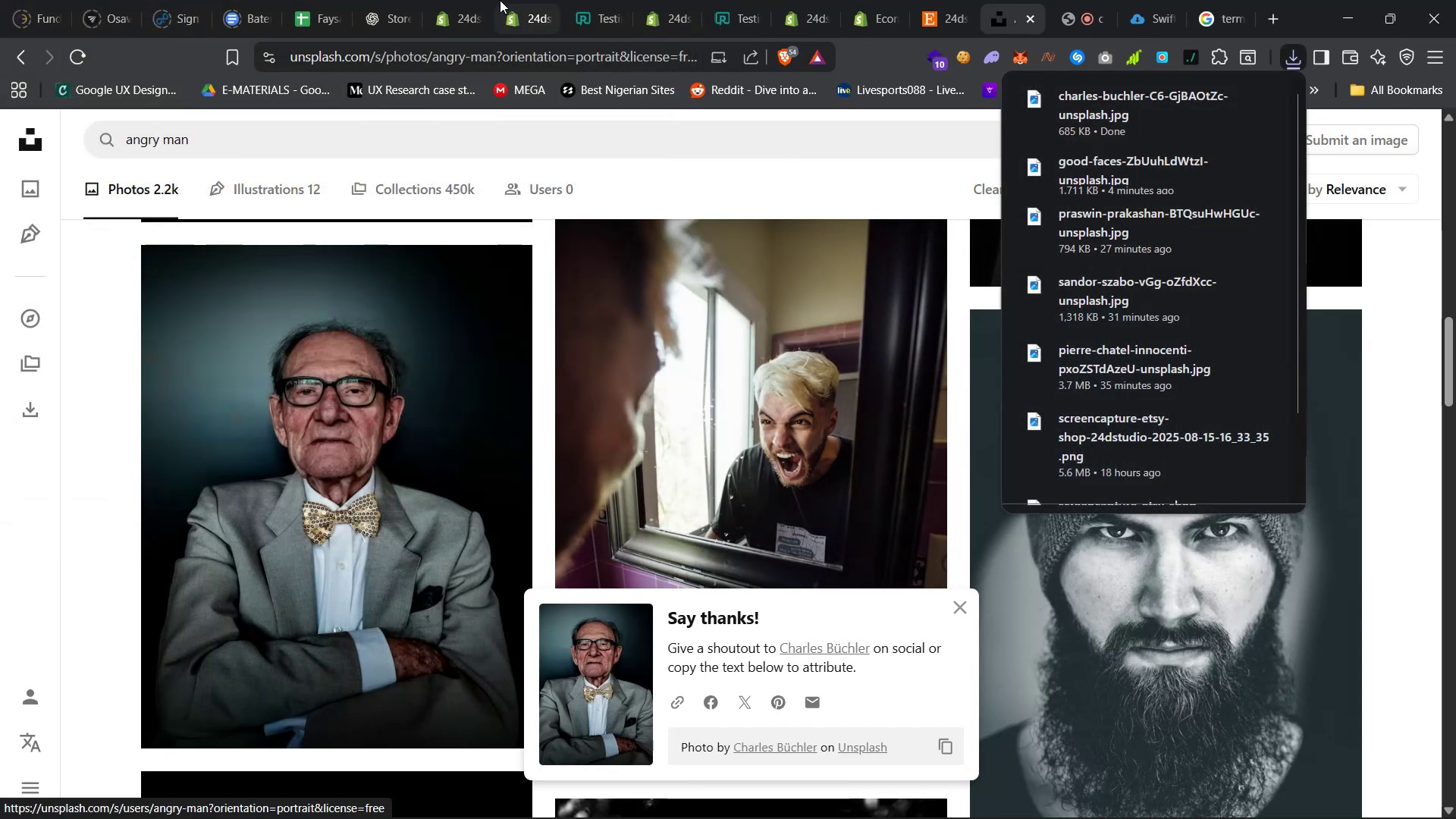 
left_click([516, 0])
 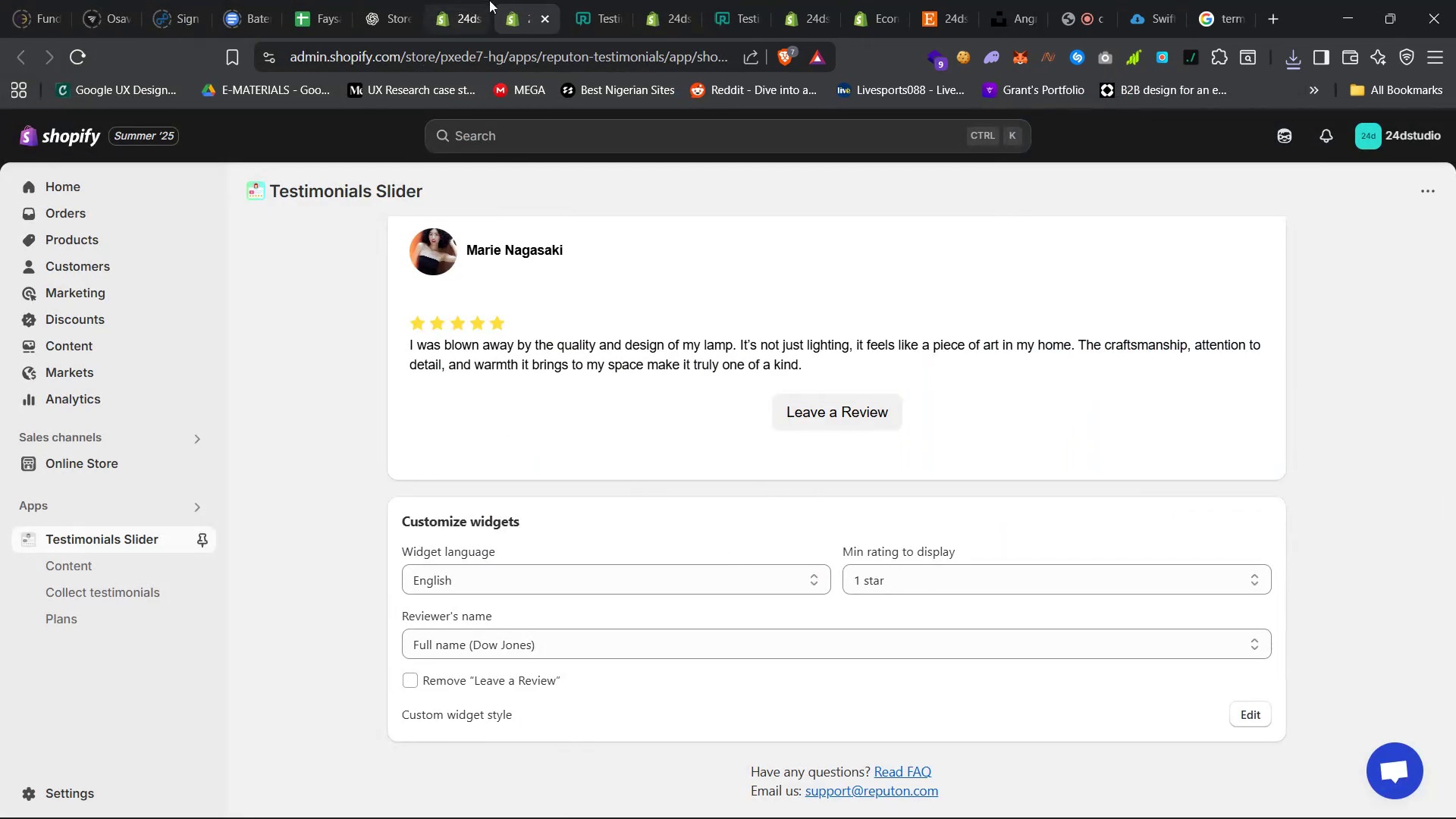 
left_click([595, 0])
 